 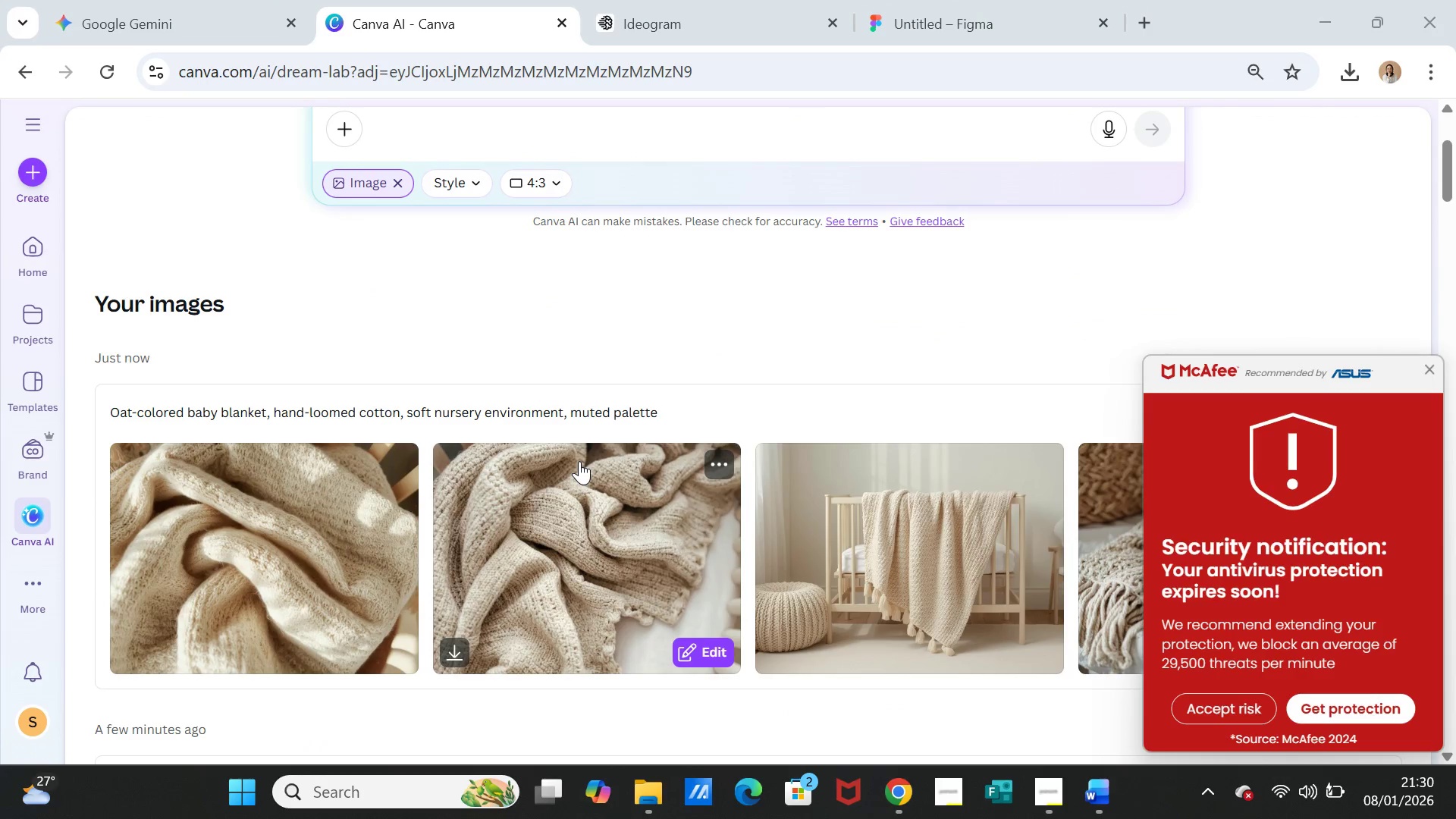 
left_click([1433, 369])
 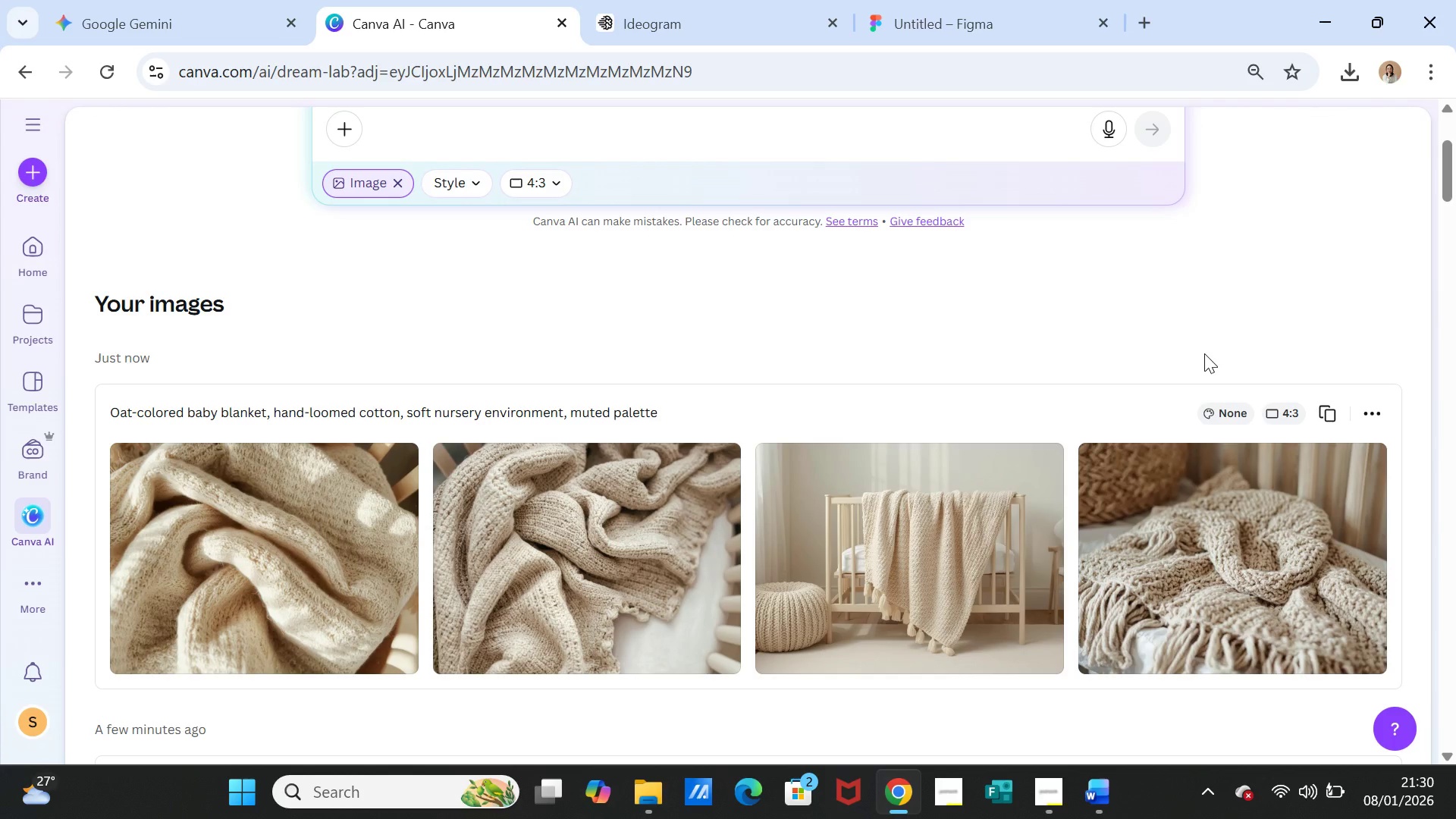 
wait(7.92)
 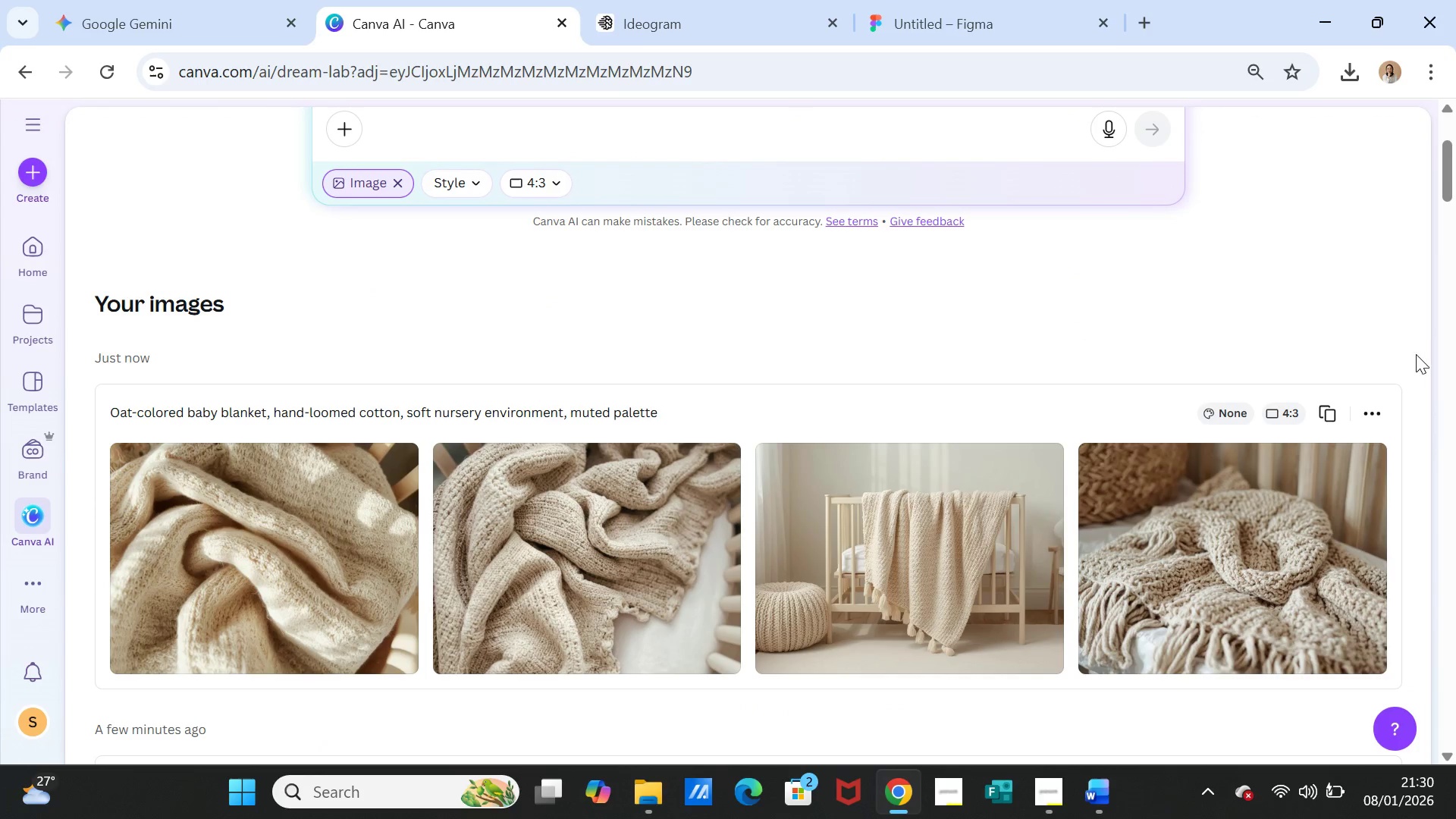 
scroll: coordinate [1198, 345], scroll_direction: up, amount: 3.0
 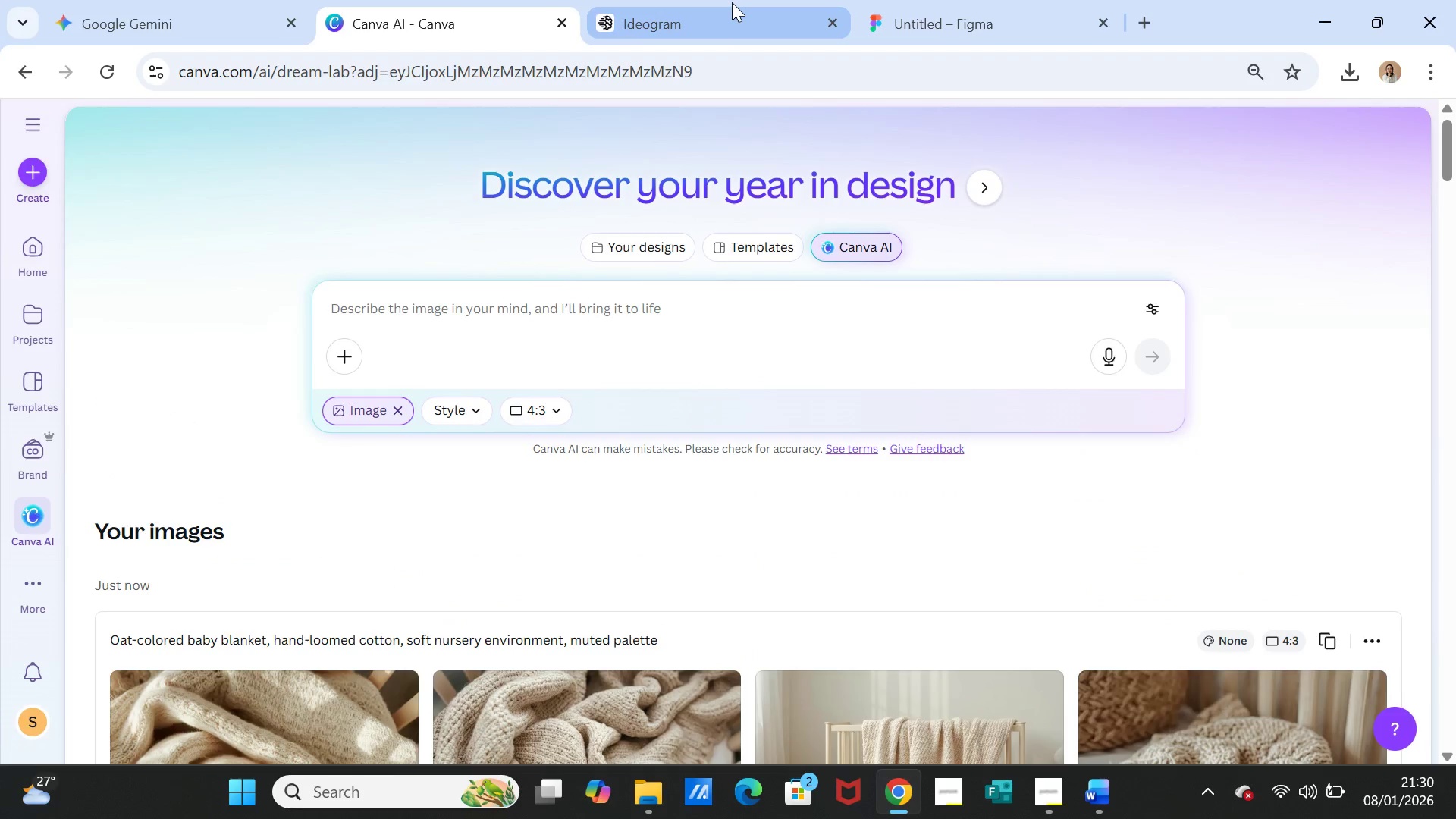 
left_click_drag(start_coordinate=[731, 3], to_coordinate=[730, 8])
 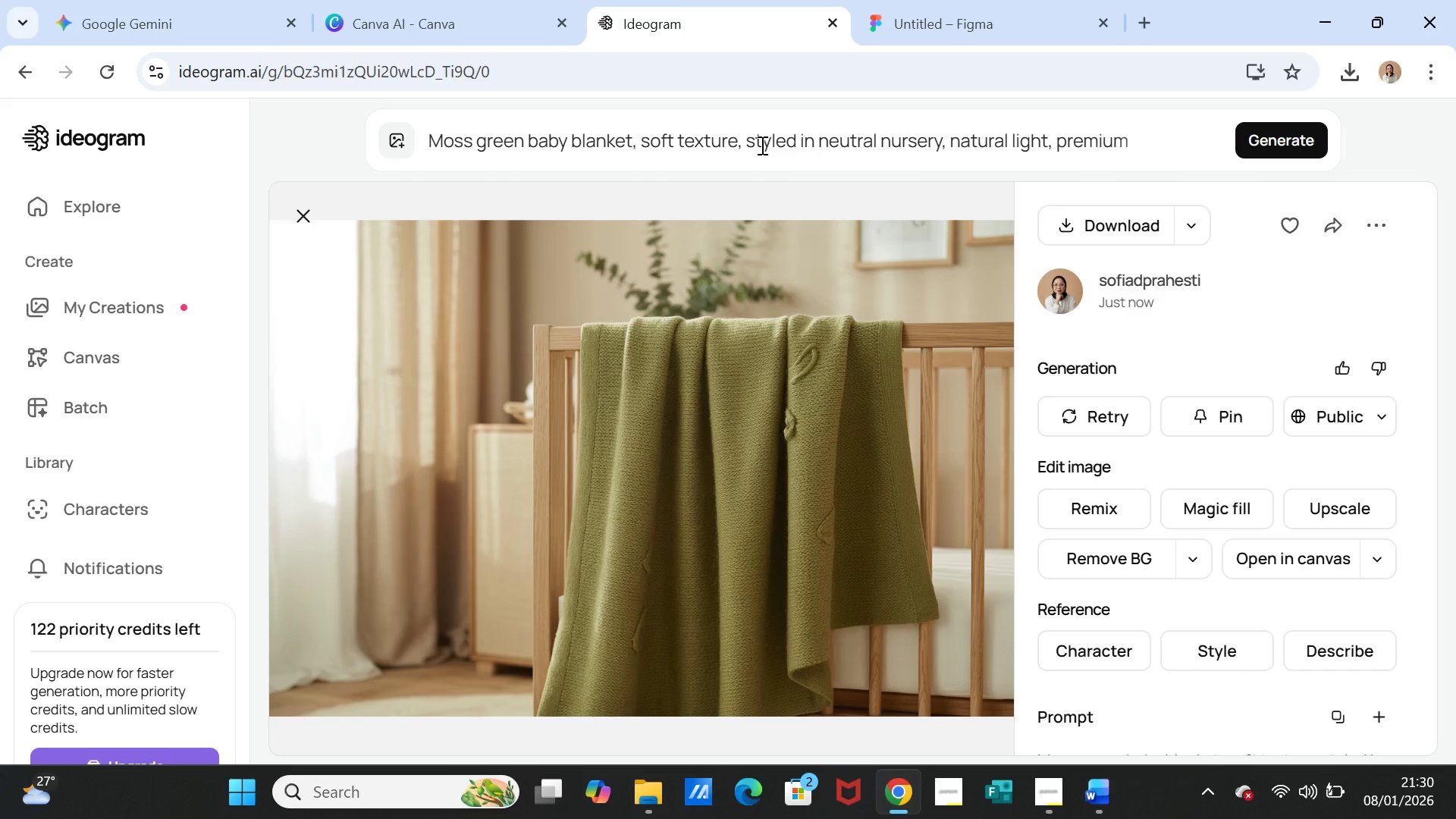 
left_click([761, 145])
 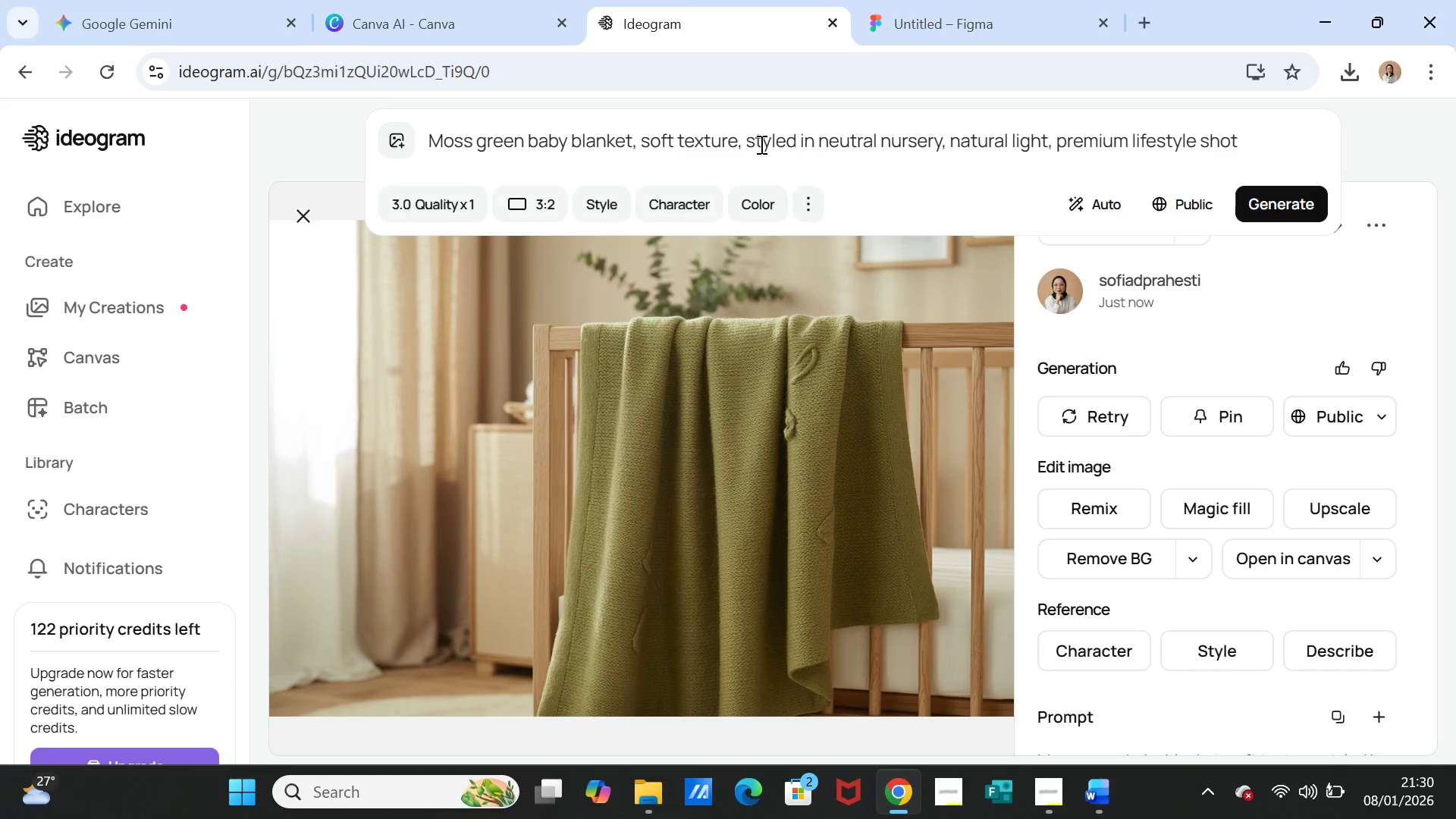 
triple_click([760, 144])
 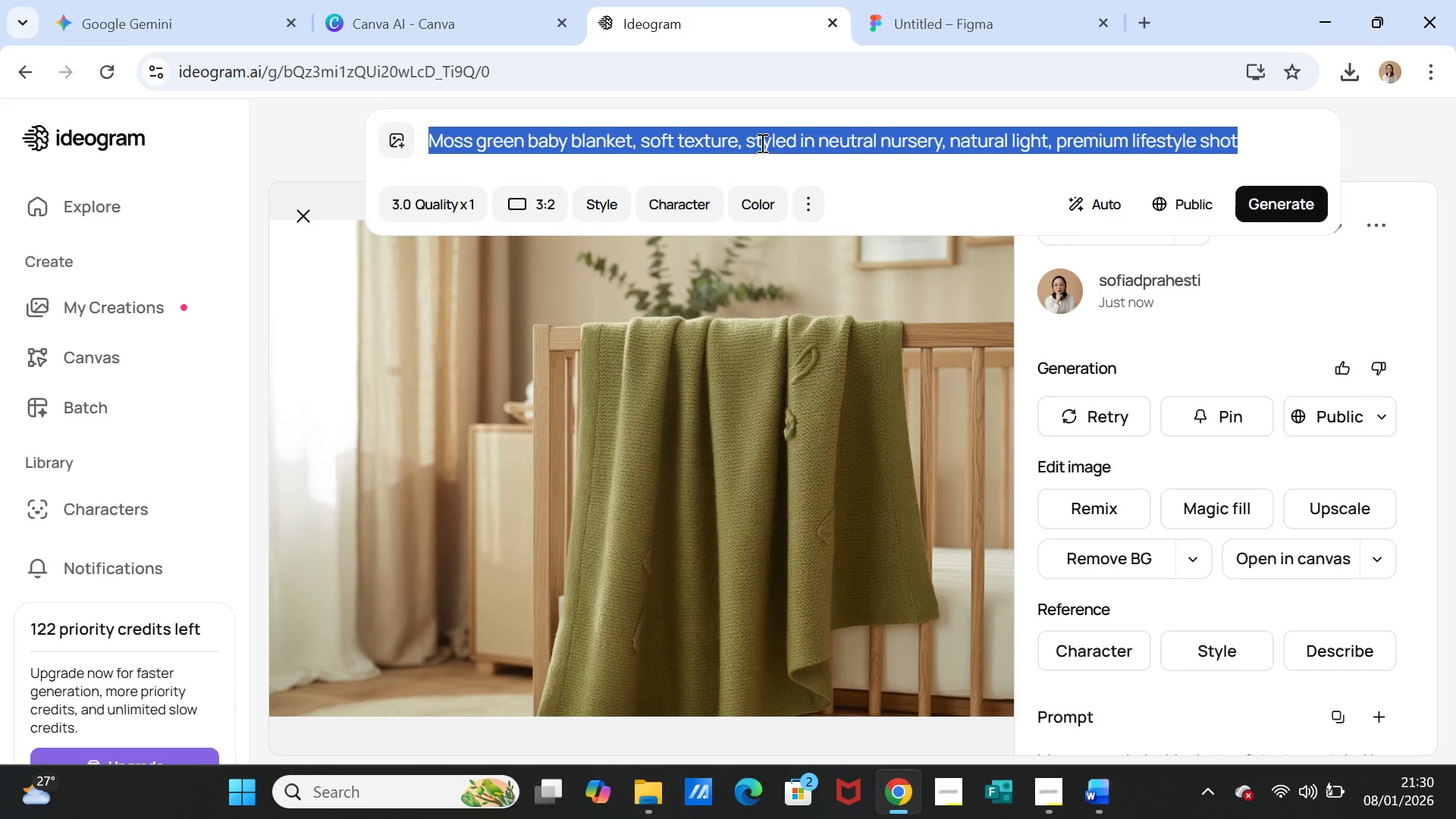 
triple_click([760, 144])
 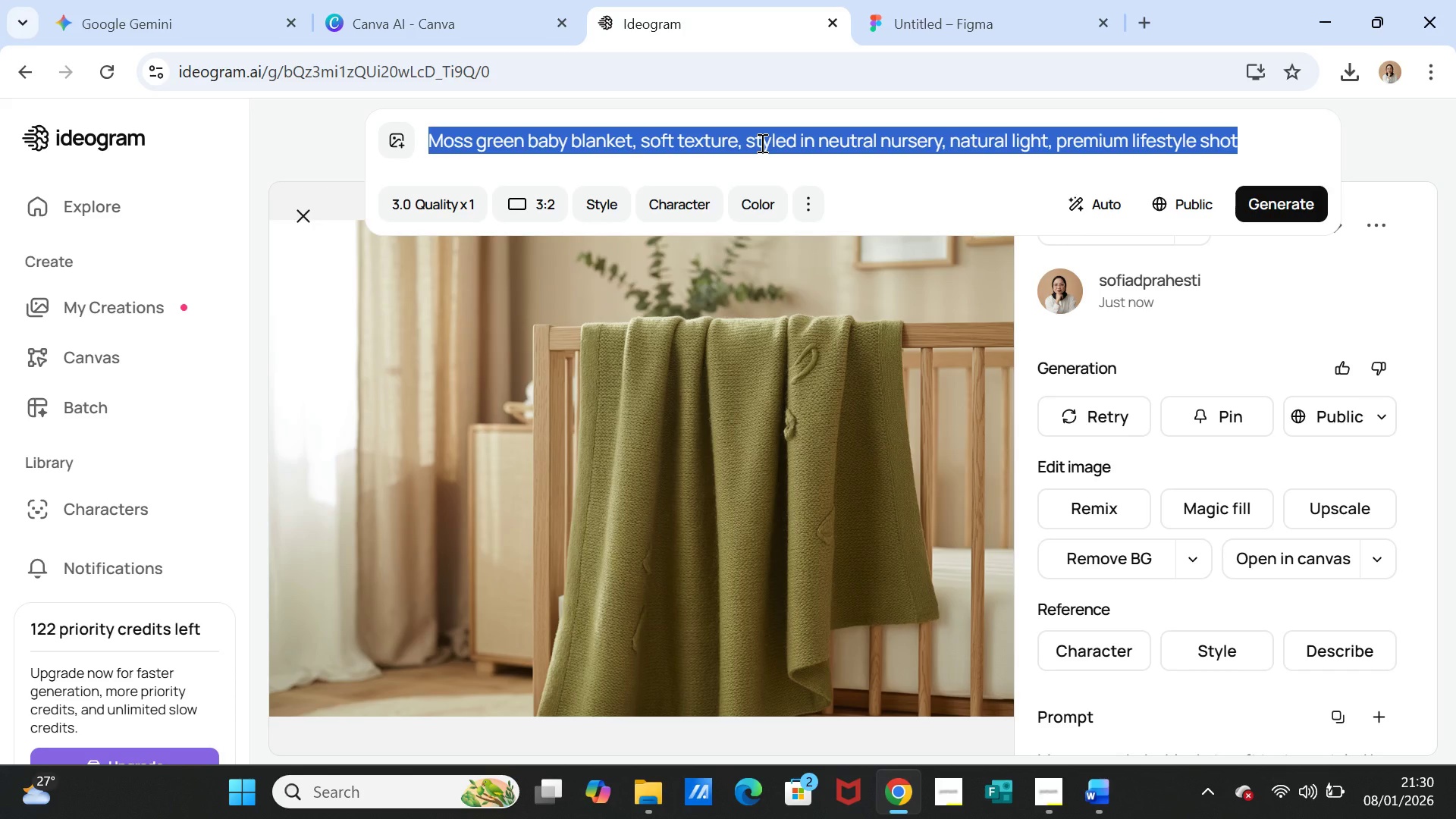 
key(Control+V)
 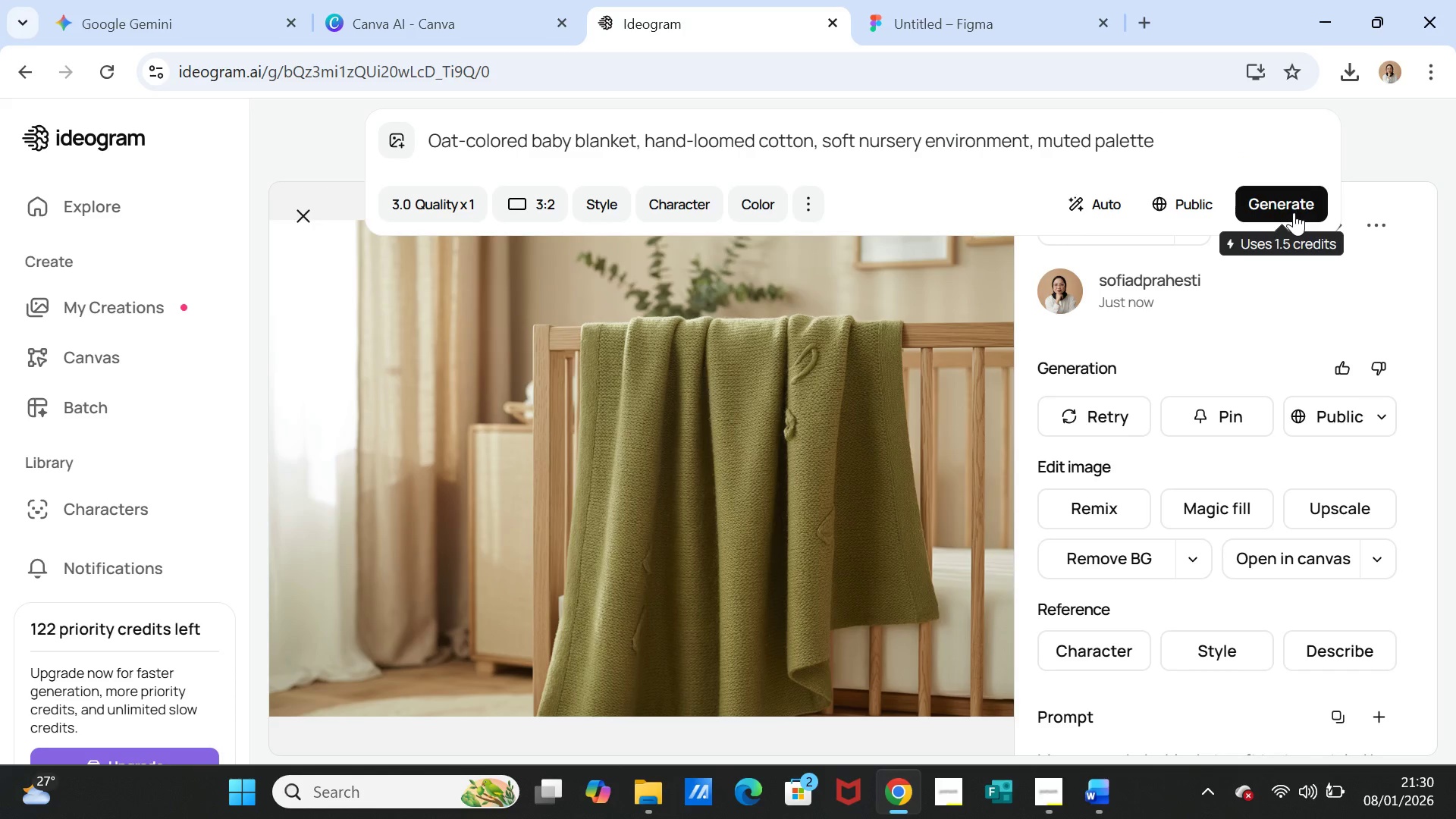 
left_click([1294, 212])
 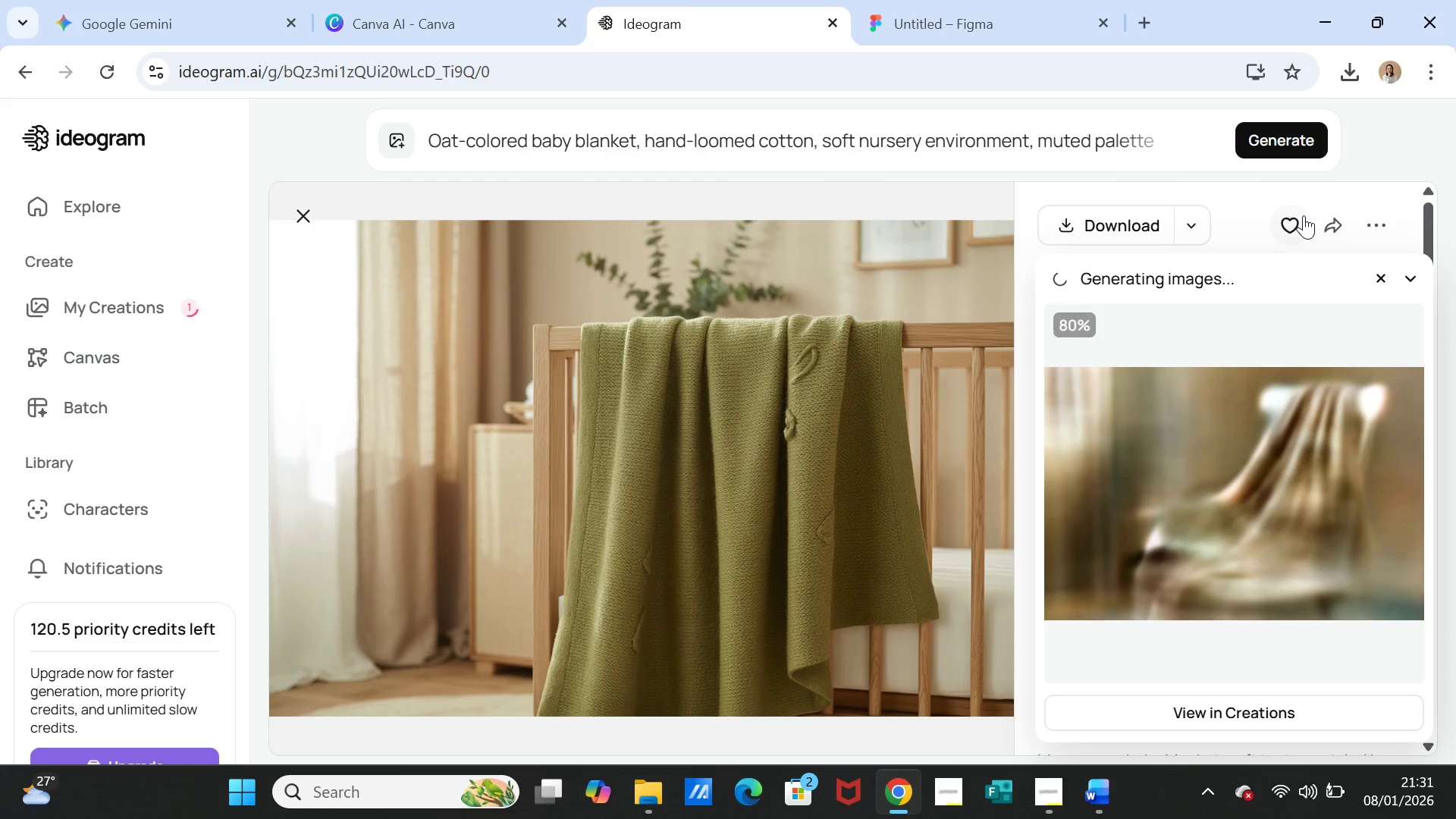 
wait(18.8)
 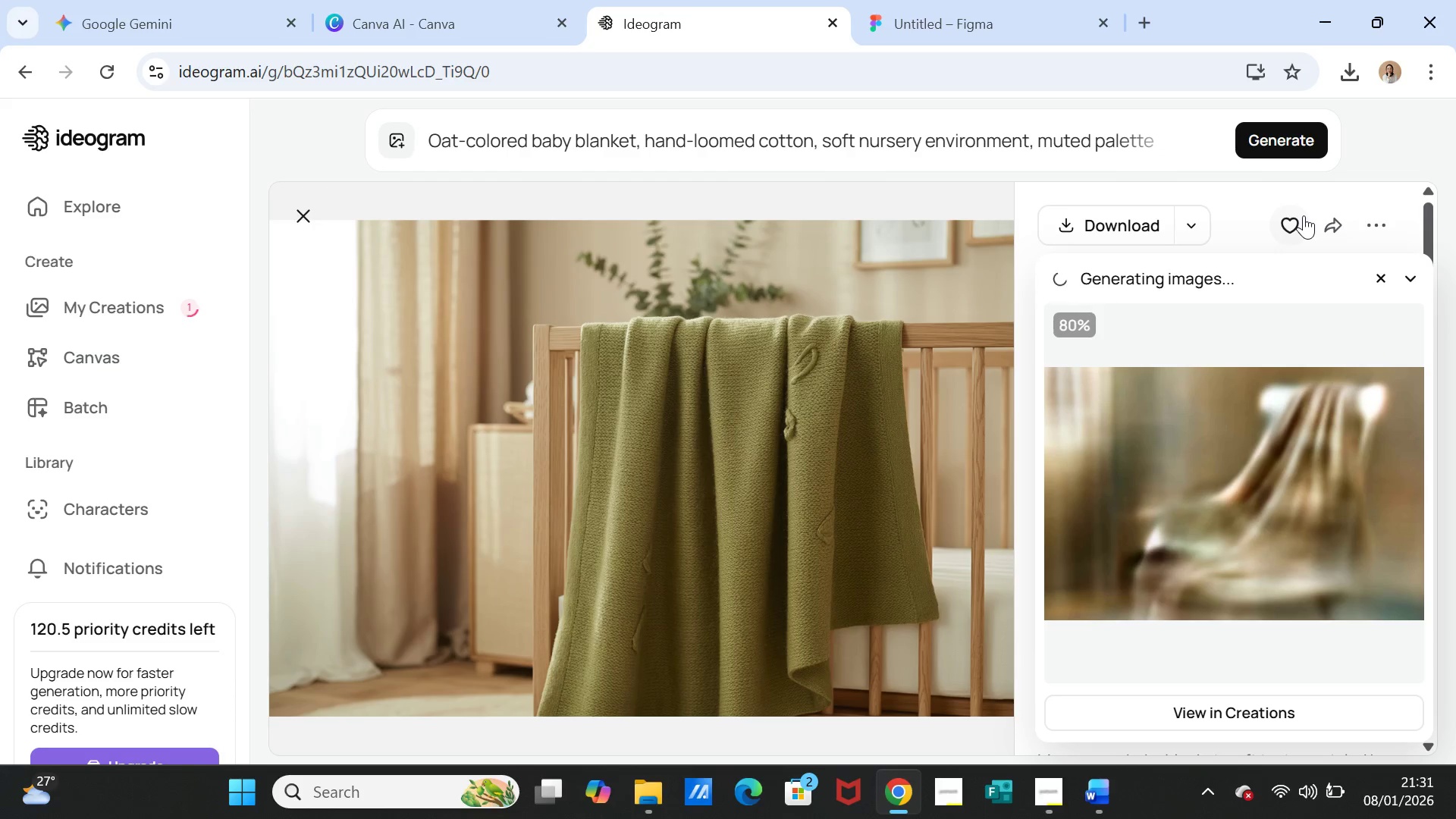 
left_click([1270, 478])
 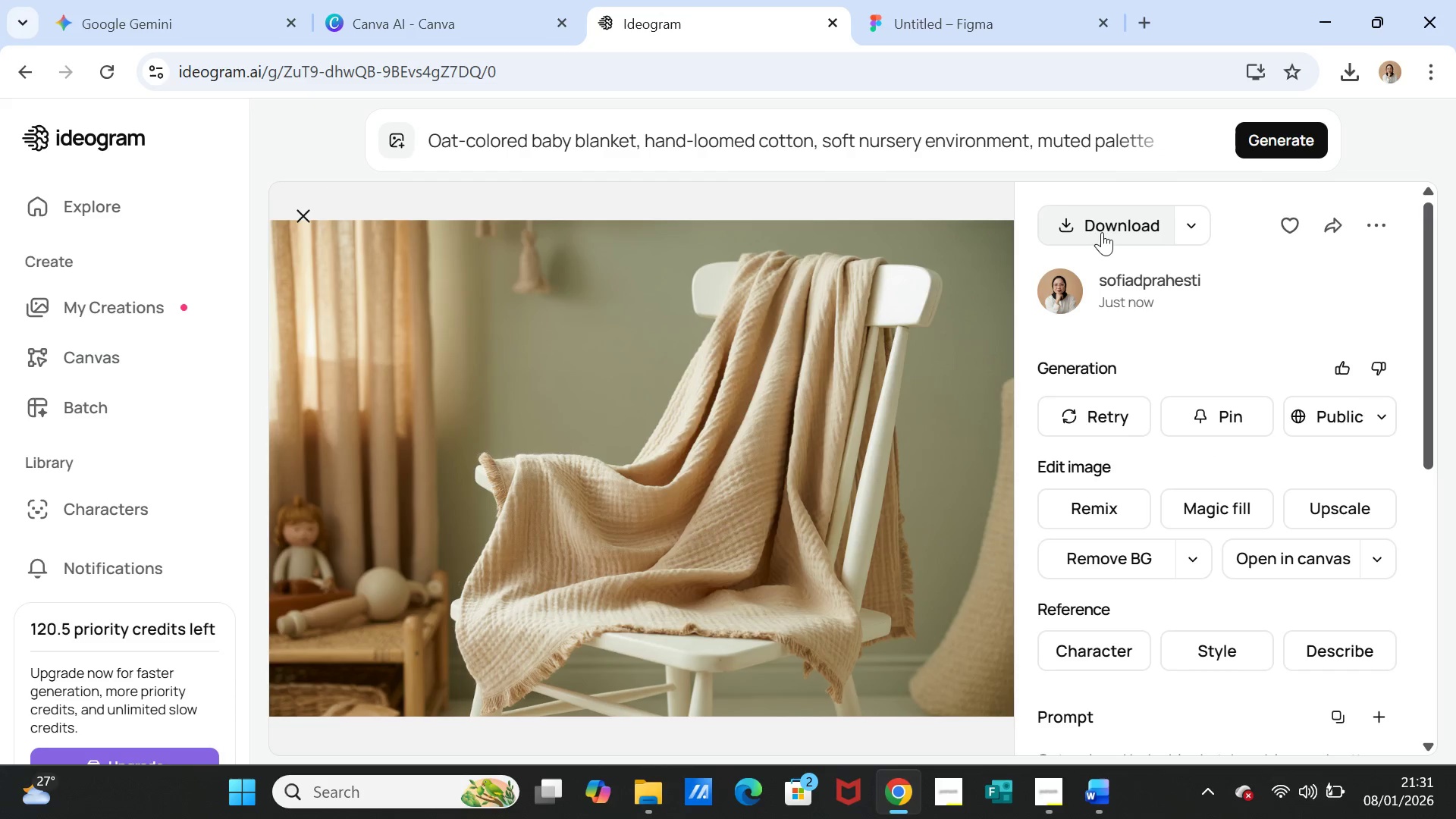 
wait(5.36)
 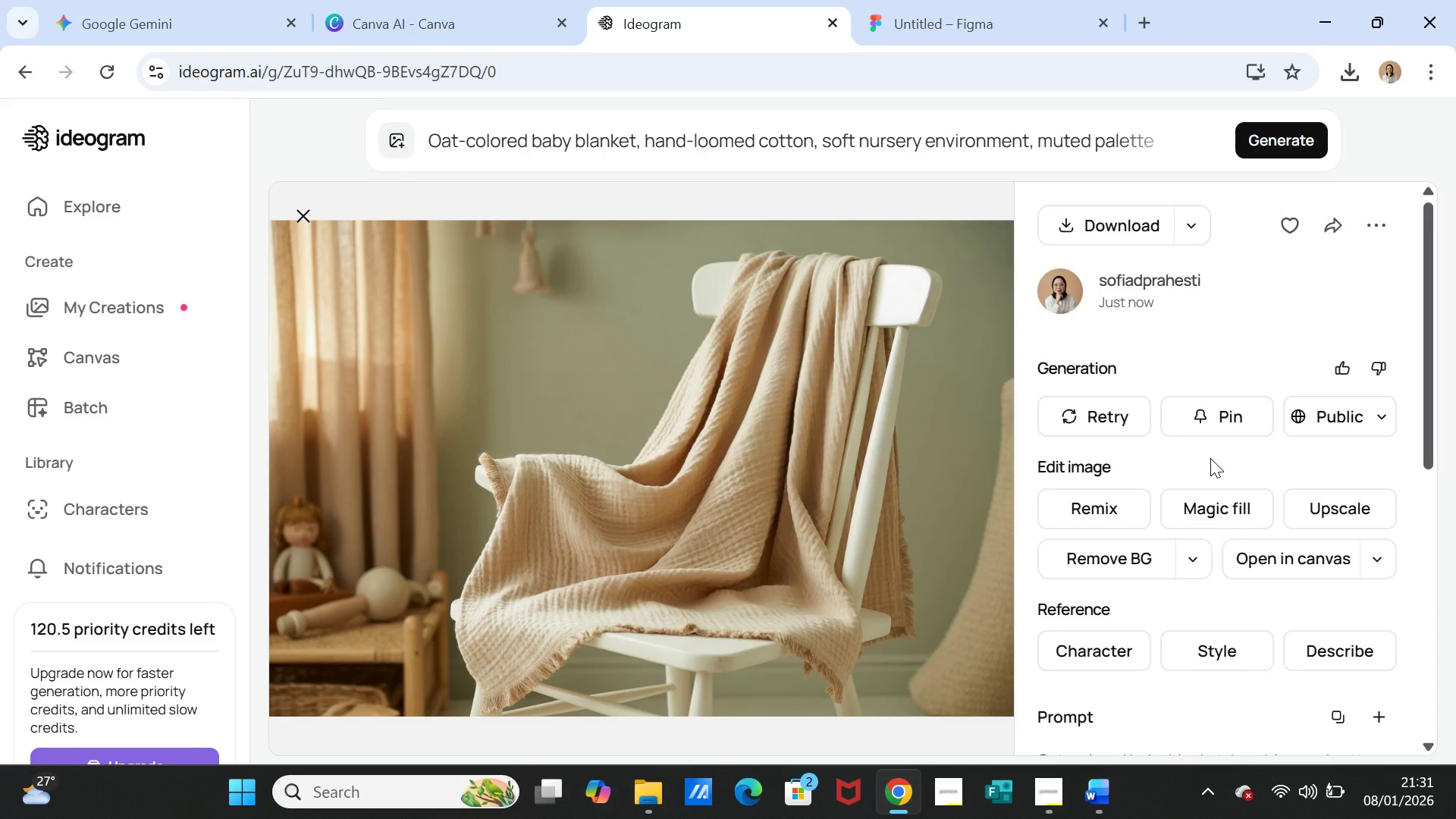 
left_click([426, 23])
 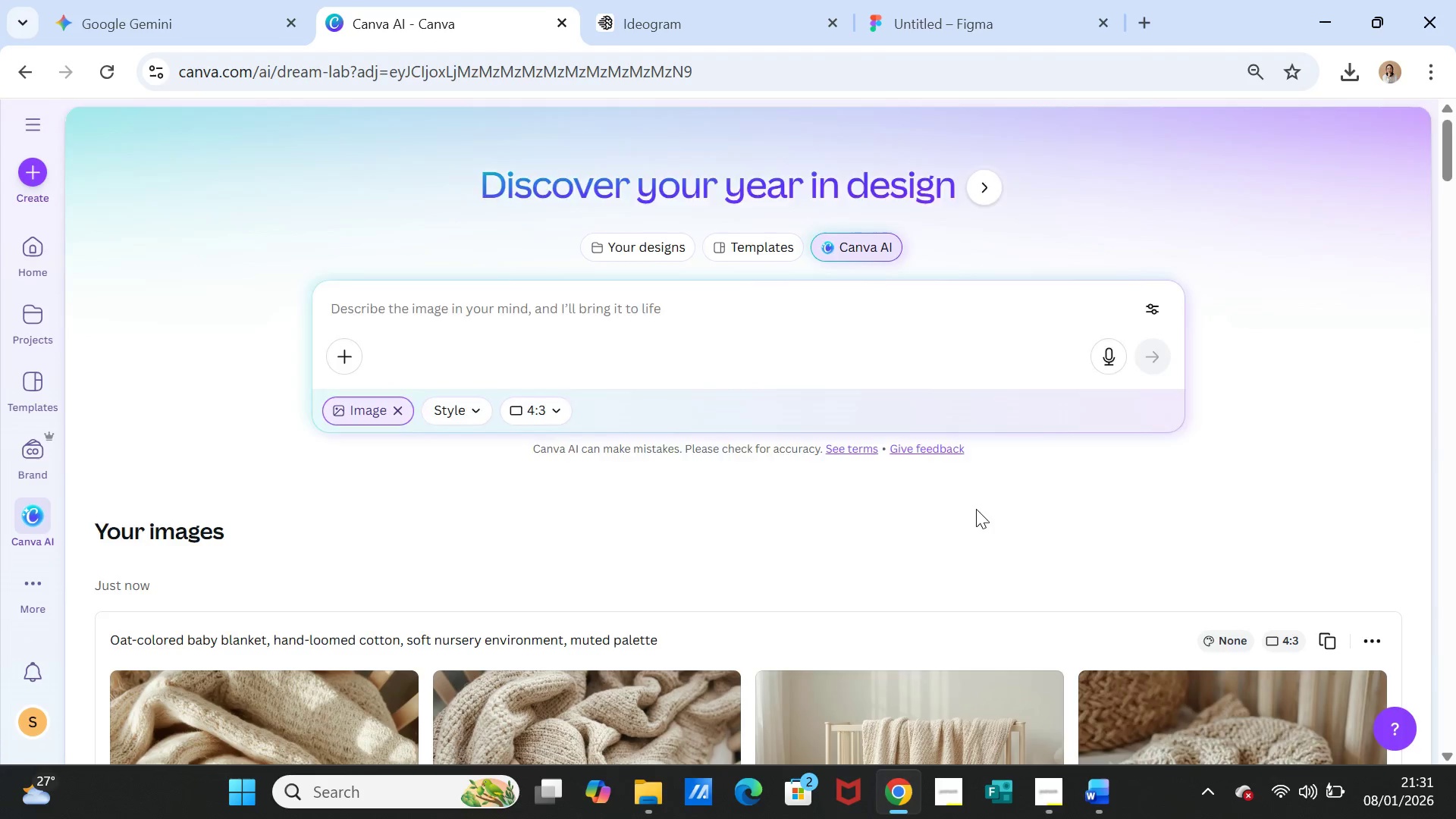 
scroll: coordinate [973, 518], scroll_direction: down, amount: 3.0
 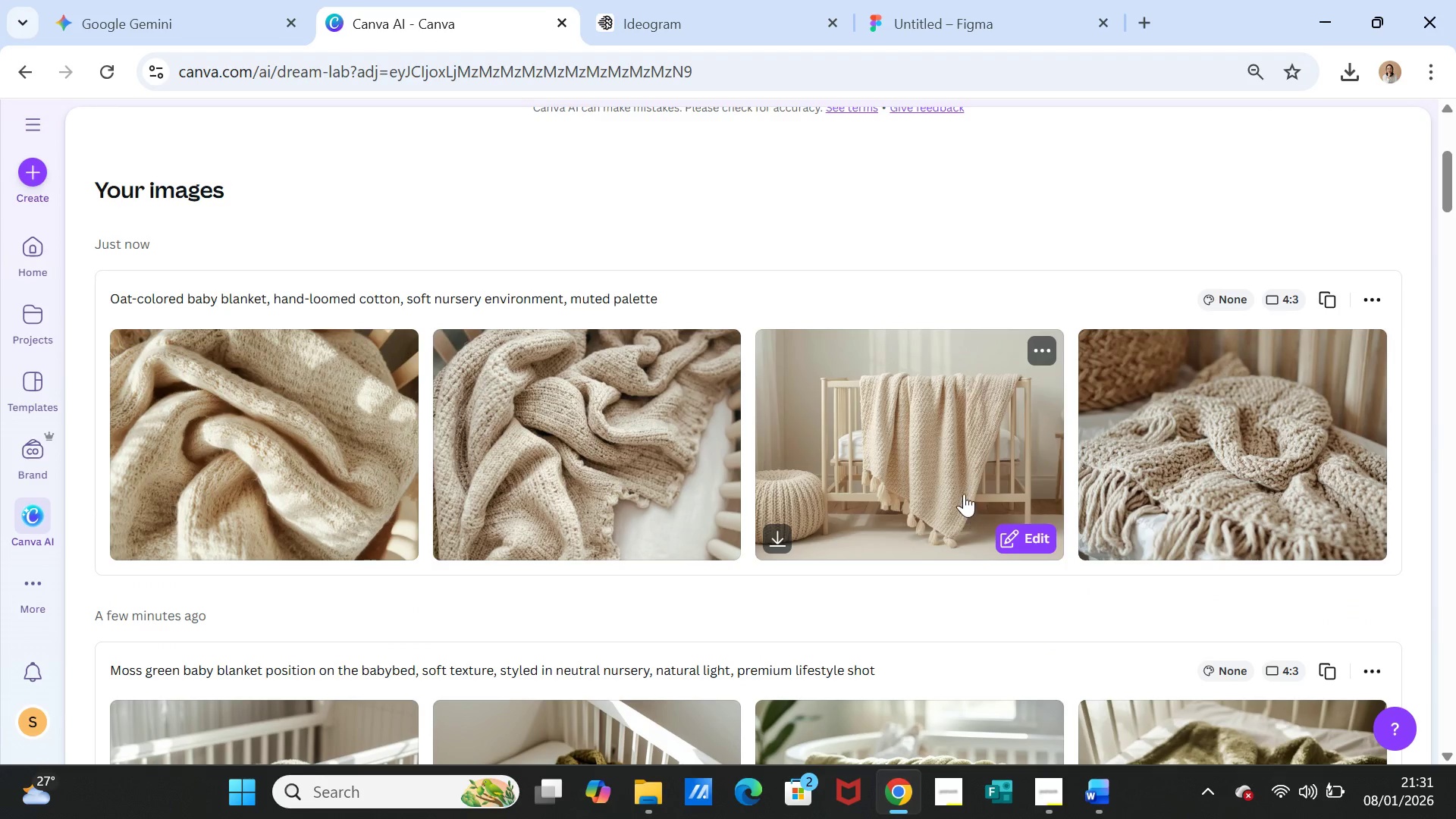 
left_click([955, 479])
 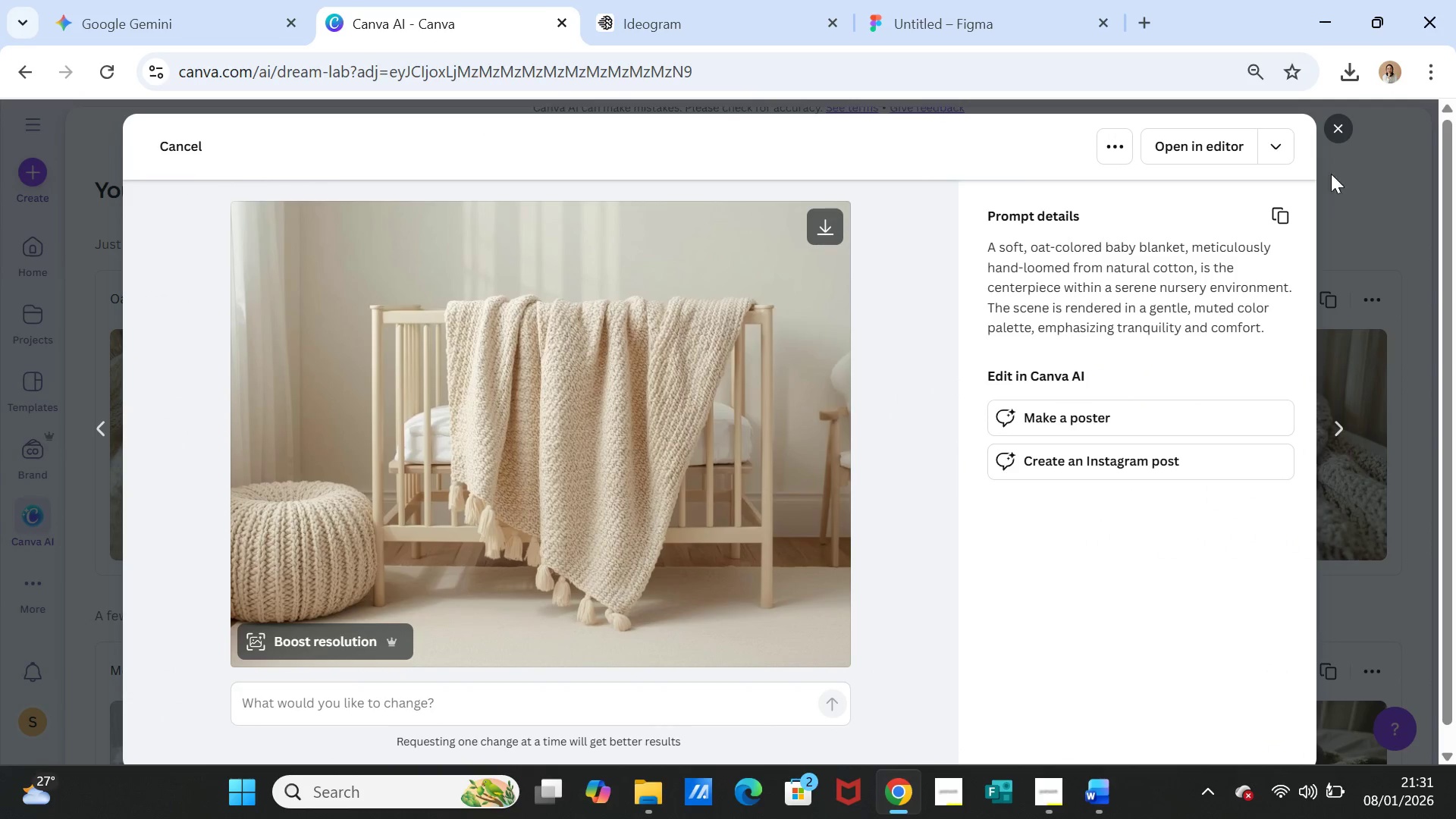 
left_click([1336, 130])
 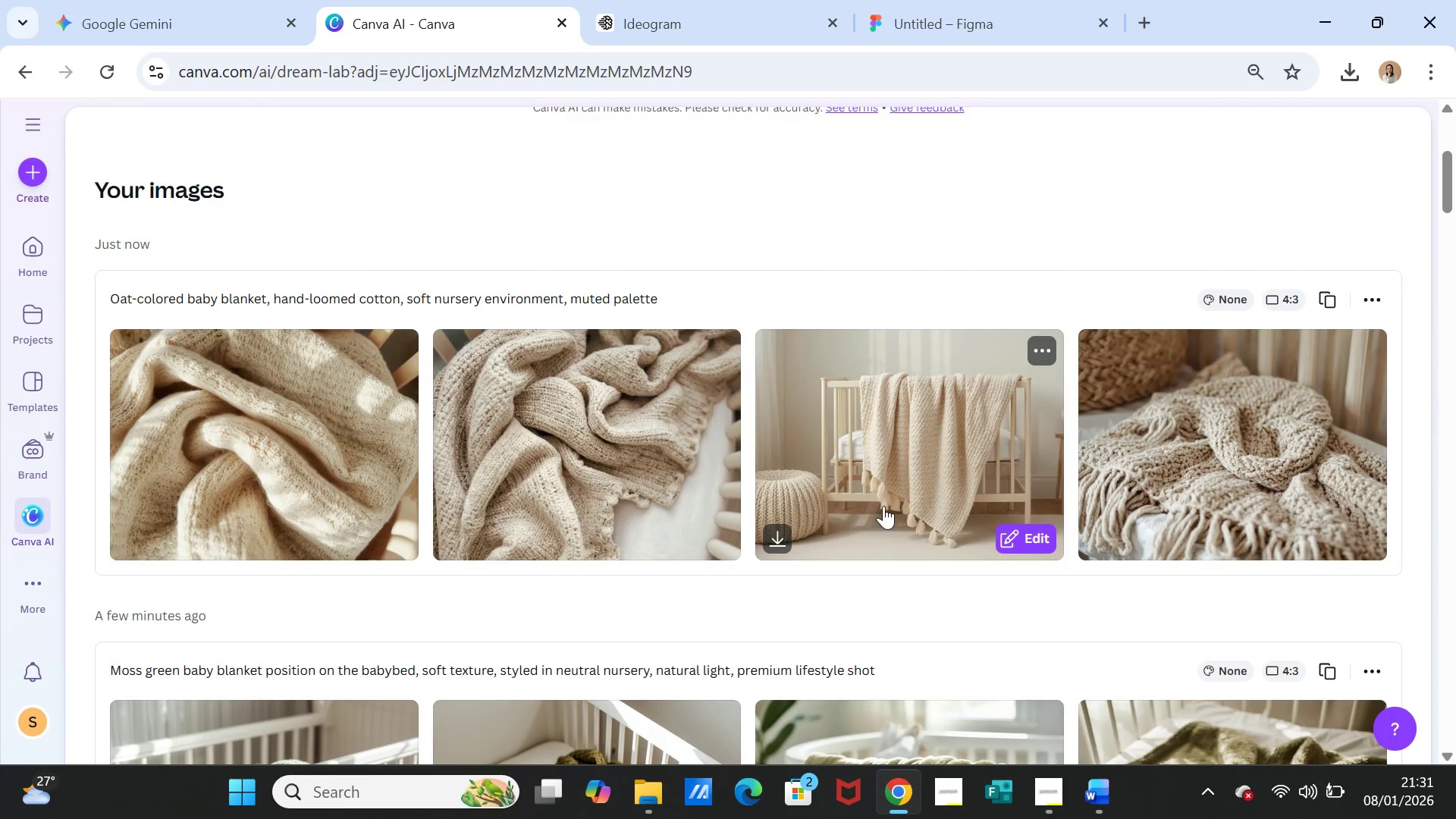 
left_click([781, 536])
 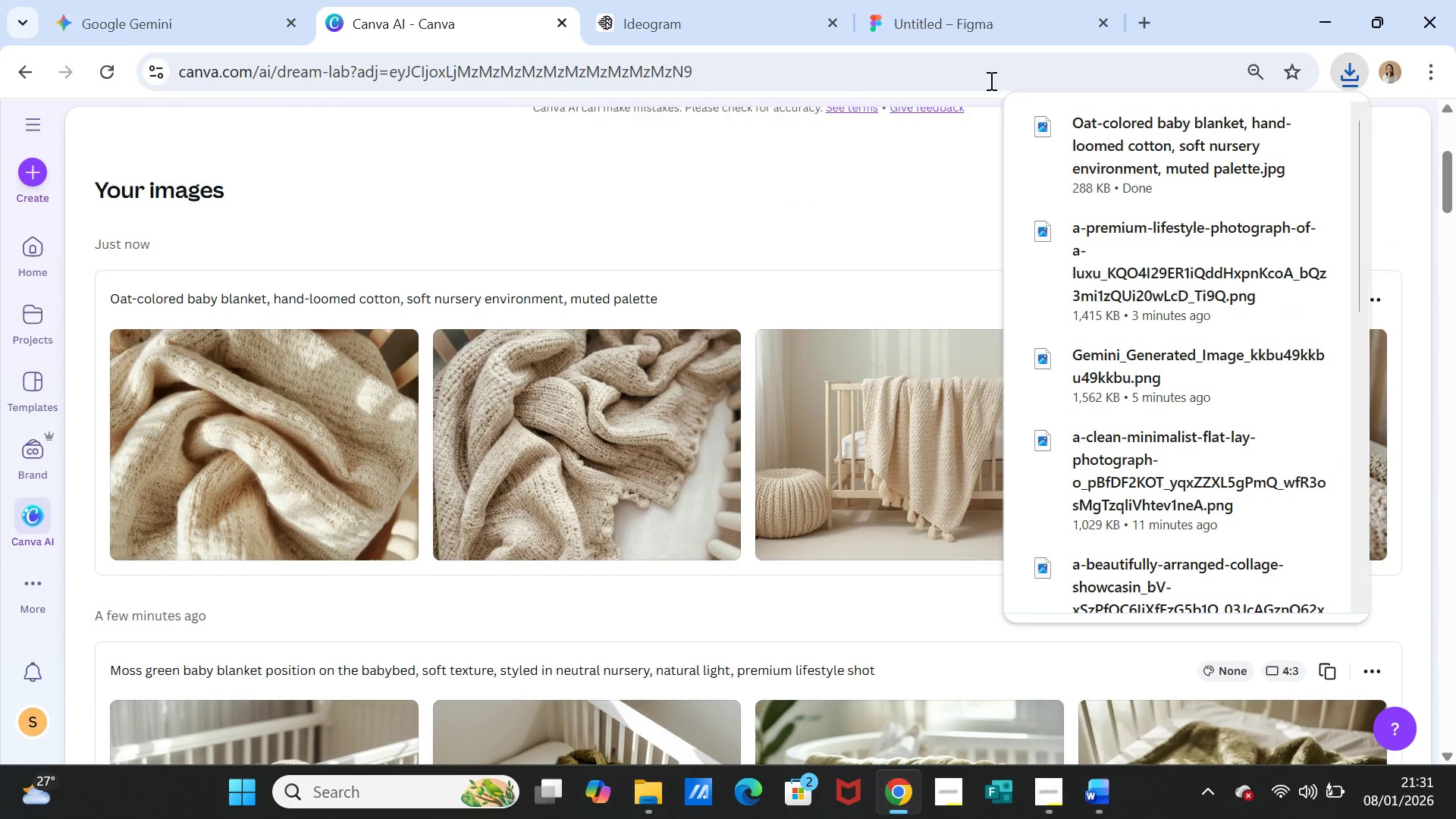 
wait(5.7)
 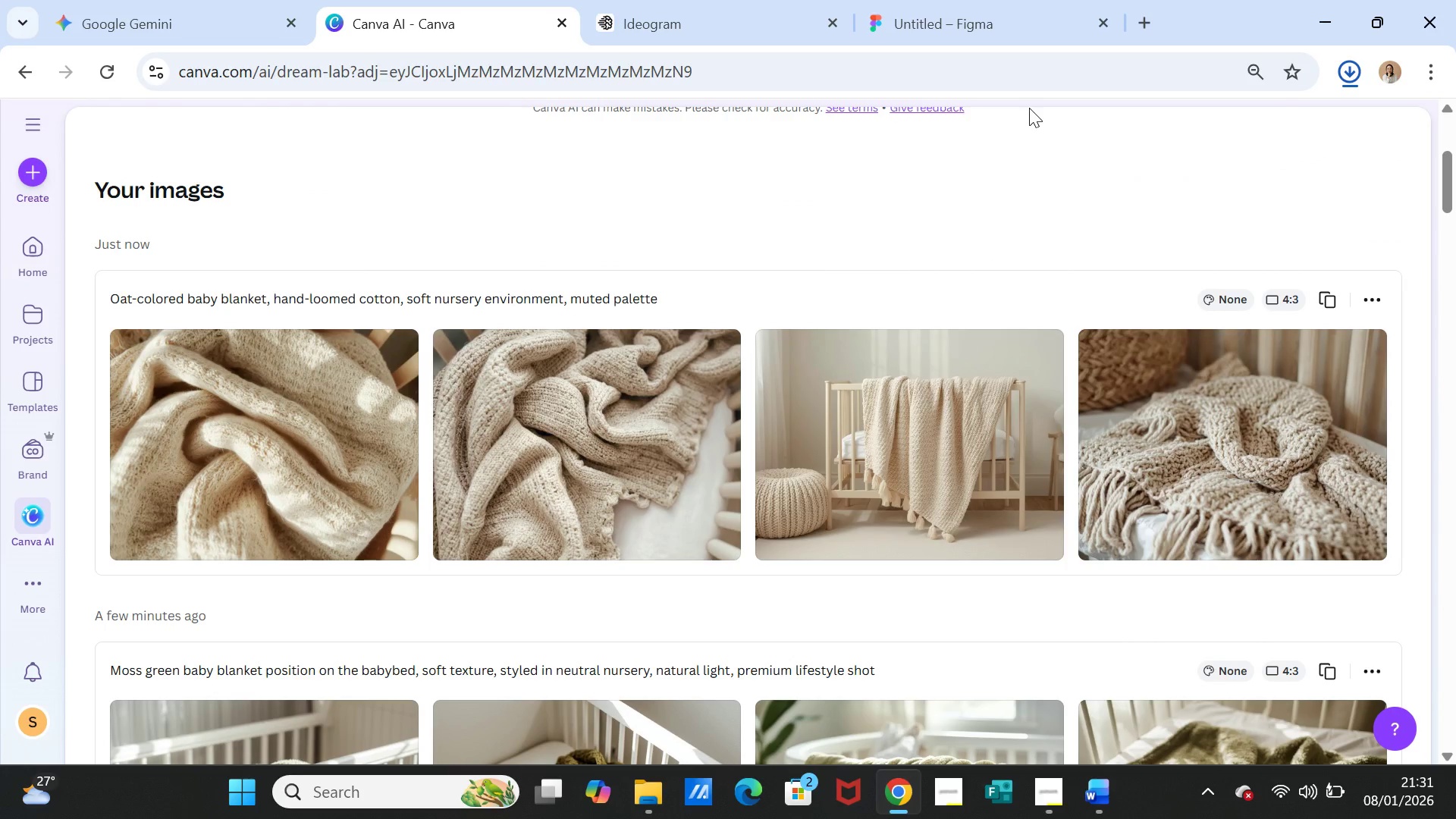 
left_click([931, 11])
 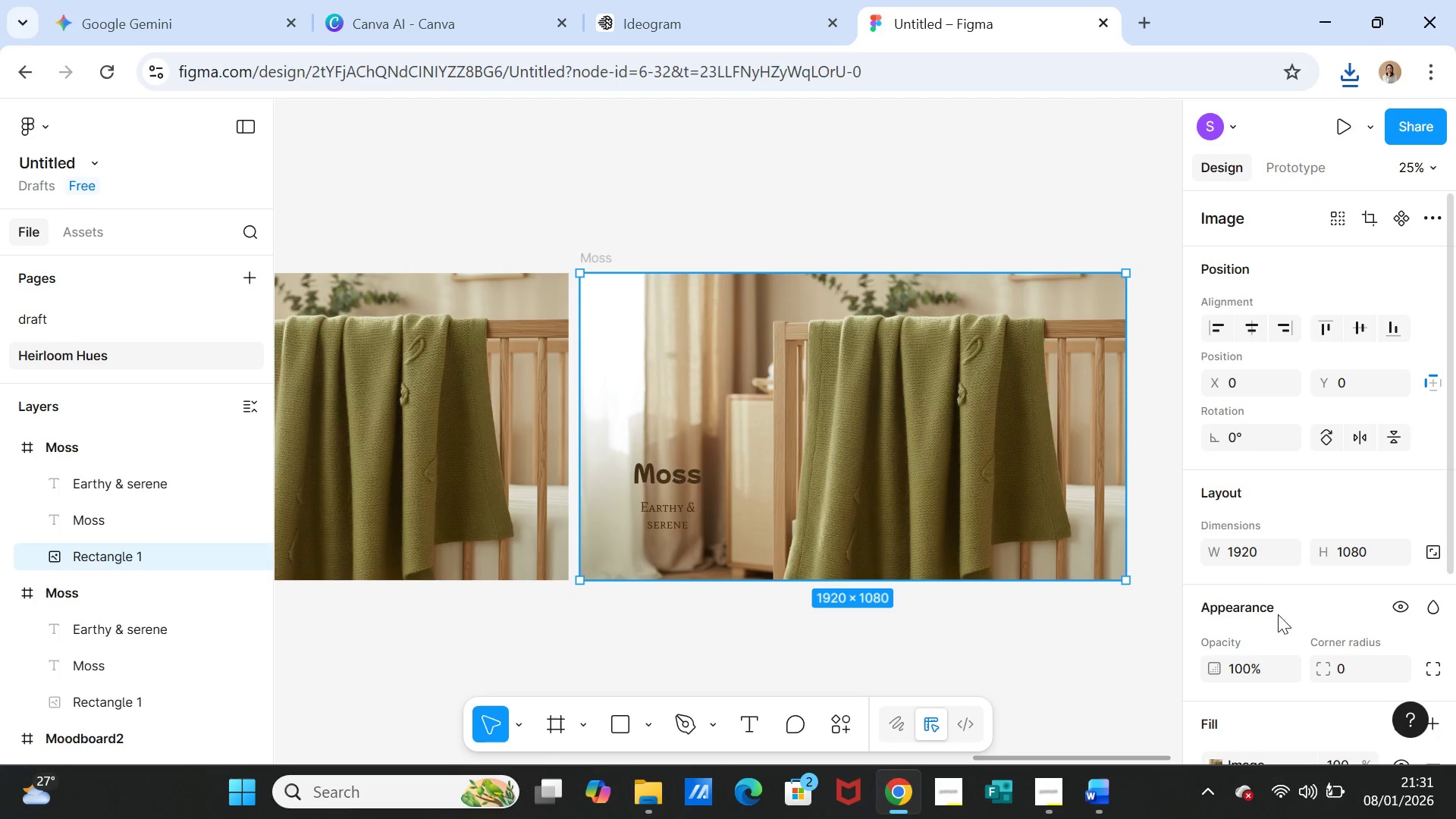 
scroll: coordinate [1283, 570], scroll_direction: down, amount: 2.0
 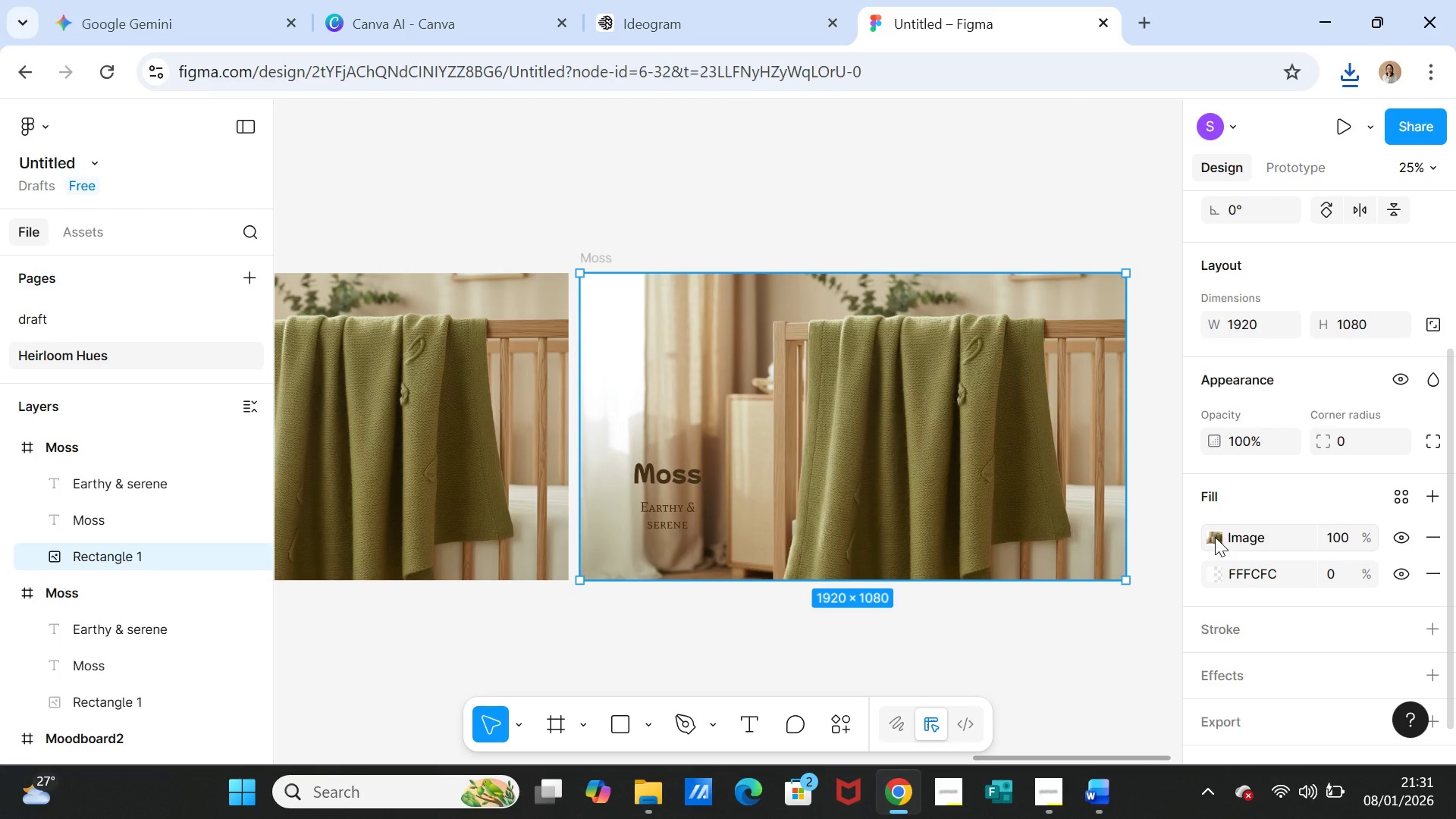 
left_click([1215, 537])
 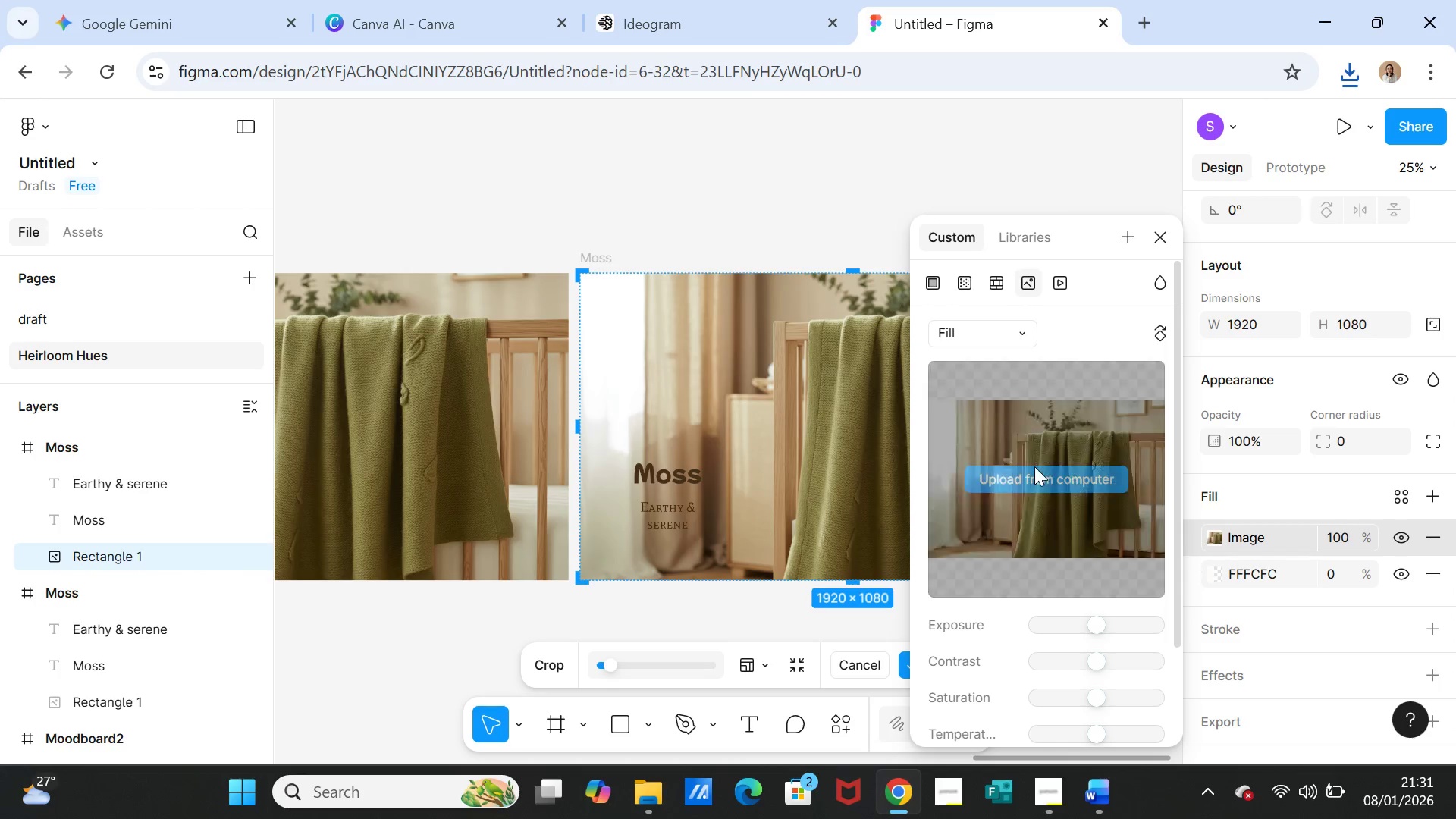 
left_click([1037, 472])
 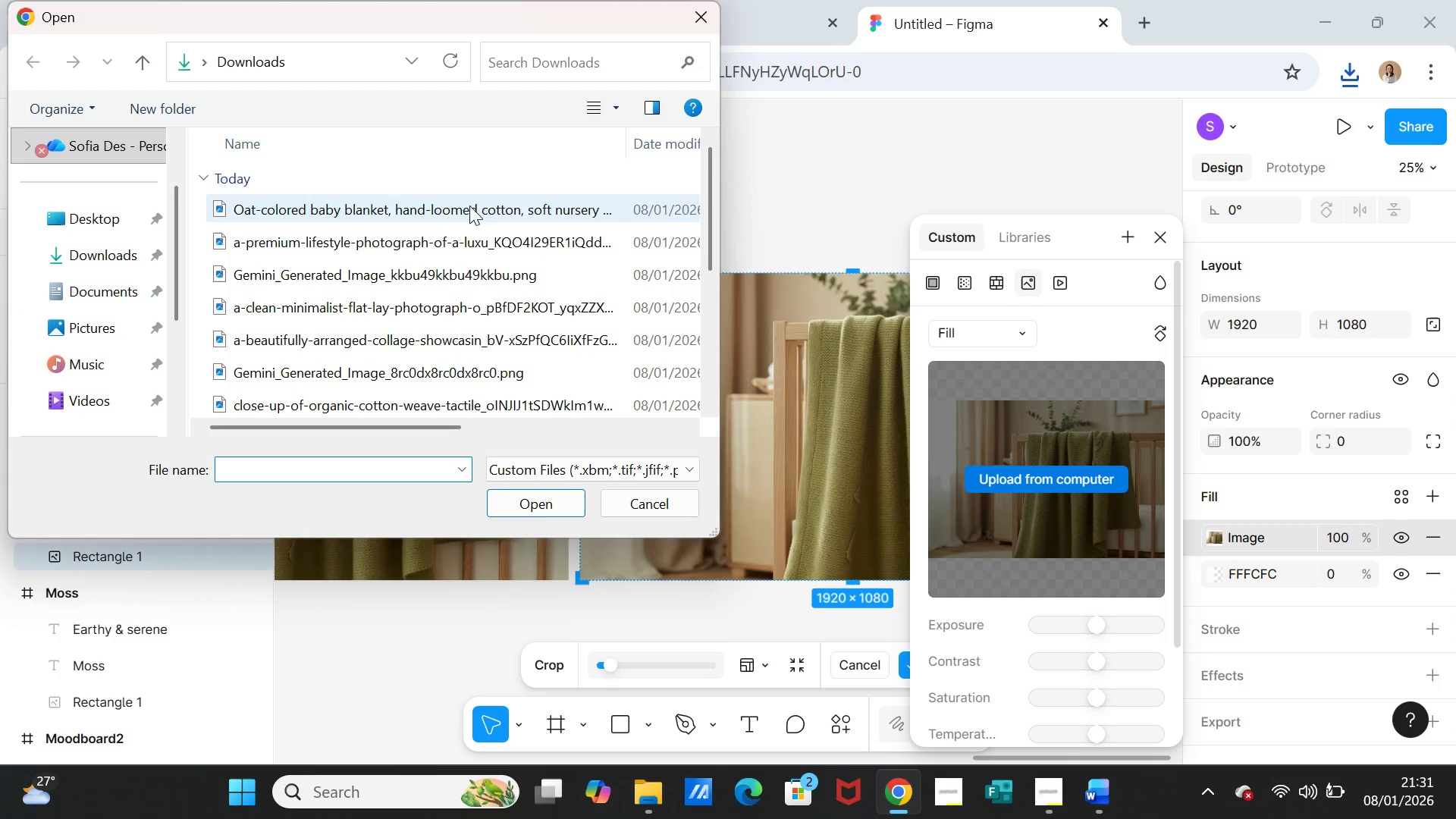 
left_click([469, 207])
 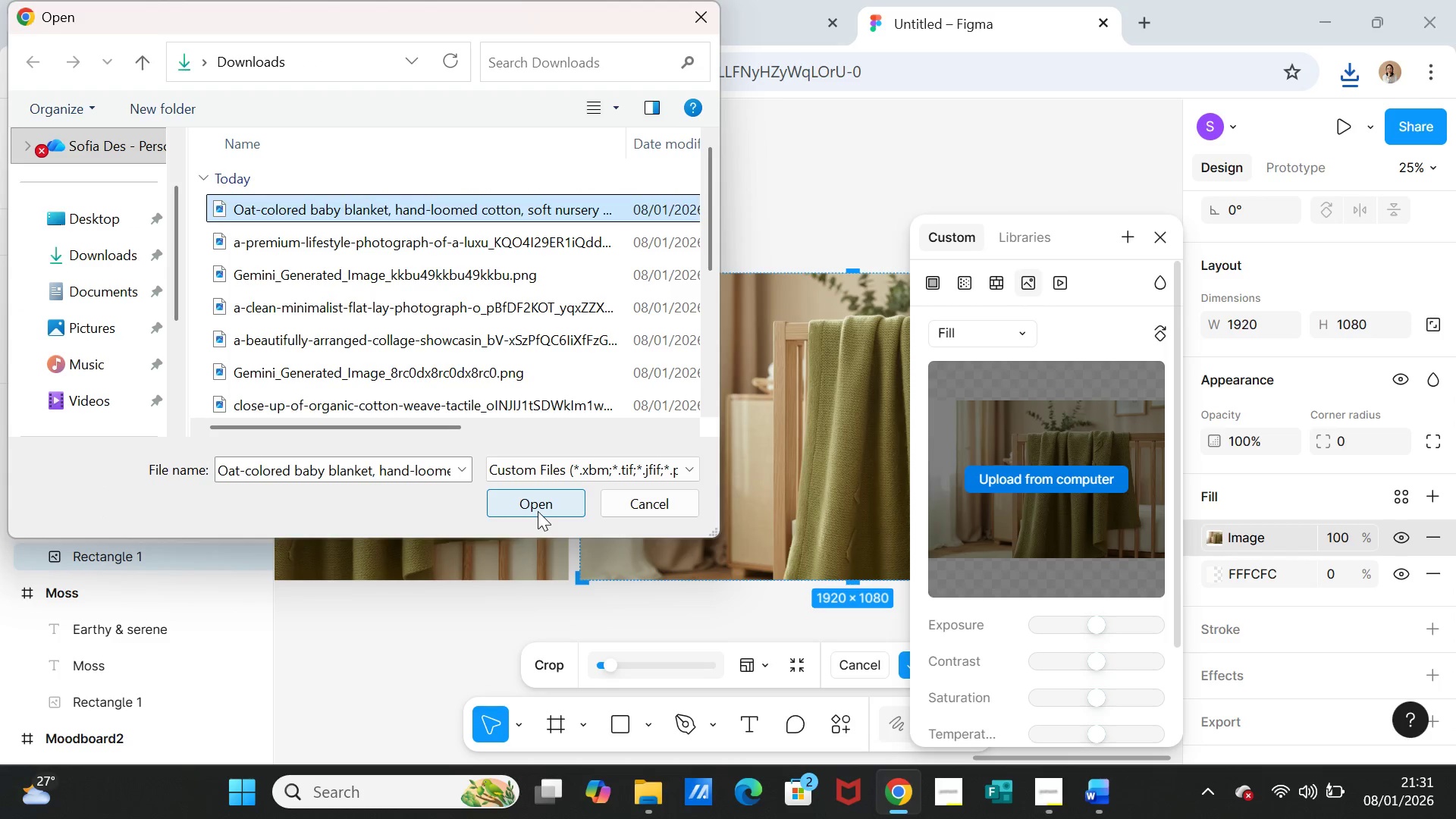 
left_click([538, 511])
 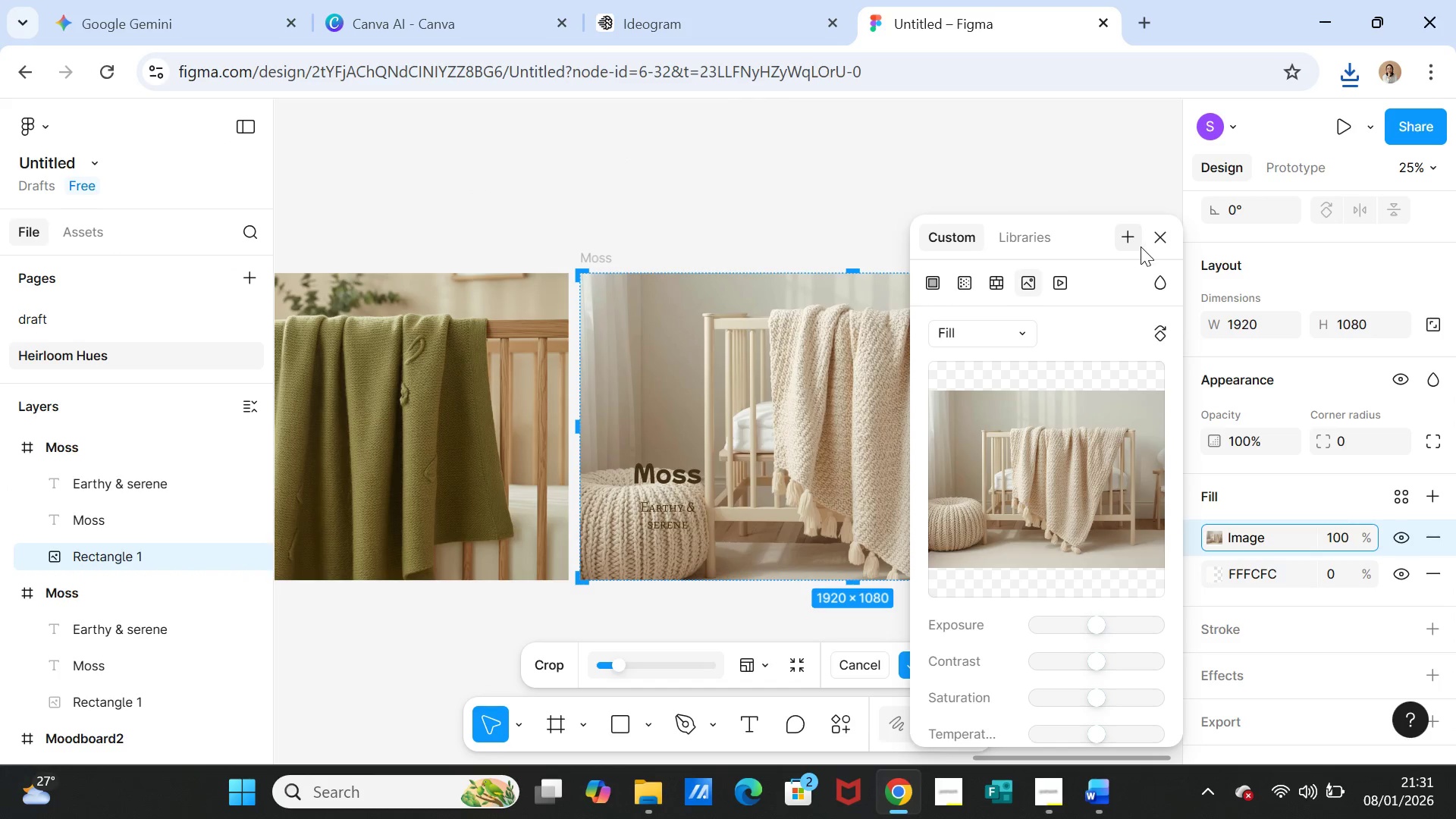 
left_click([1153, 243])
 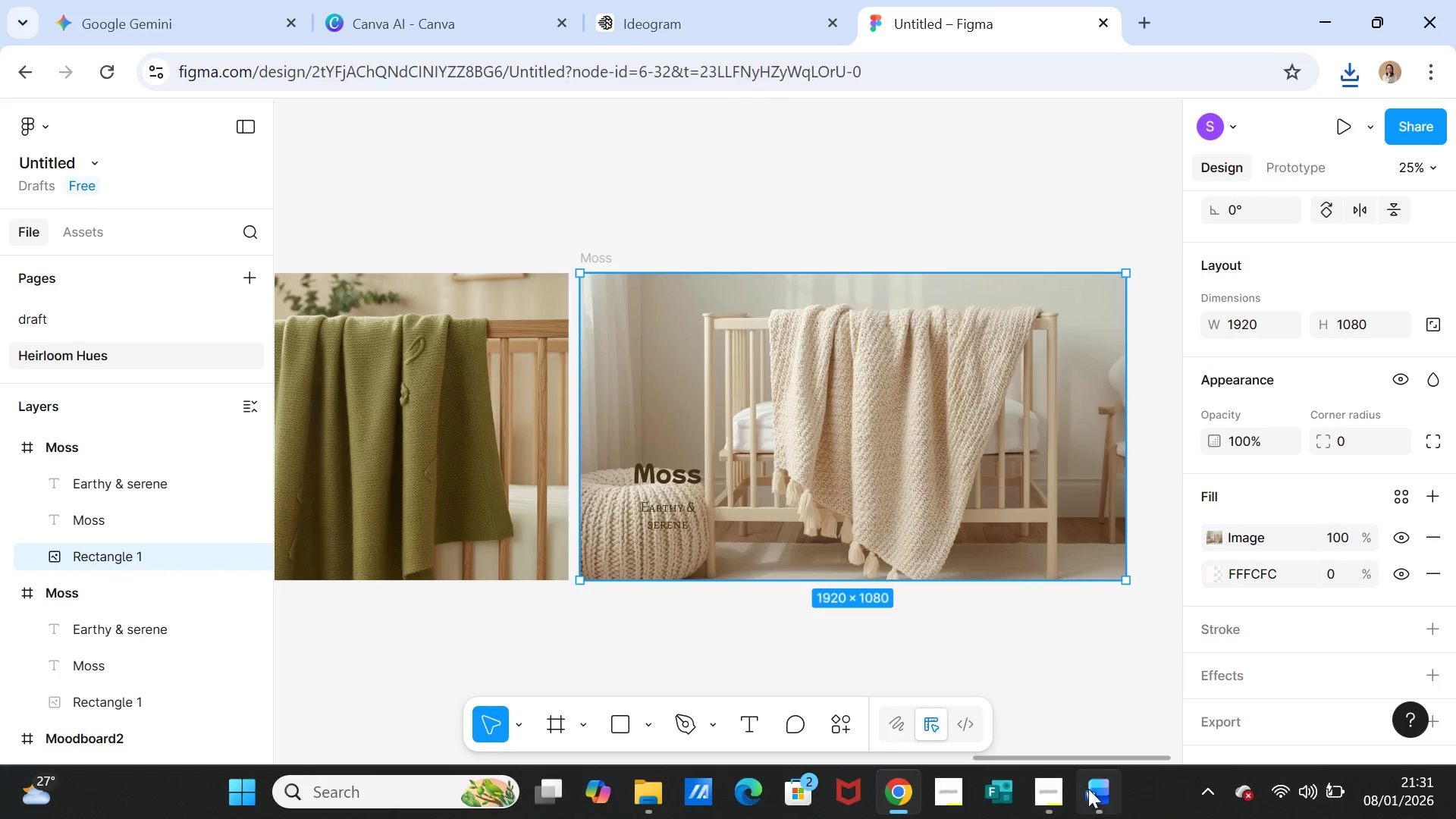 
left_click([1092, 792])
 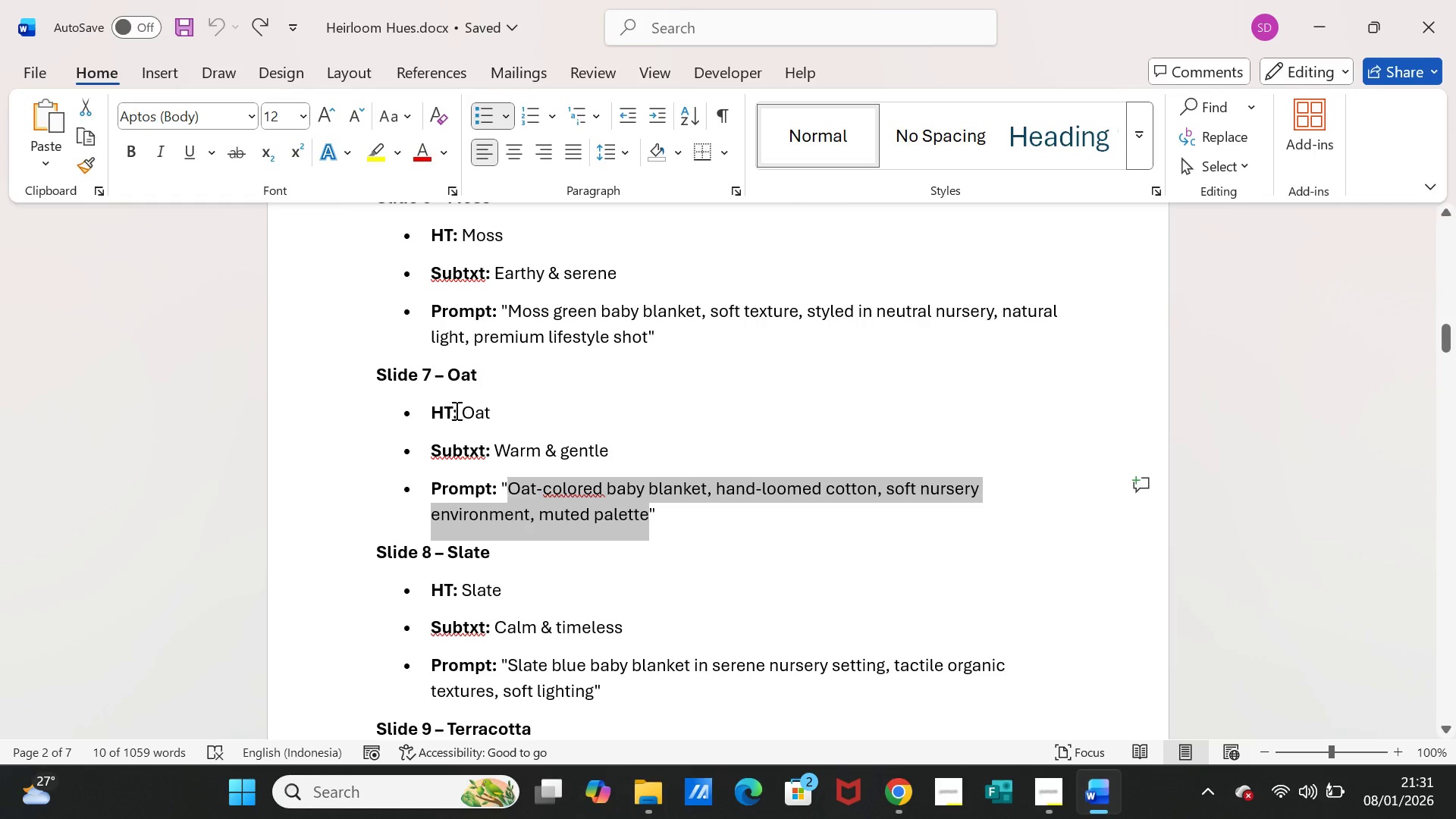 
left_click_drag(start_coordinate=[460, 410], to_coordinate=[487, 408])
 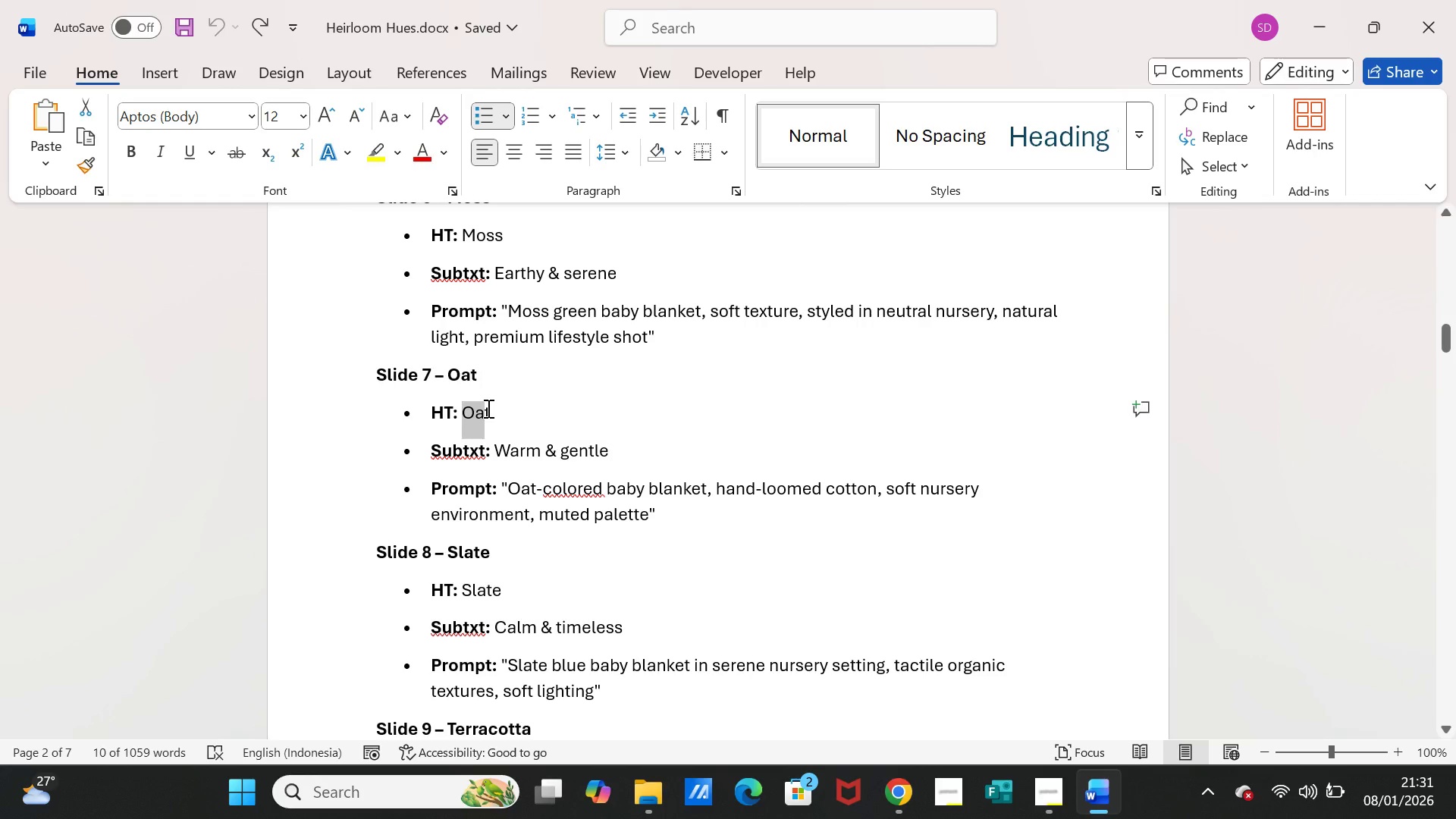 
left_click([487, 408])
 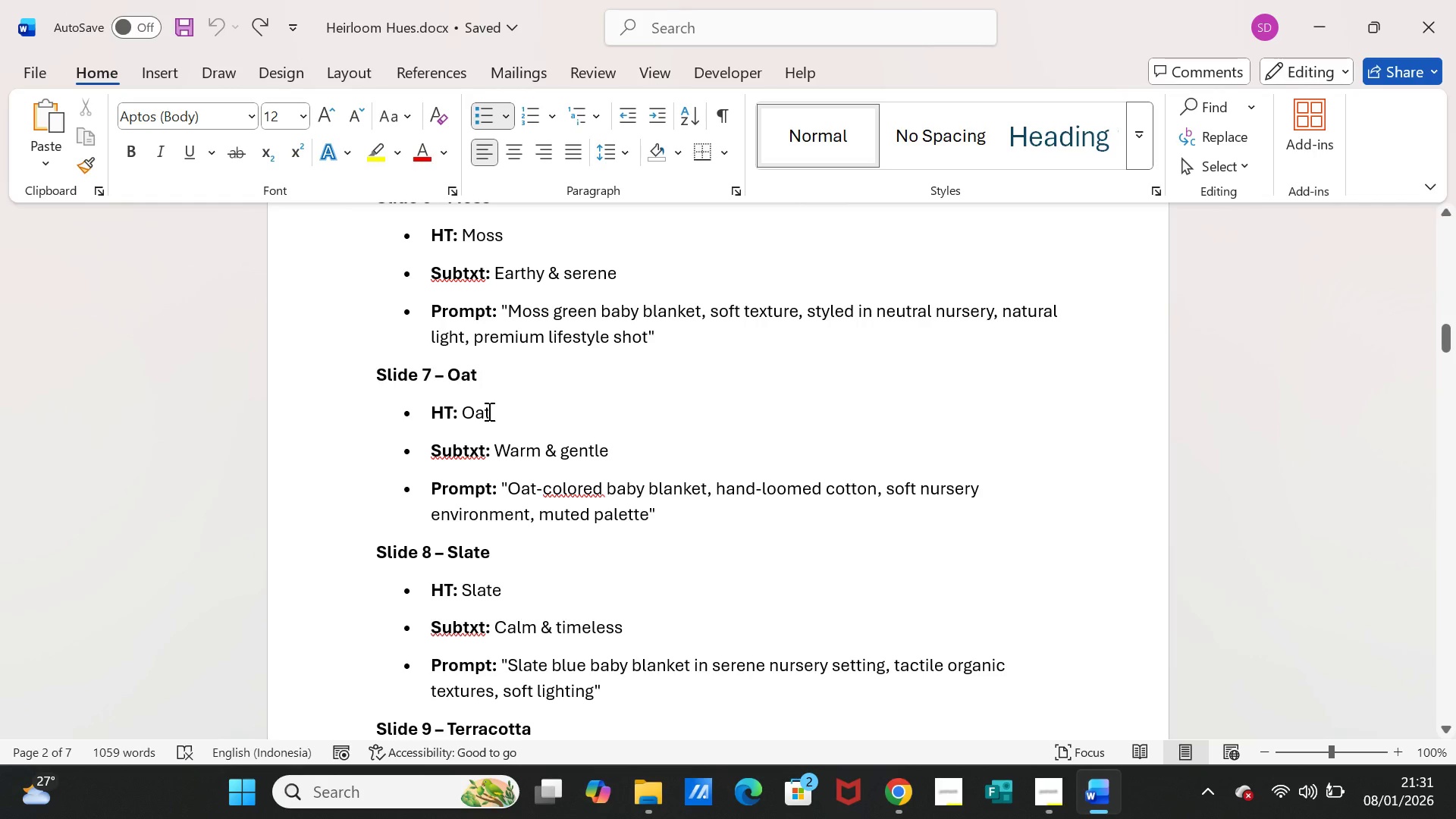 
left_click_drag(start_coordinate=[488, 411], to_coordinate=[466, 414])
 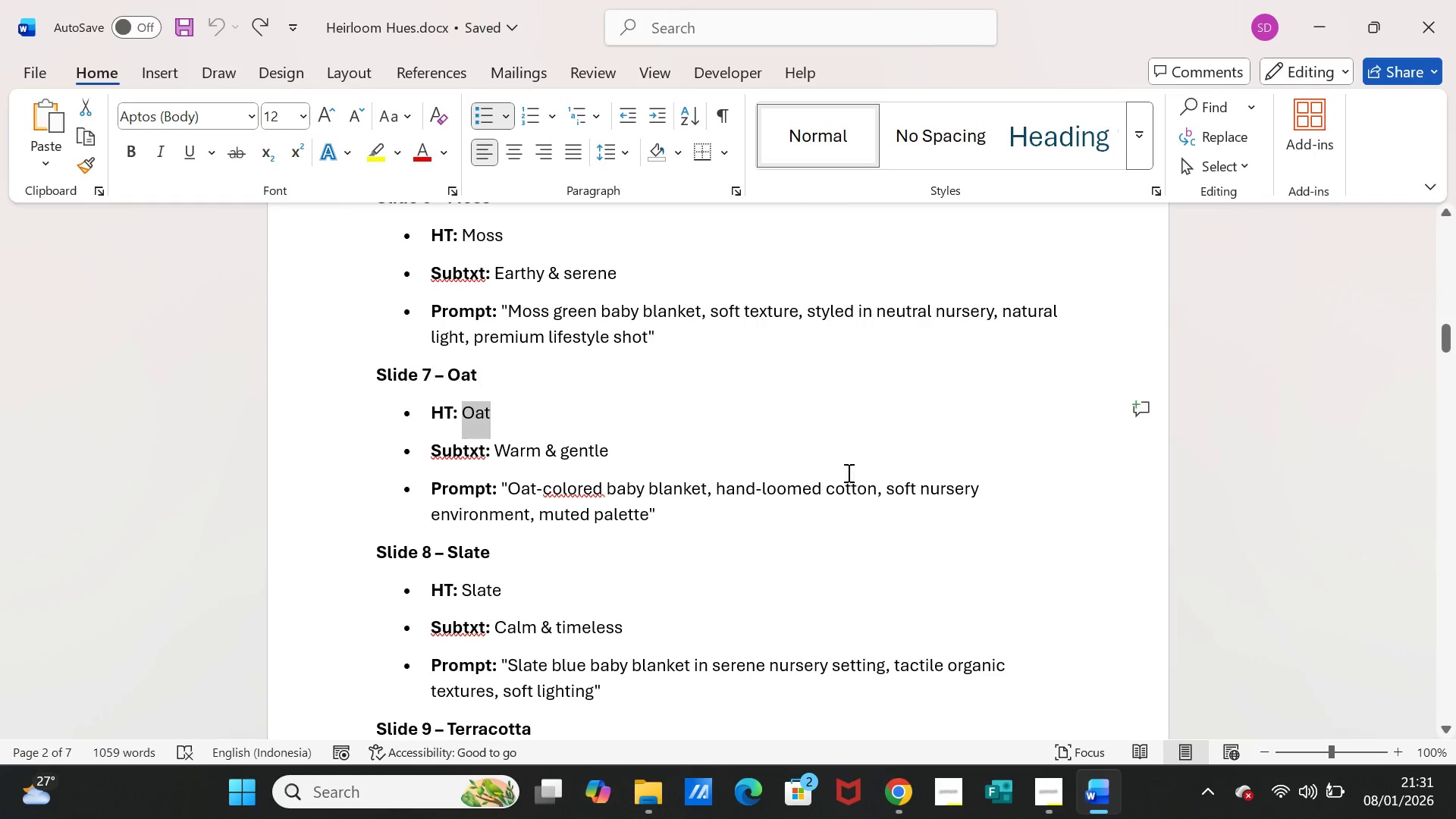 
key(Control+C)
 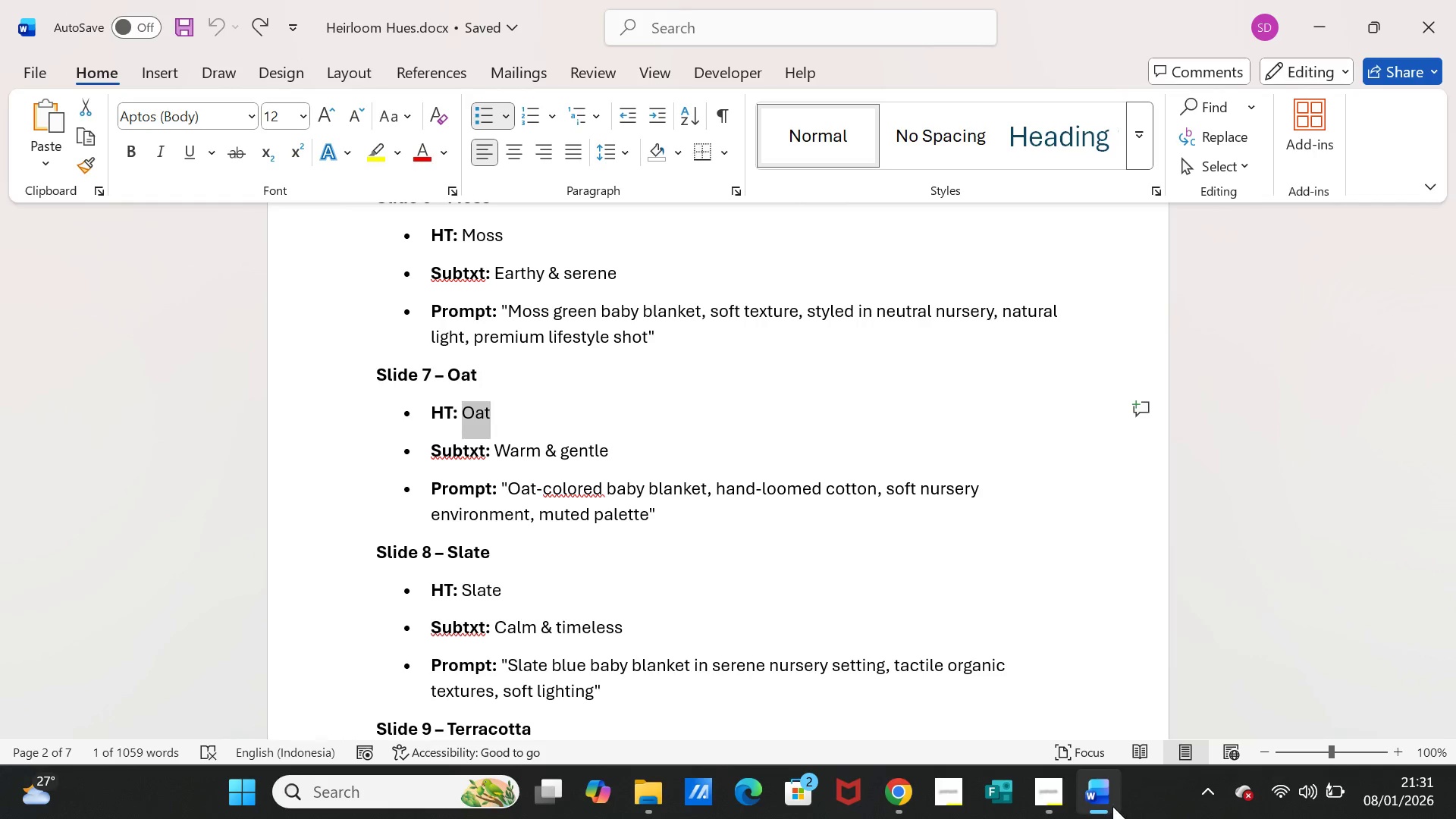 
left_click([1112, 806])
 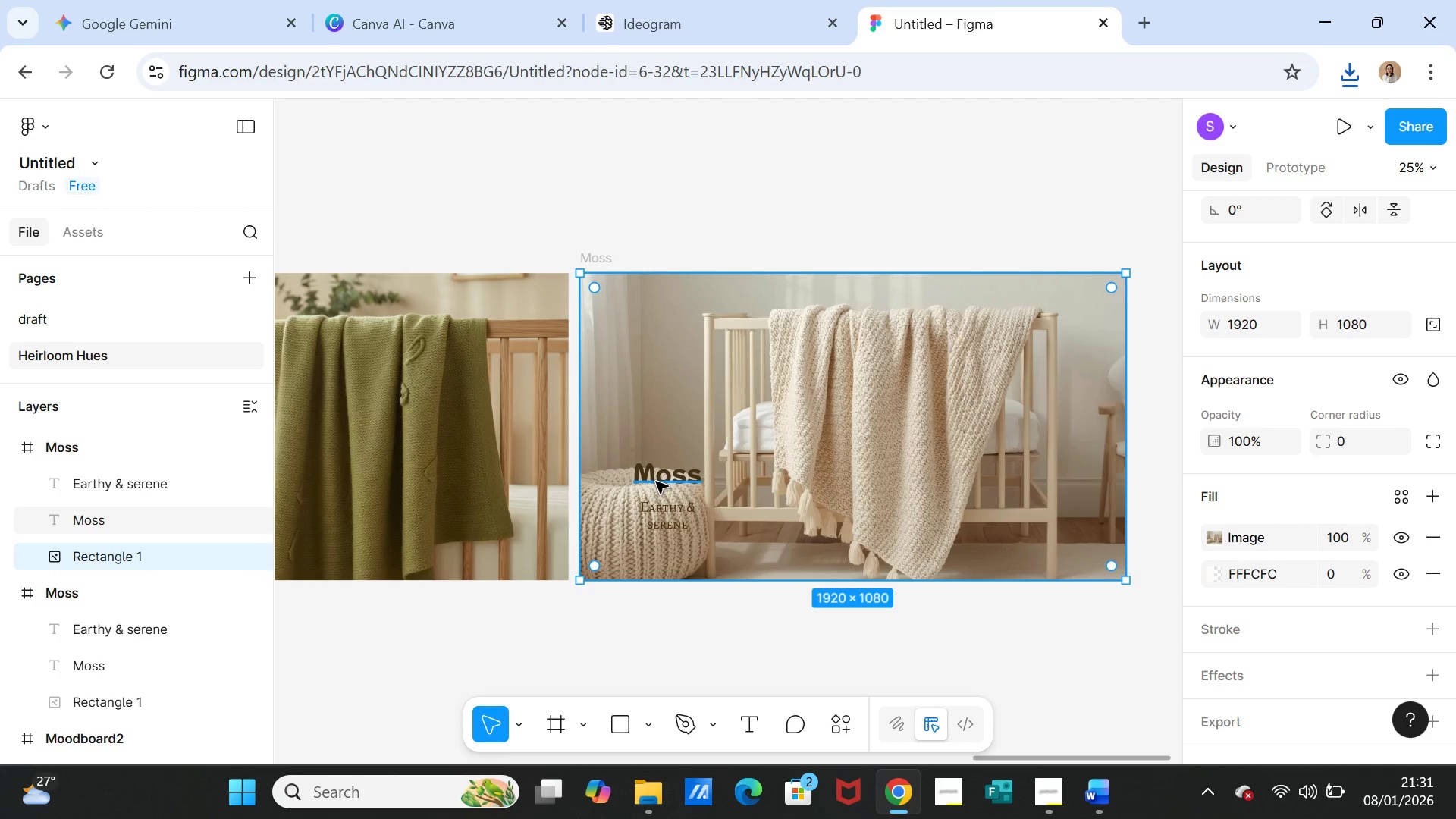 
double_click([656, 482])
 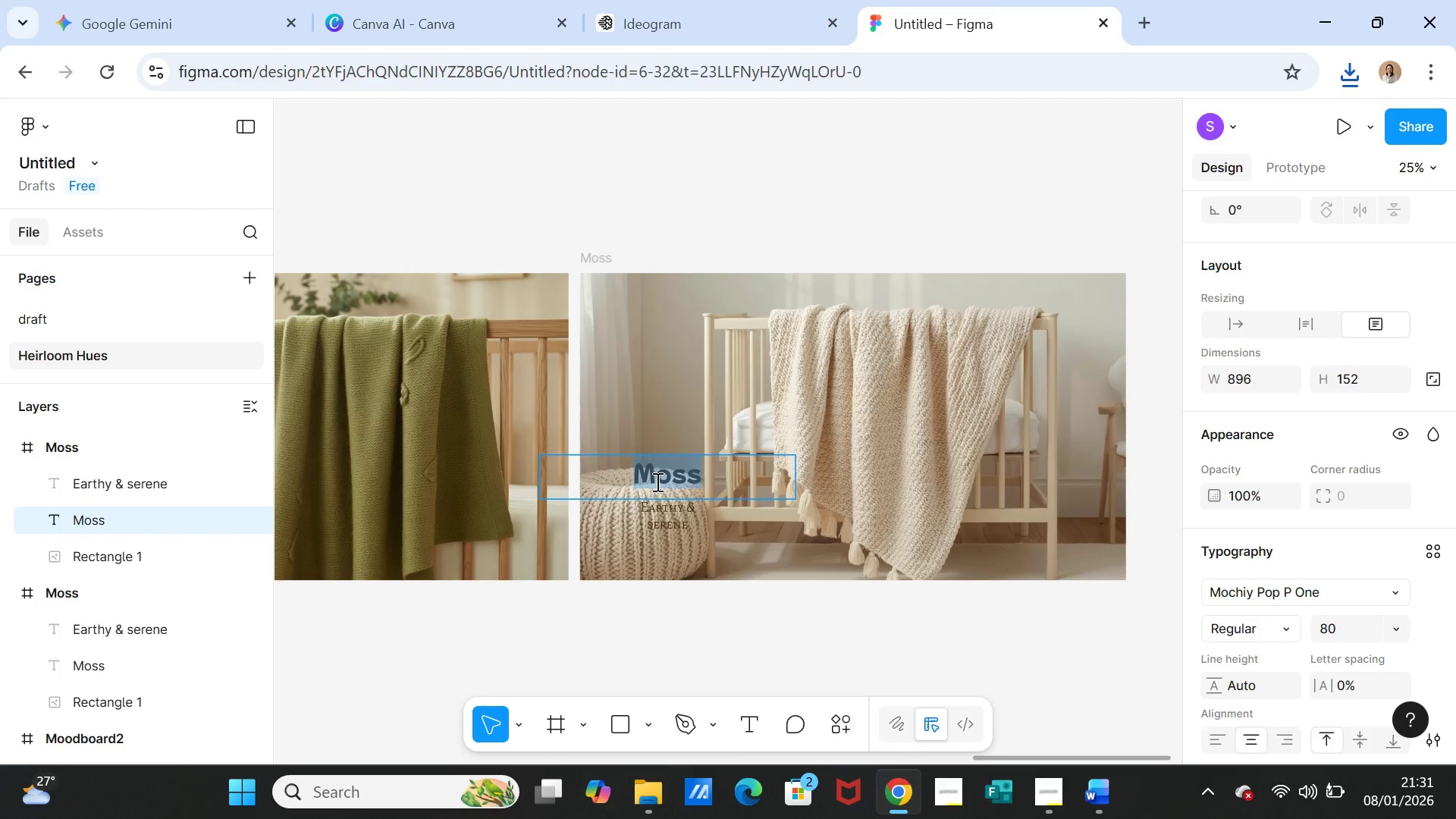 
key(Control+V)
 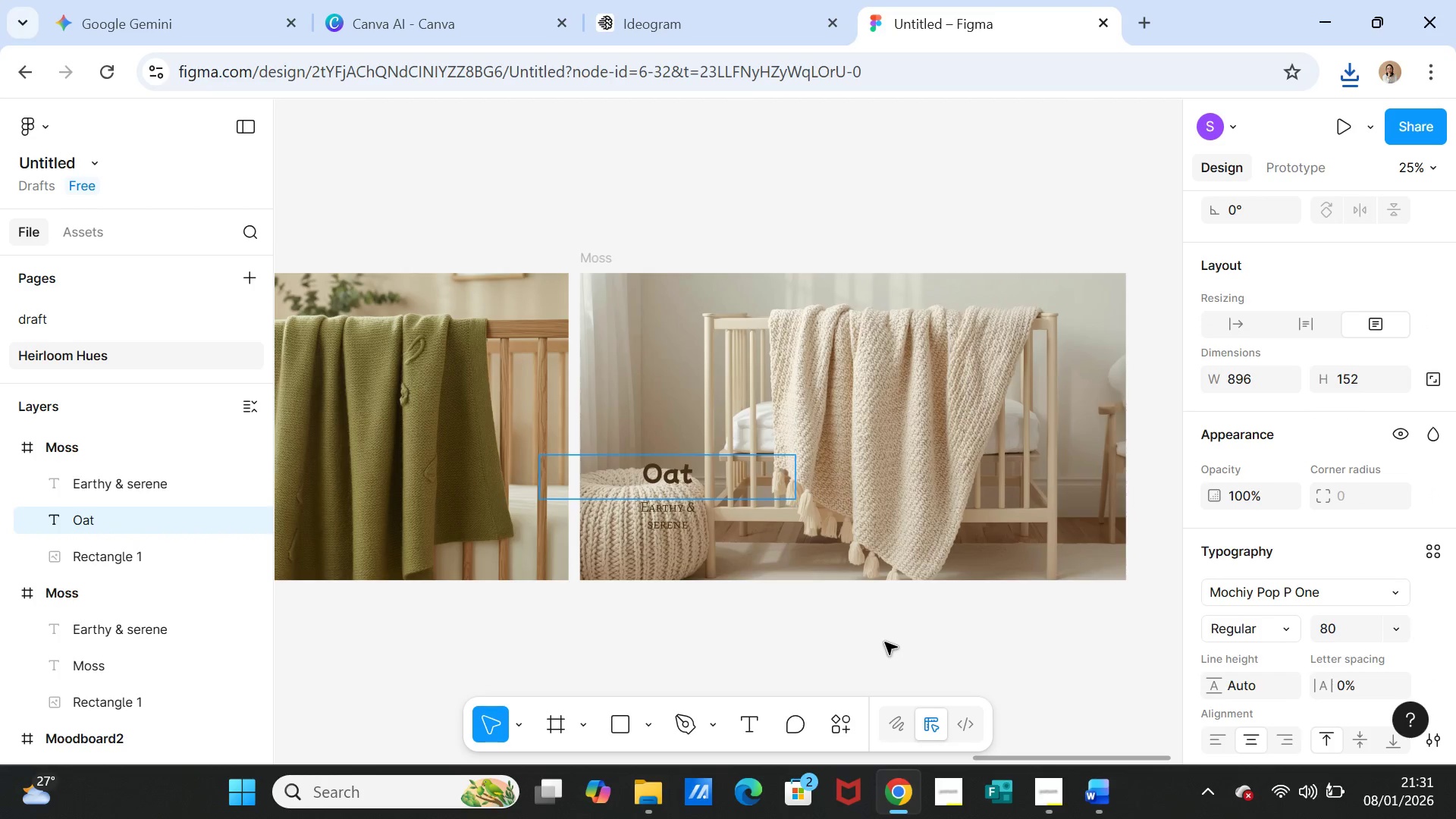 
left_click([885, 642])
 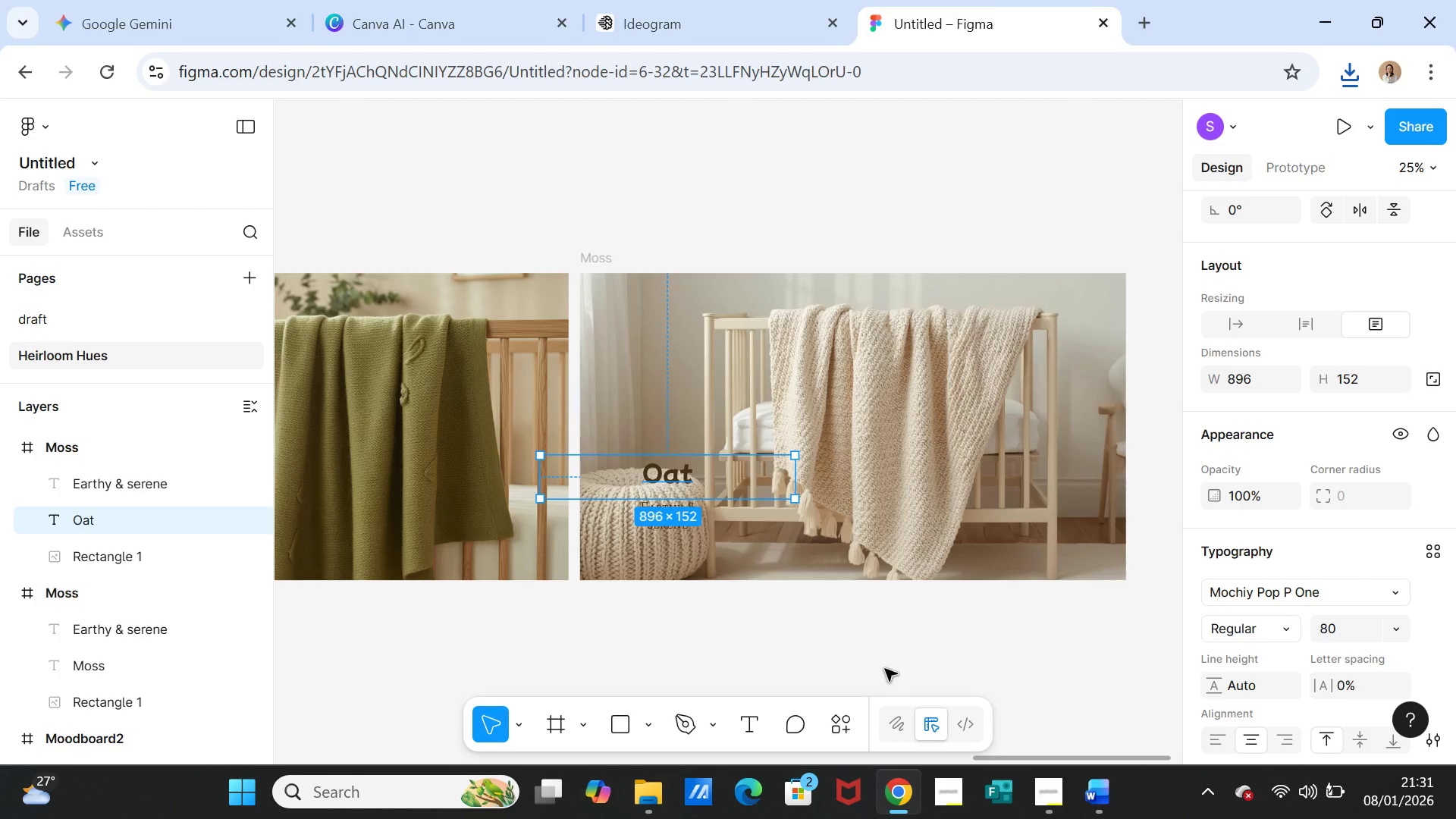 
left_click([885, 669])
 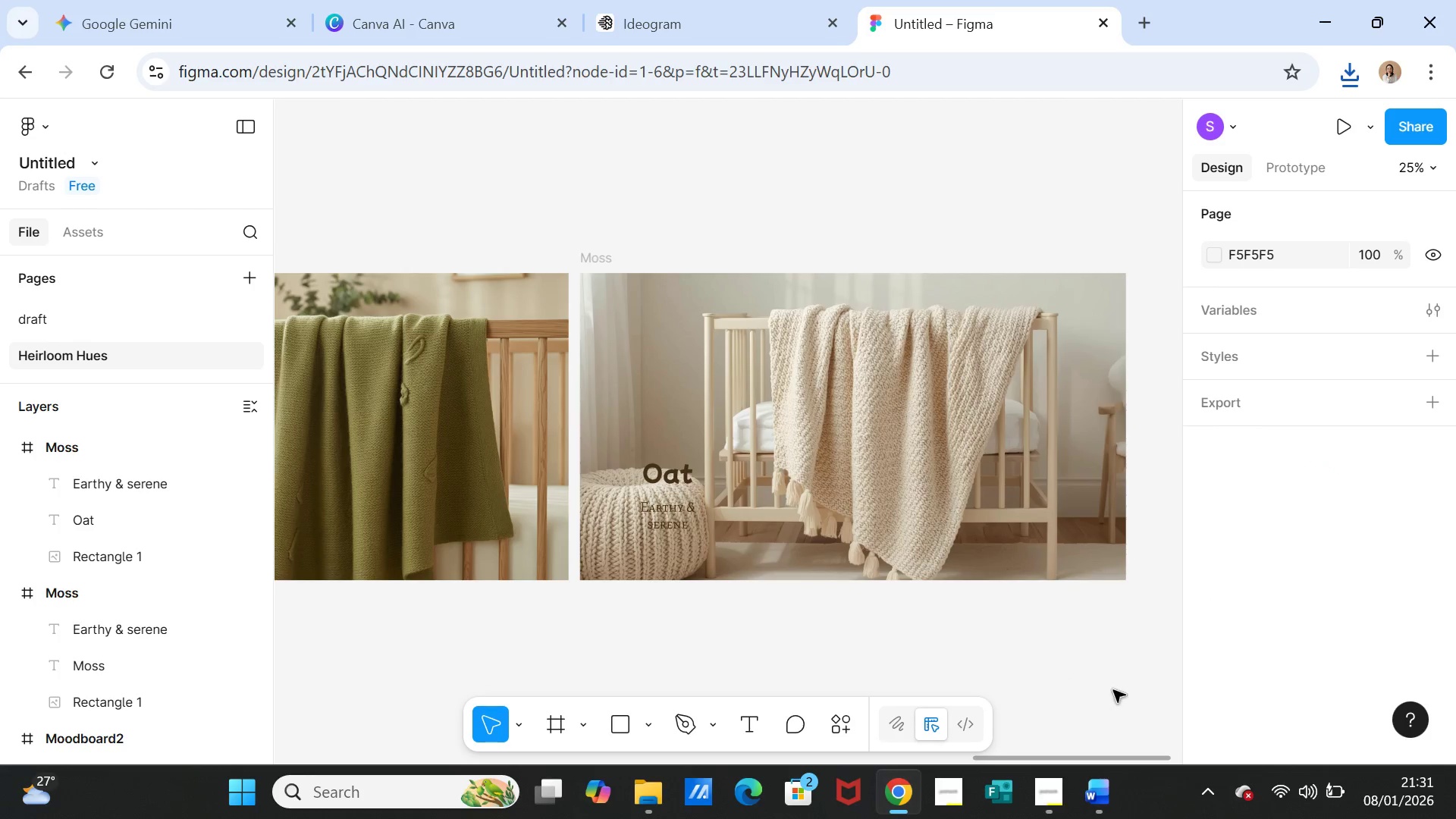 
left_click([1097, 794])
 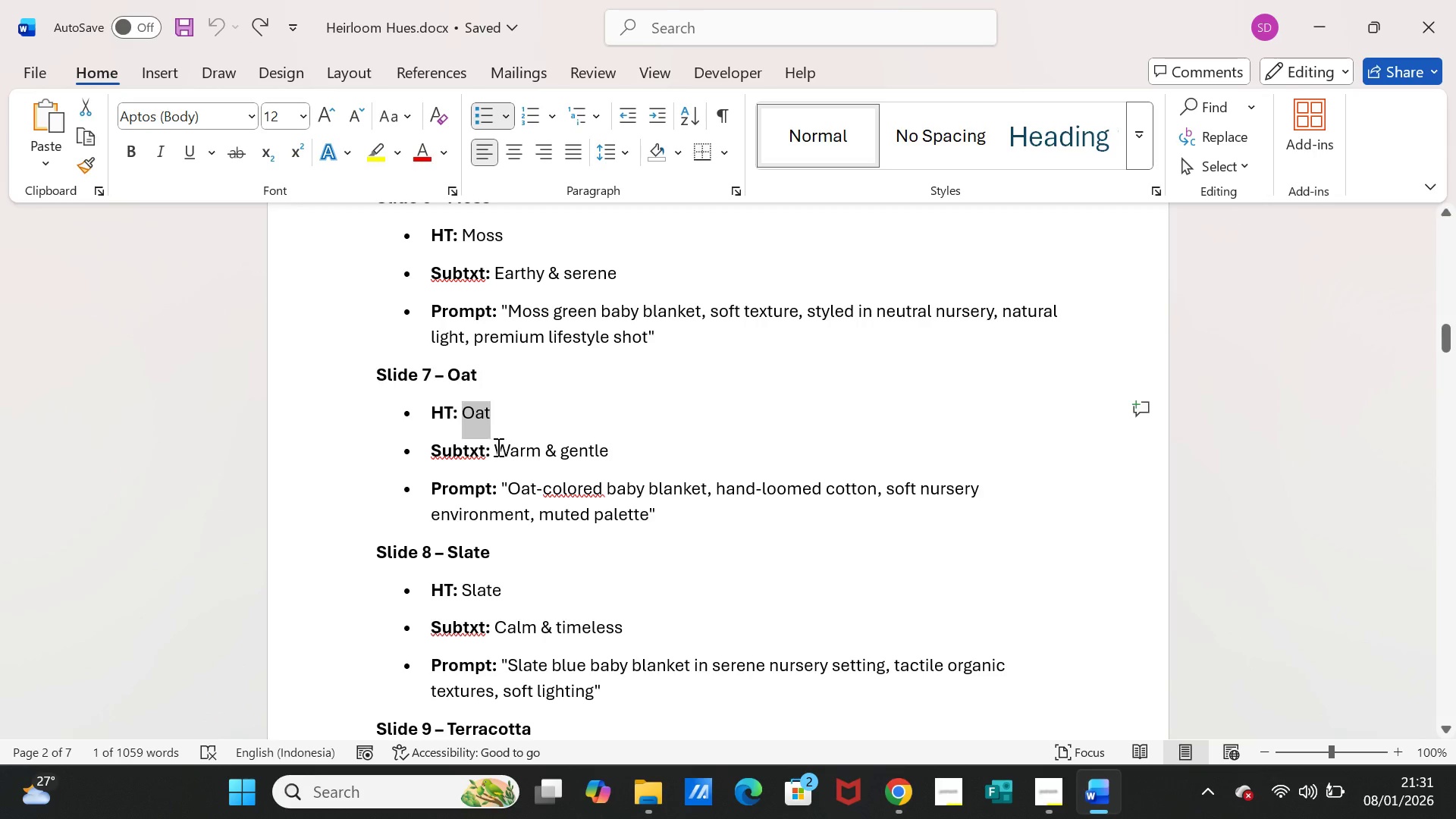 
left_click_drag(start_coordinate=[497, 447], to_coordinate=[582, 449])
 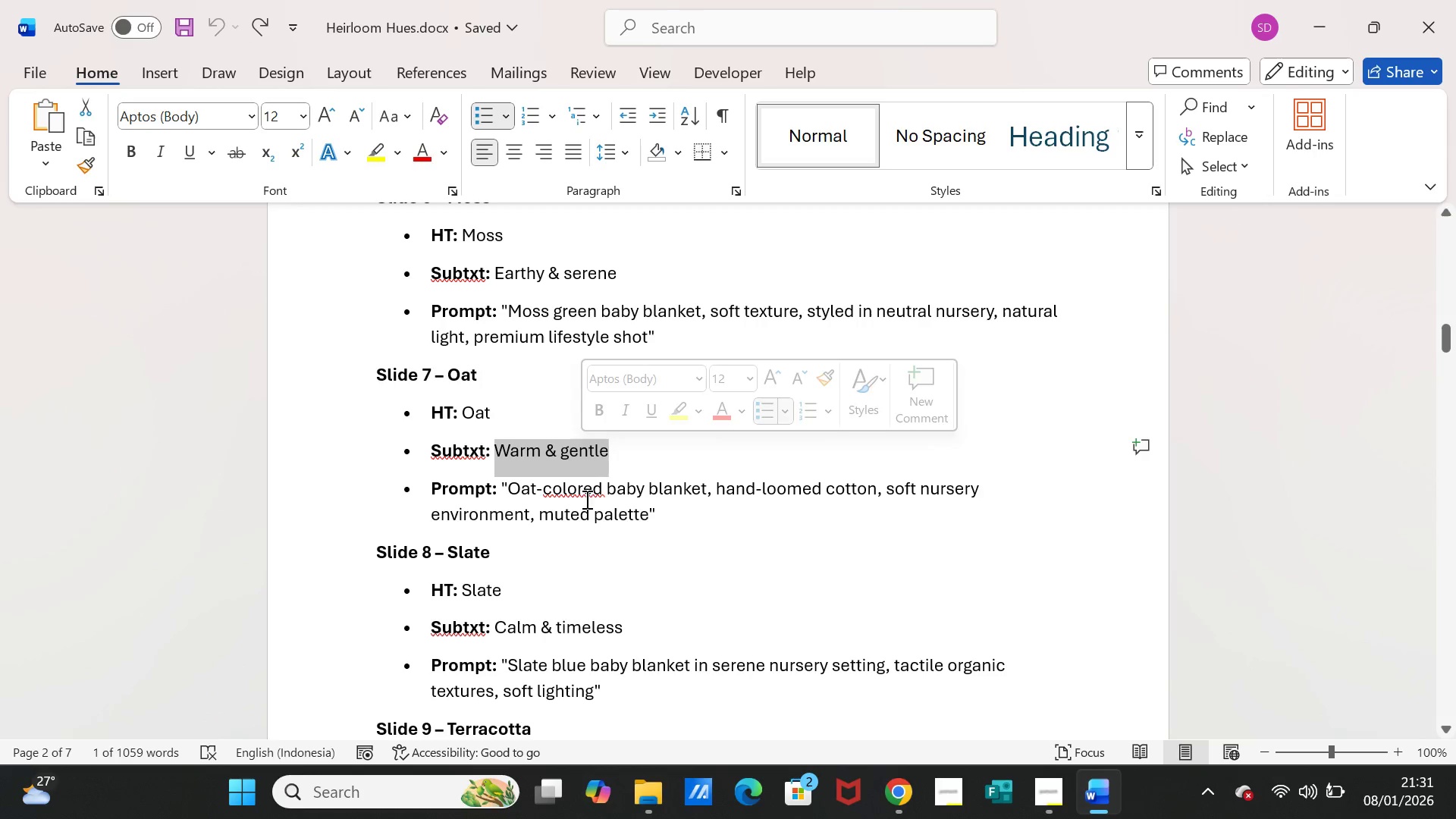 
key(Control+C)
 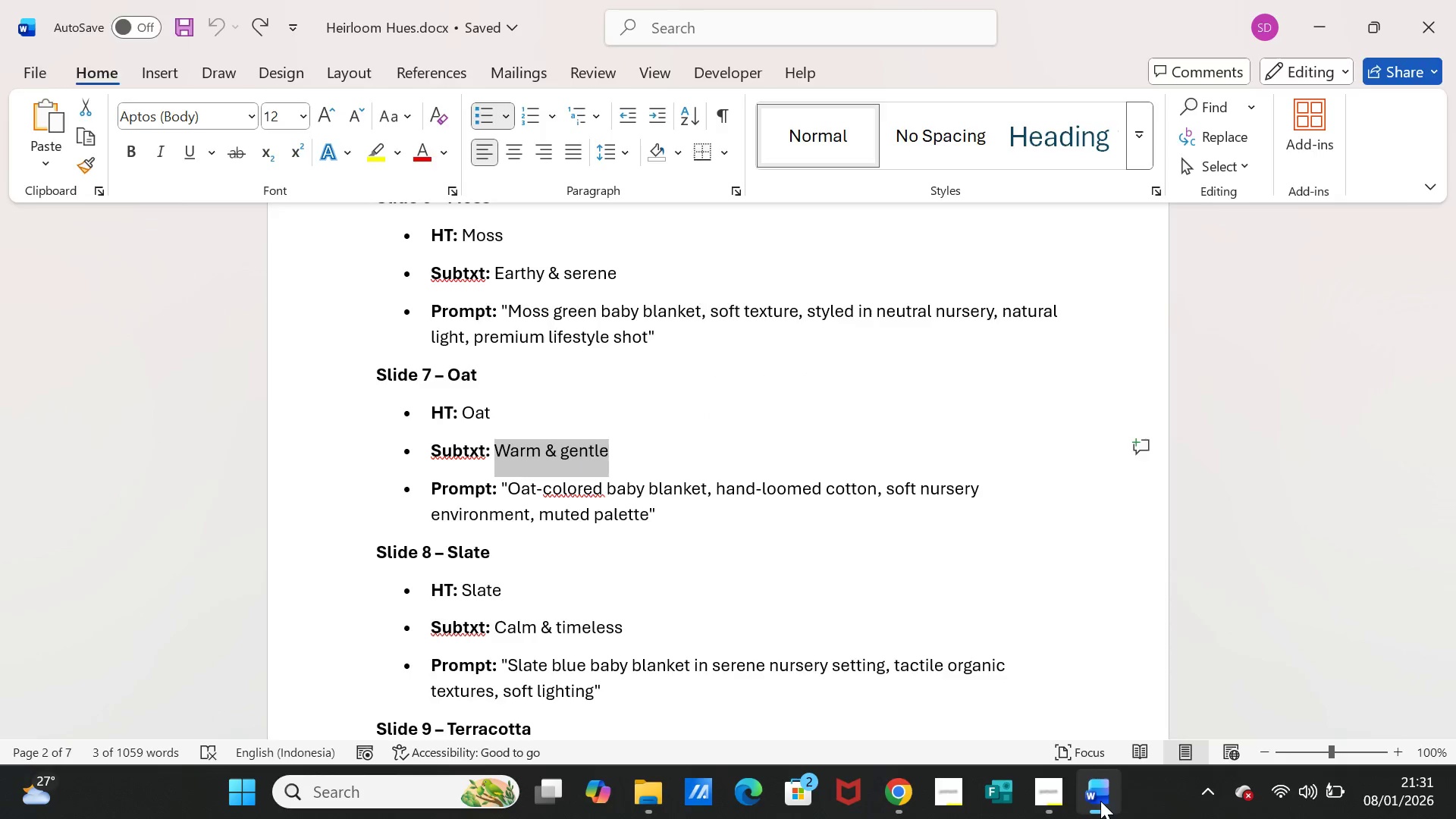 
left_click([1100, 801])
 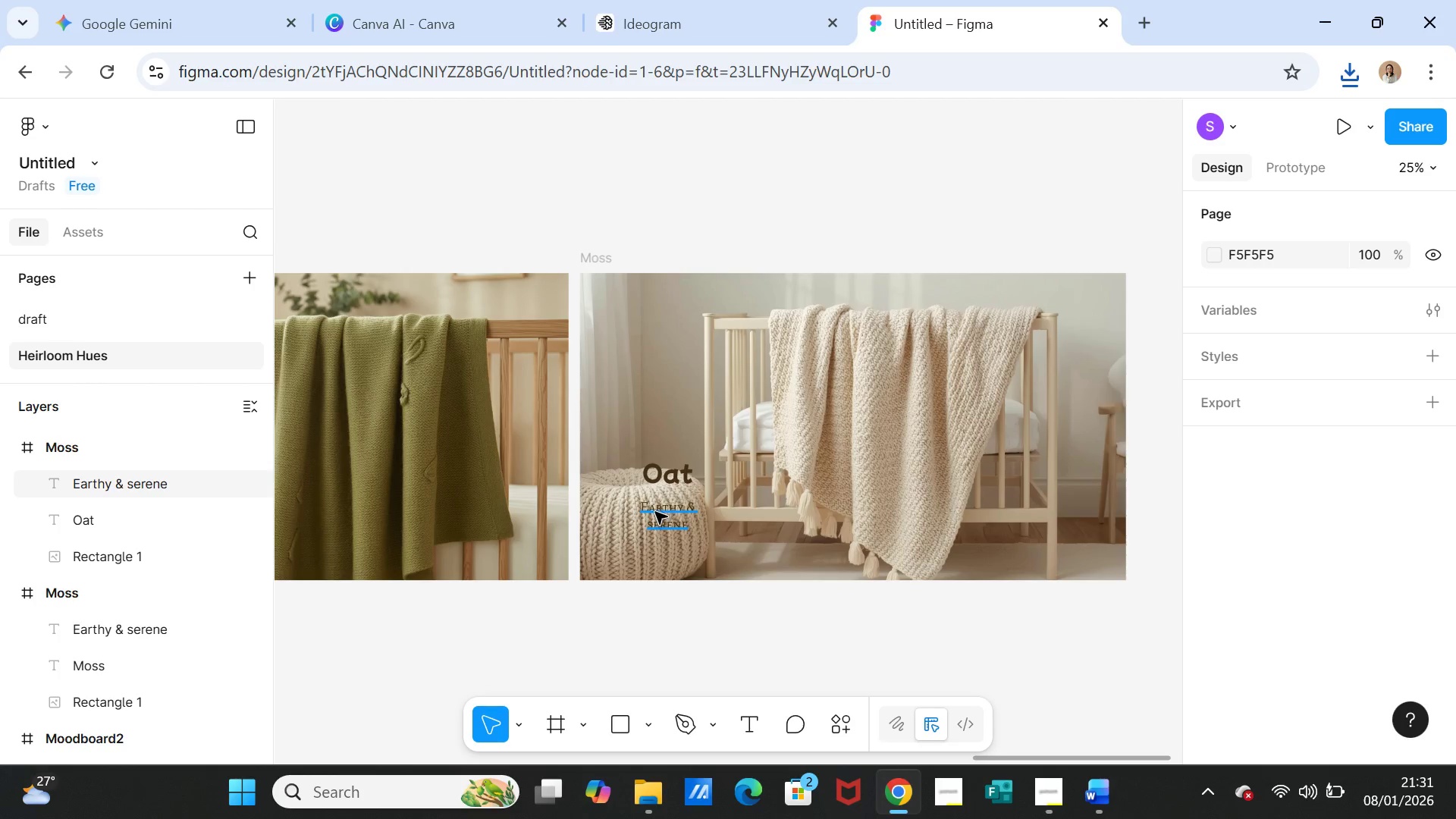 
double_click([655, 512])
 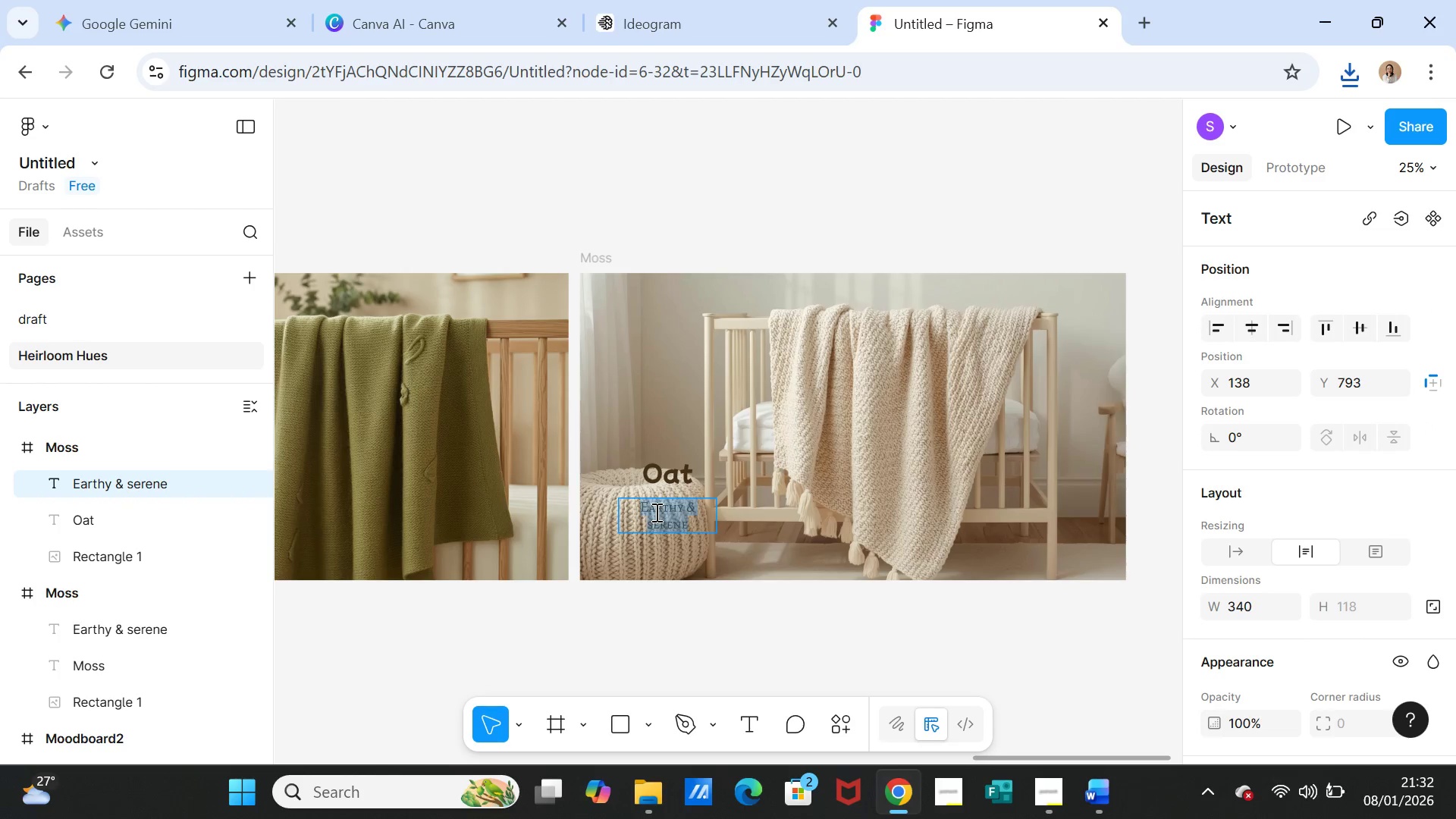 
key(Control+V)
 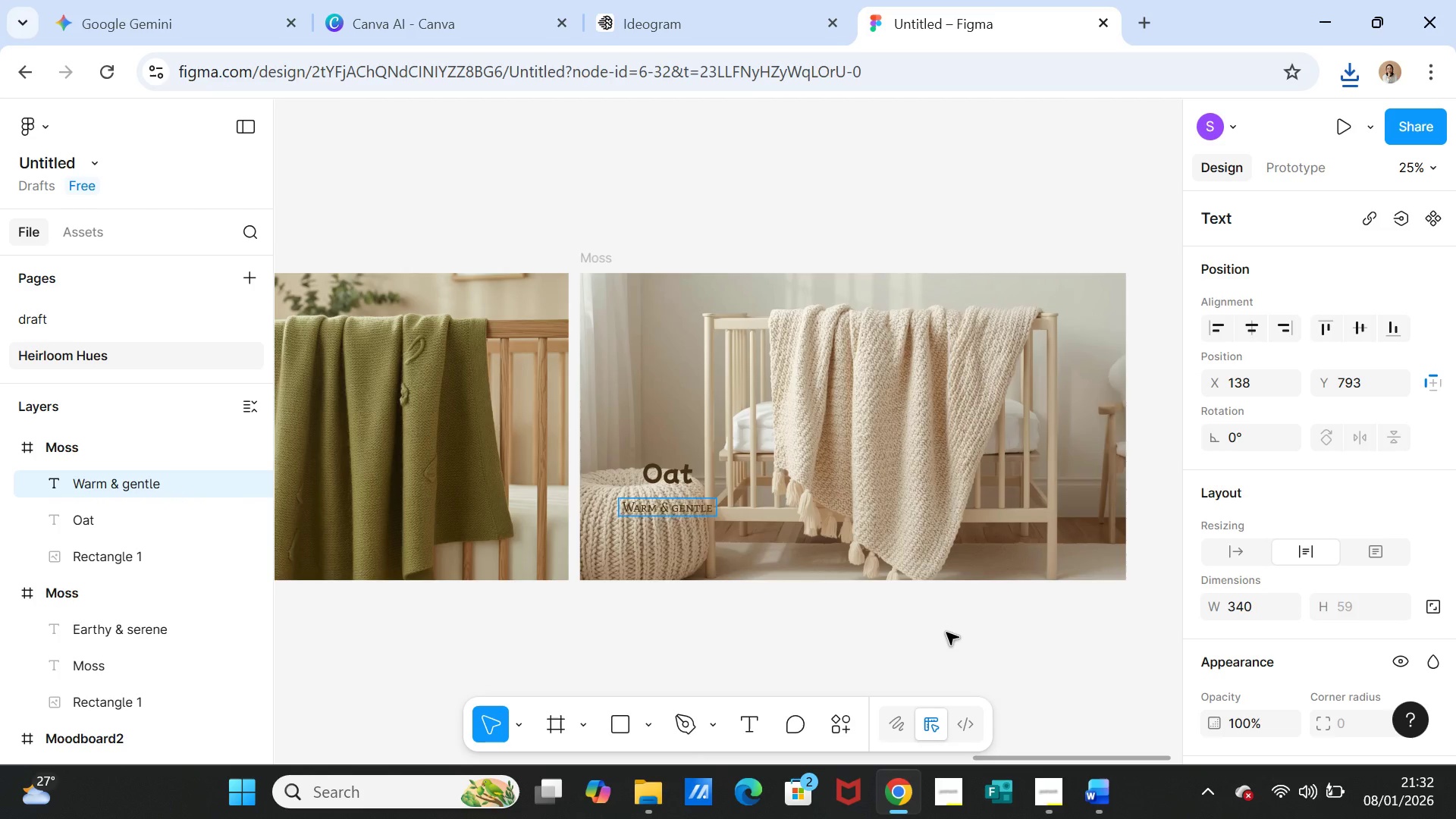 
left_click([946, 632])
 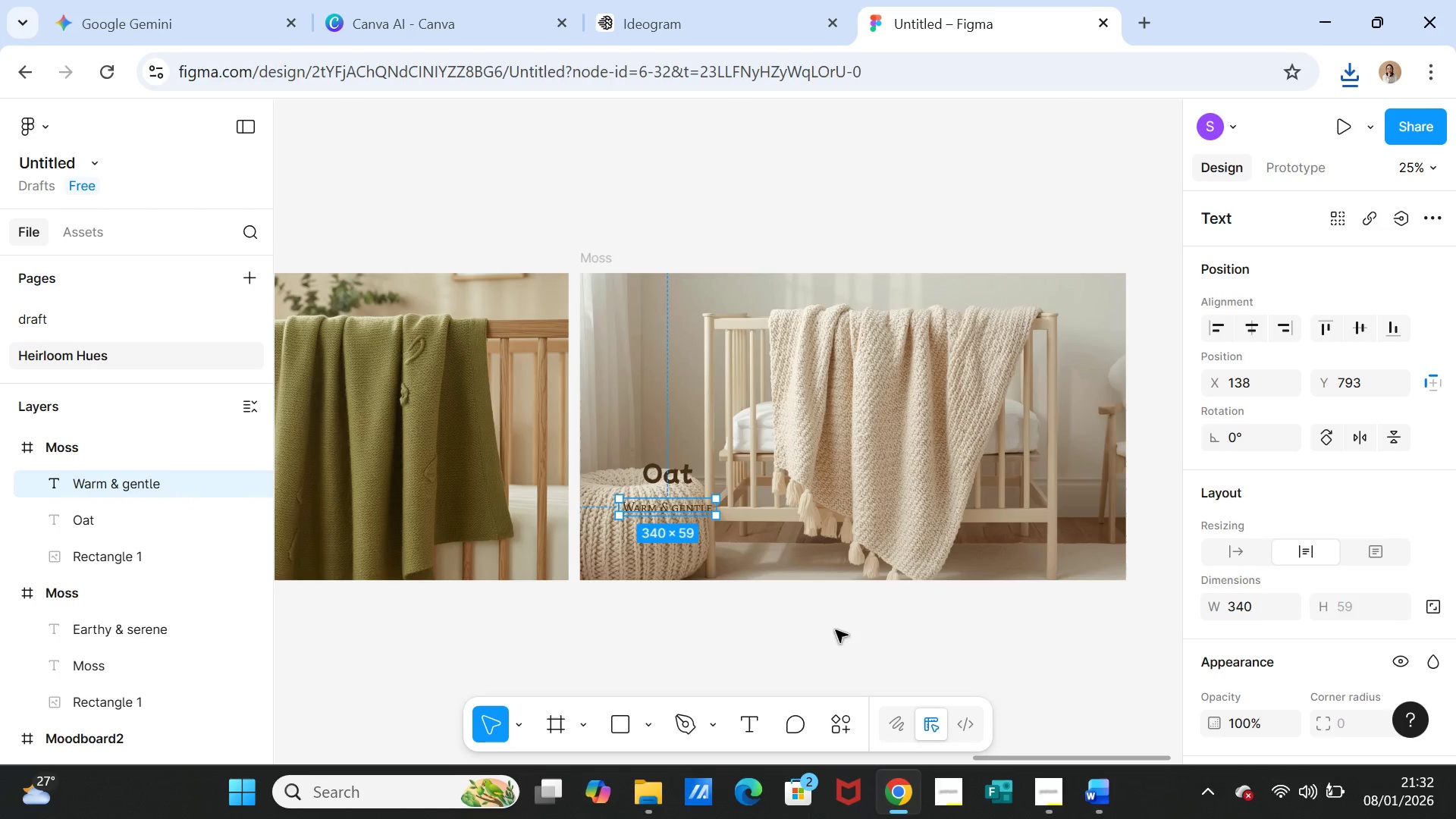 
left_click([846, 653])
 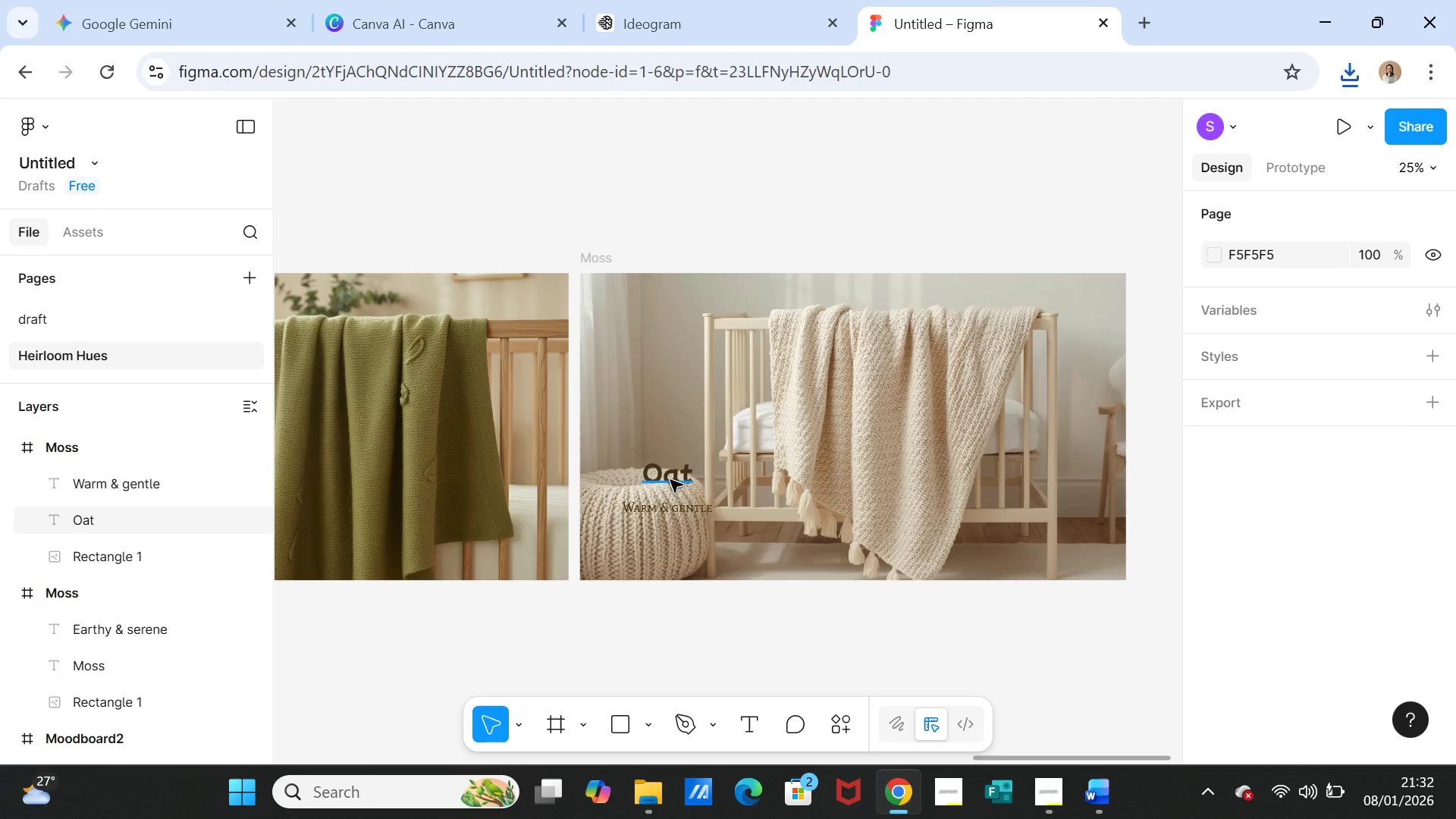 
left_click_drag(start_coordinate=[670, 480], to_coordinate=[1043, 500])
 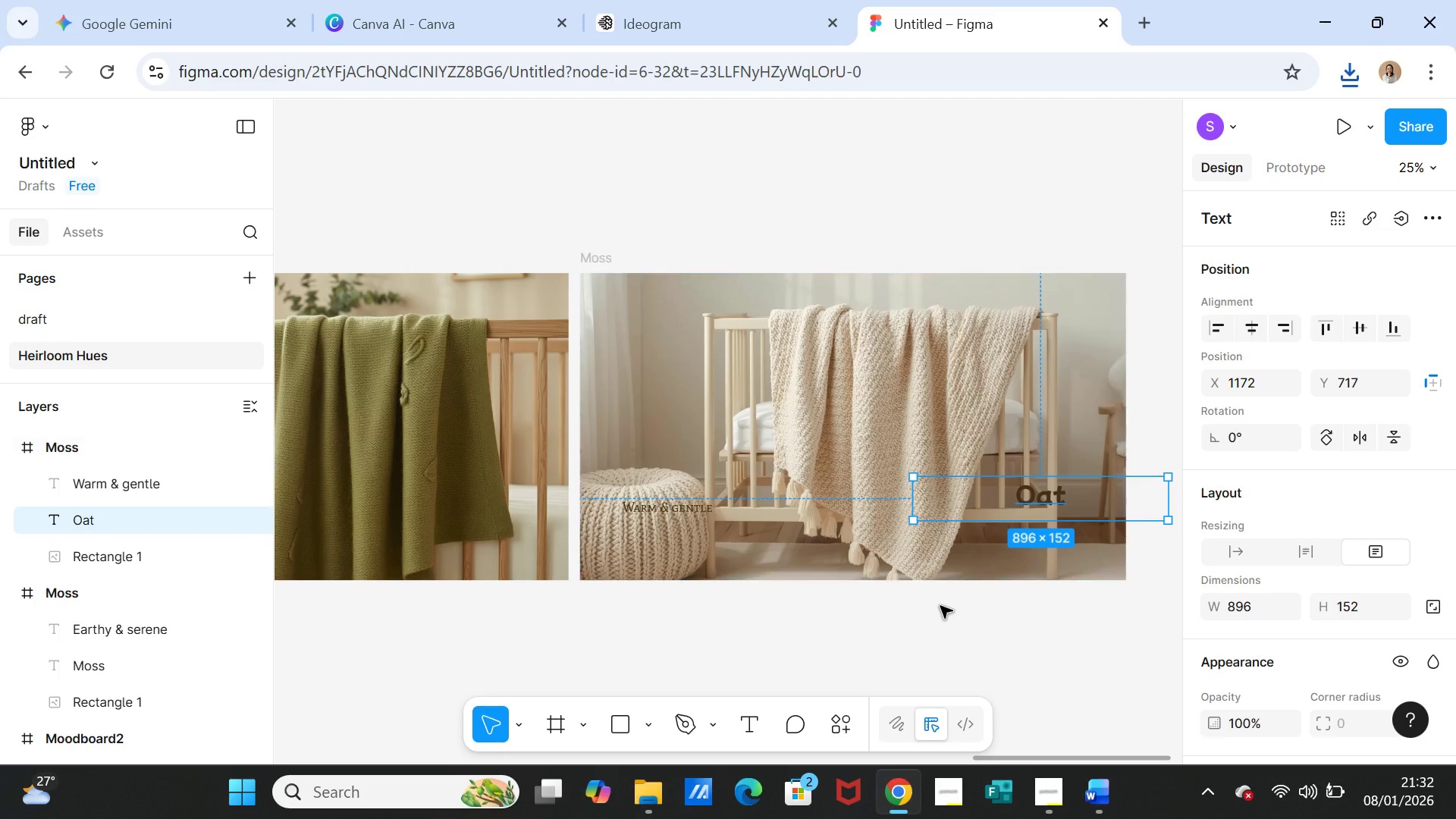 
left_click([940, 606])
 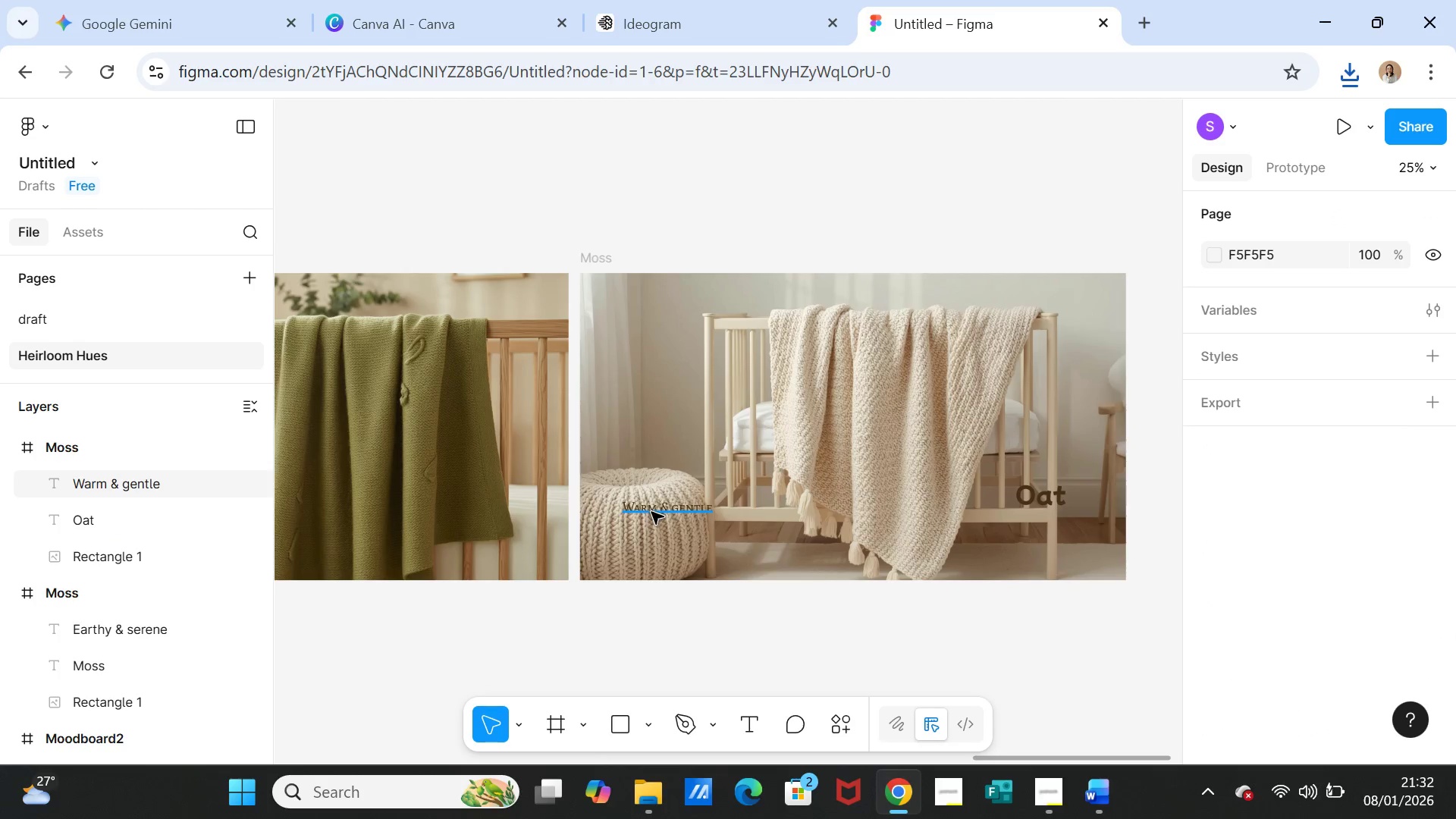 
left_click([651, 512])
 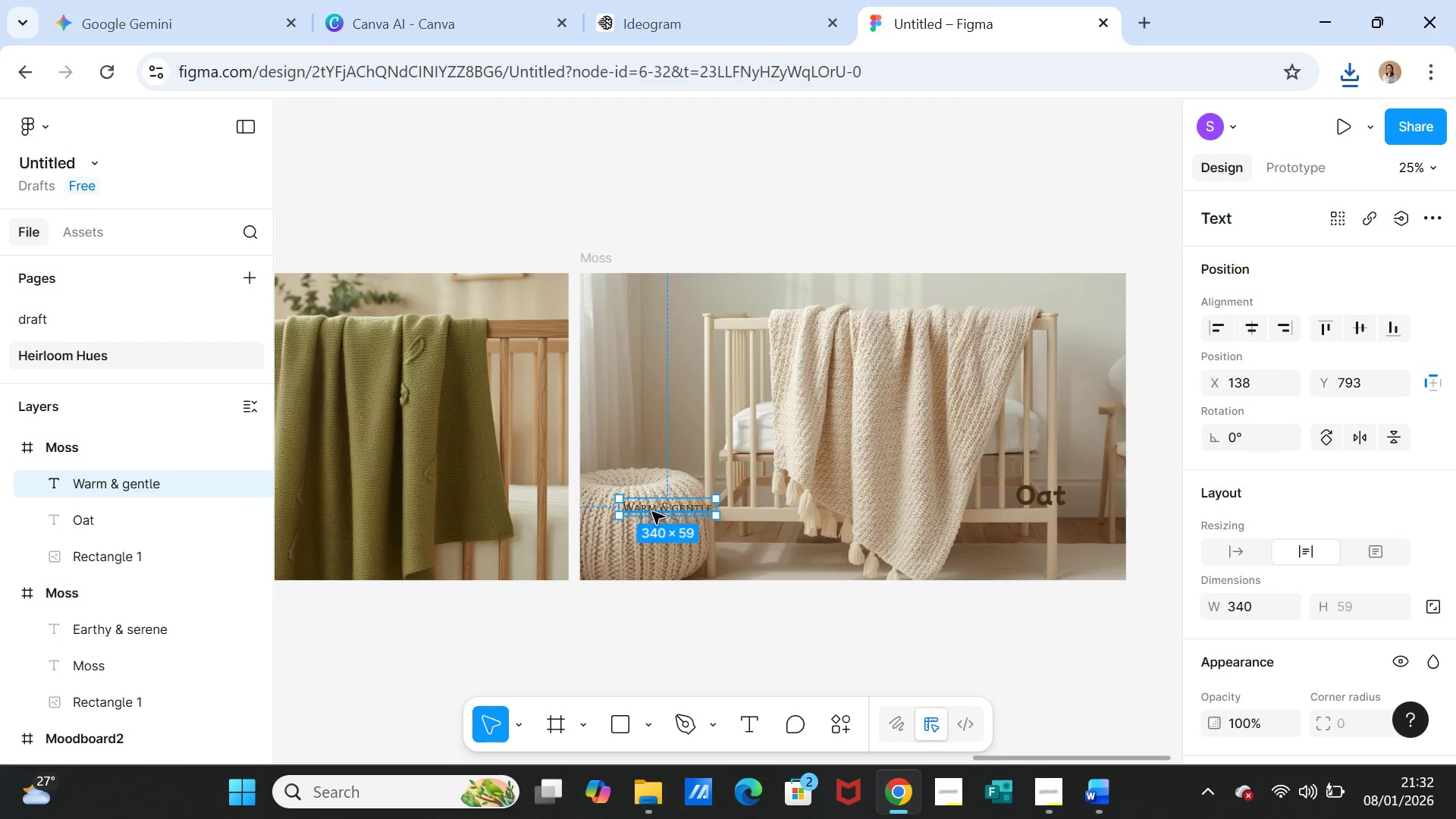 
left_click_drag(start_coordinate=[652, 512], to_coordinate=[1027, 538])
 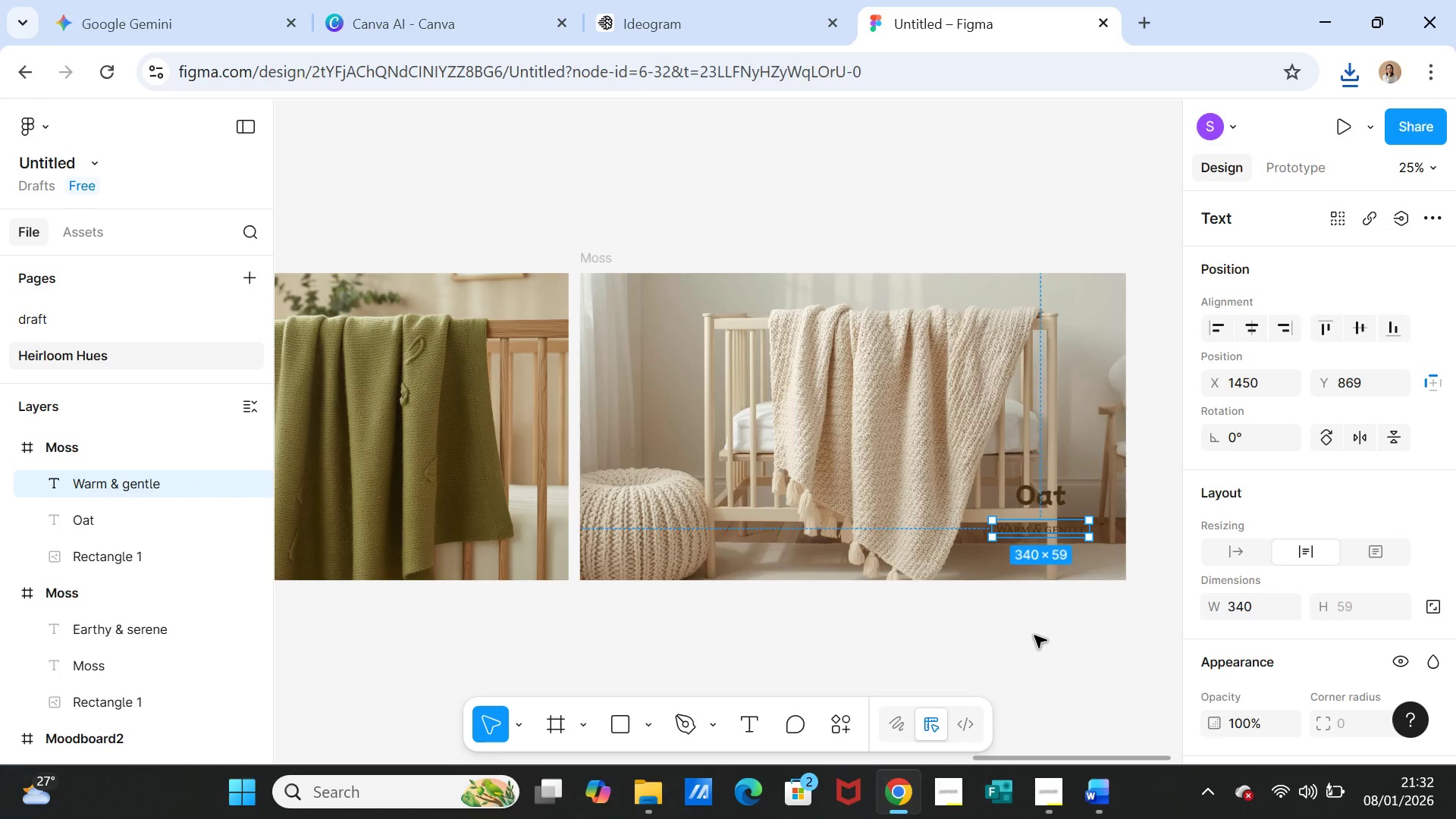 
left_click([1034, 638])
 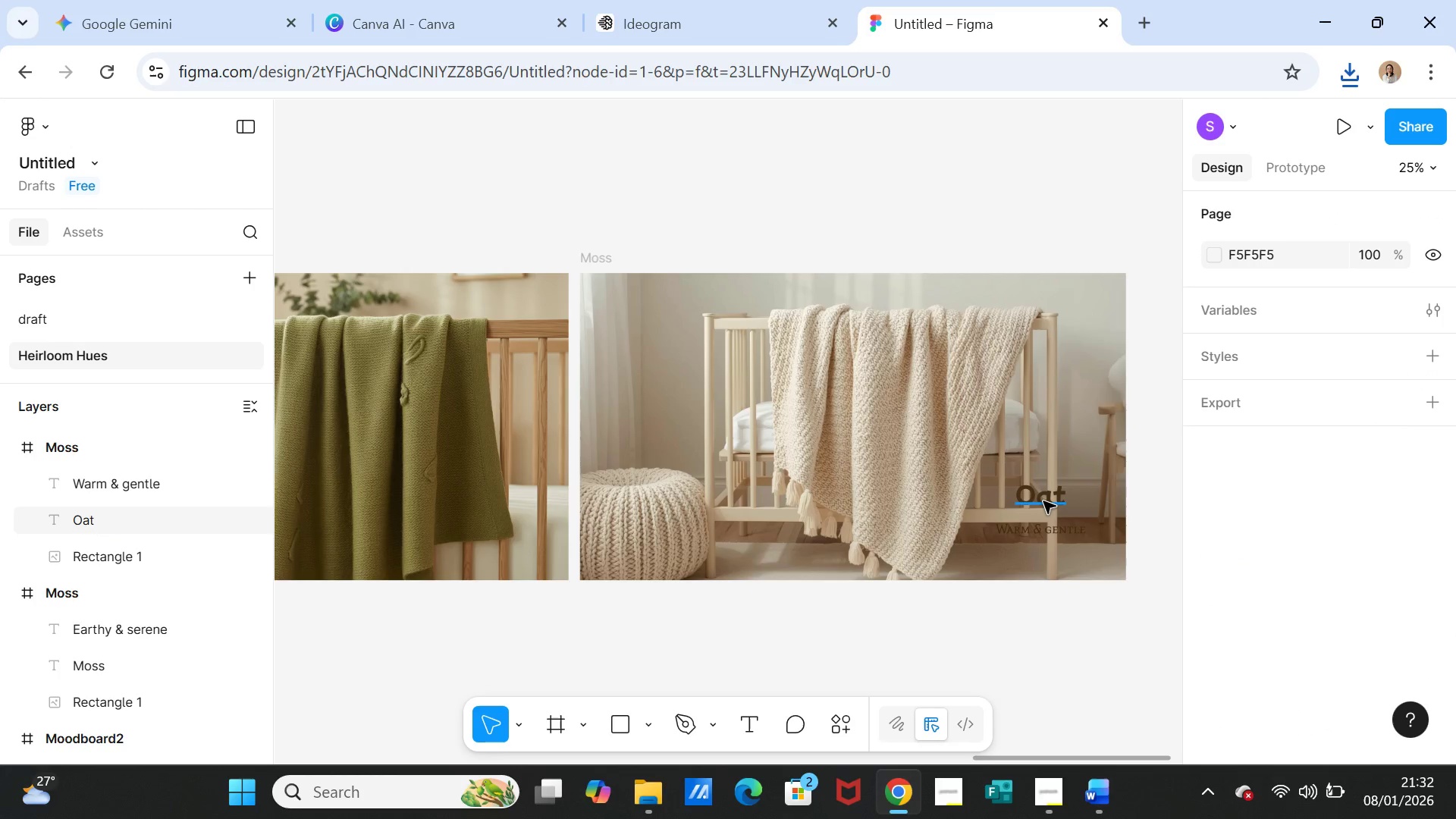 
left_click_drag(start_coordinate=[1043, 501], to_coordinate=[664, 449])
 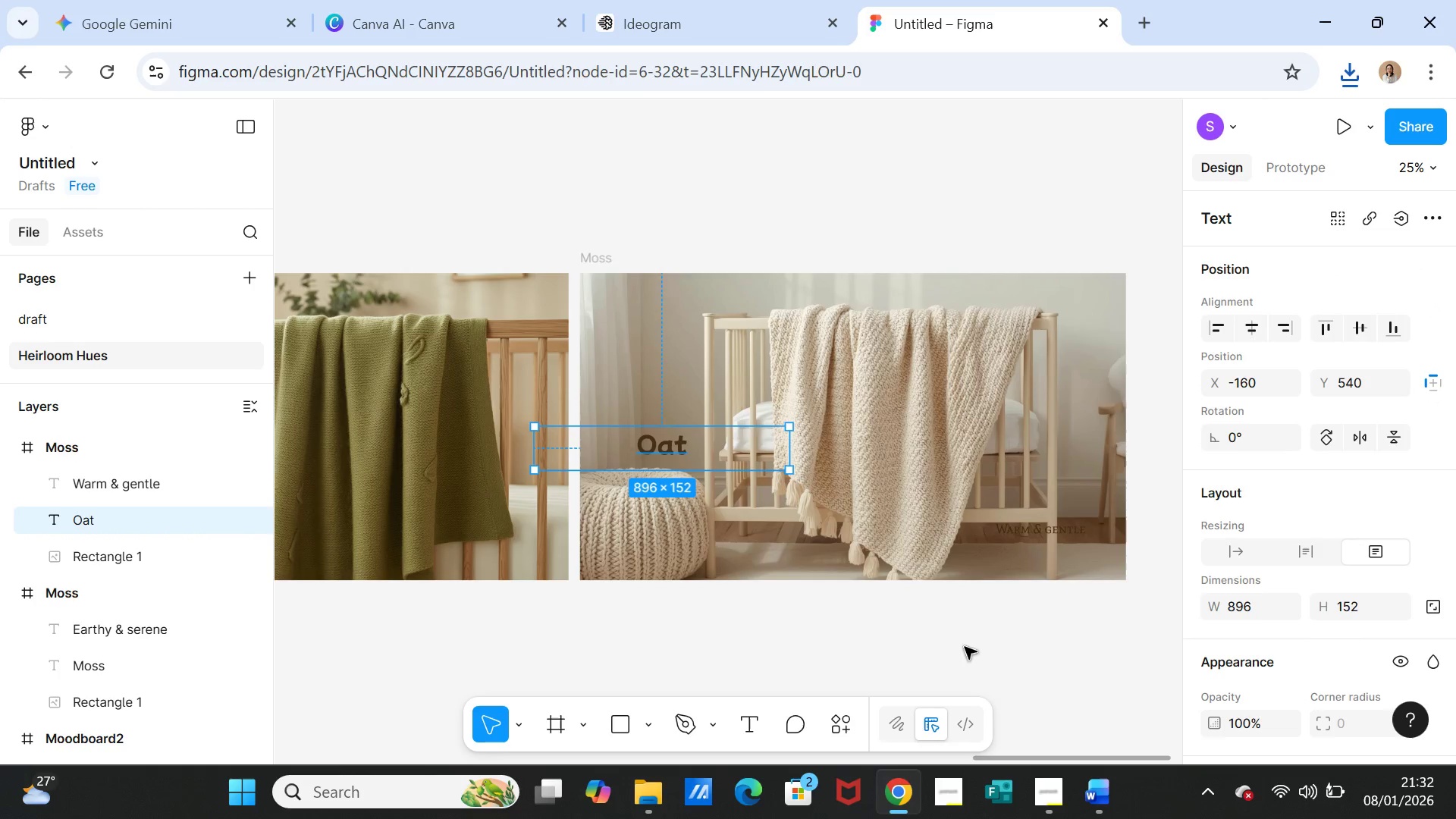 
left_click([965, 649])
 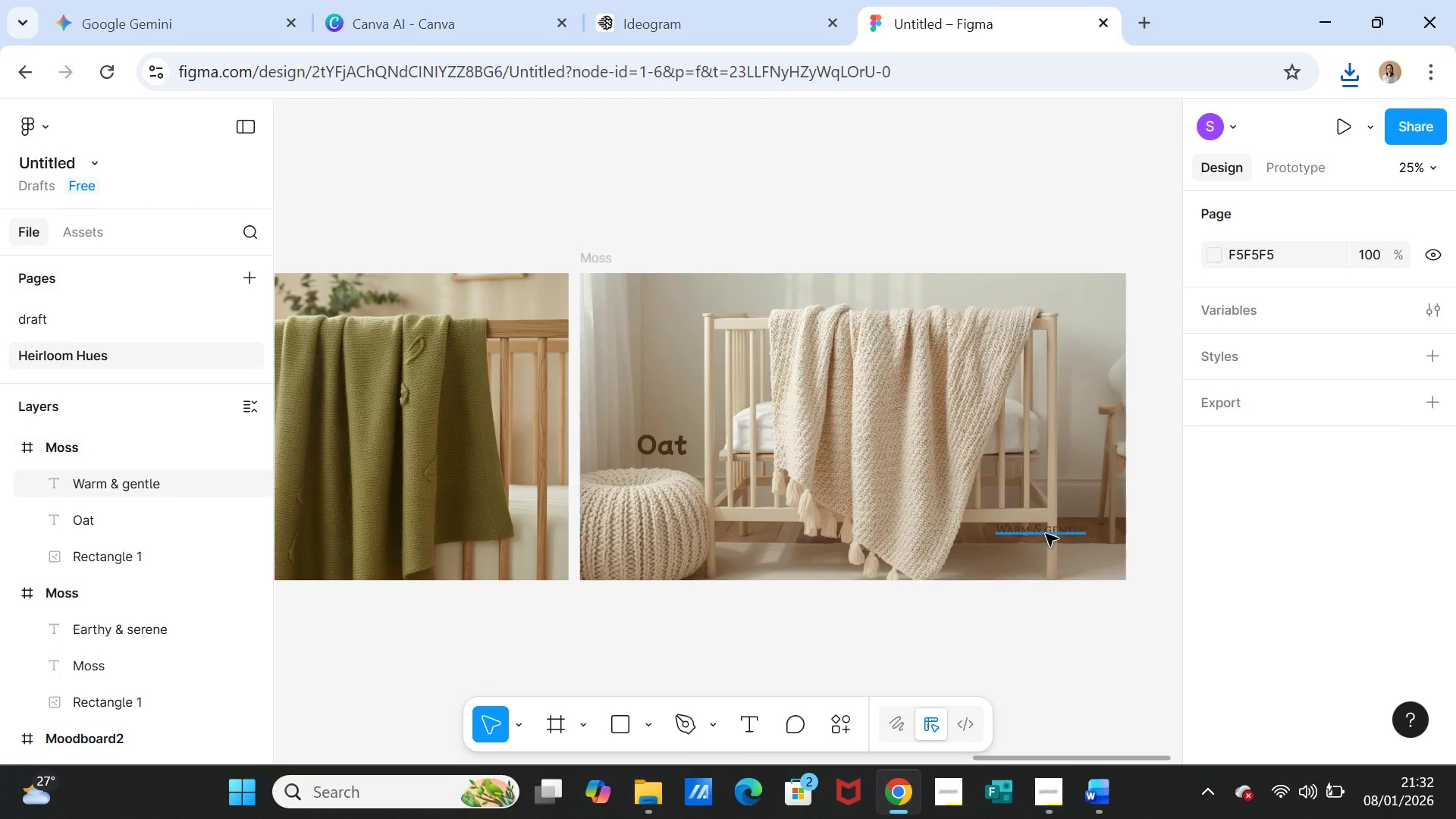 
left_click([1046, 534])
 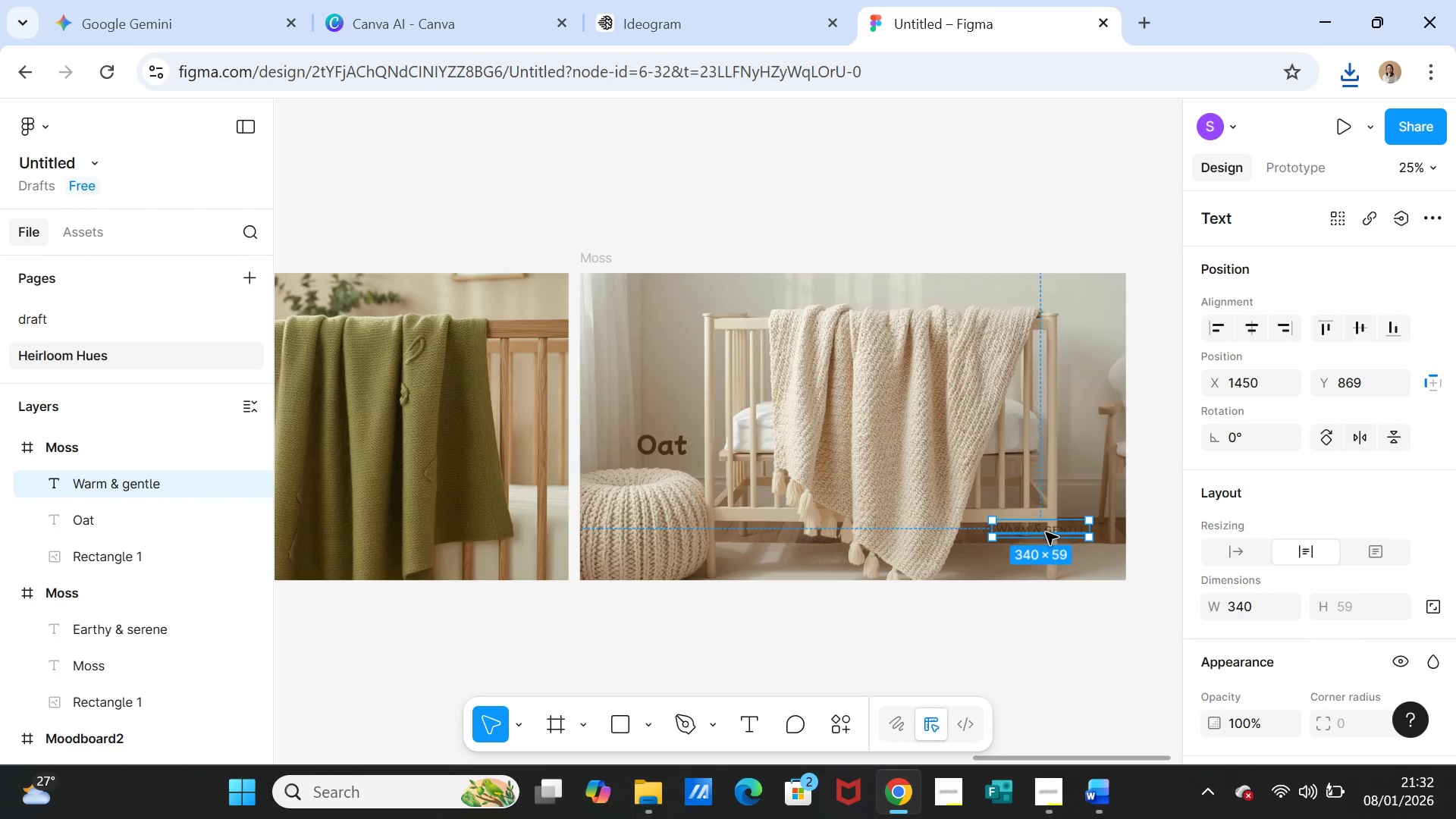 
left_click_drag(start_coordinate=[1046, 532], to_coordinate=[664, 487])
 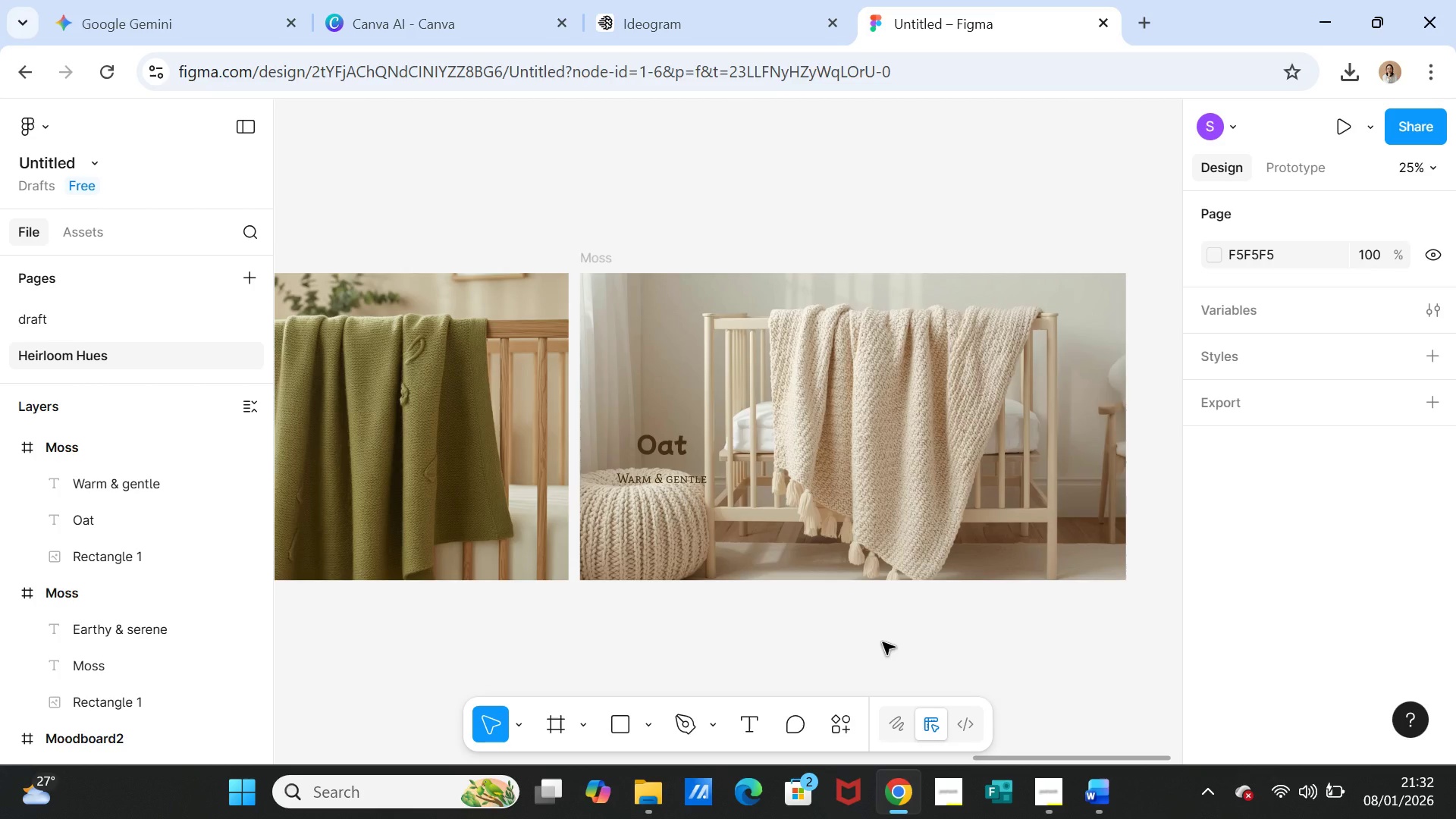 
wait(10.67)
 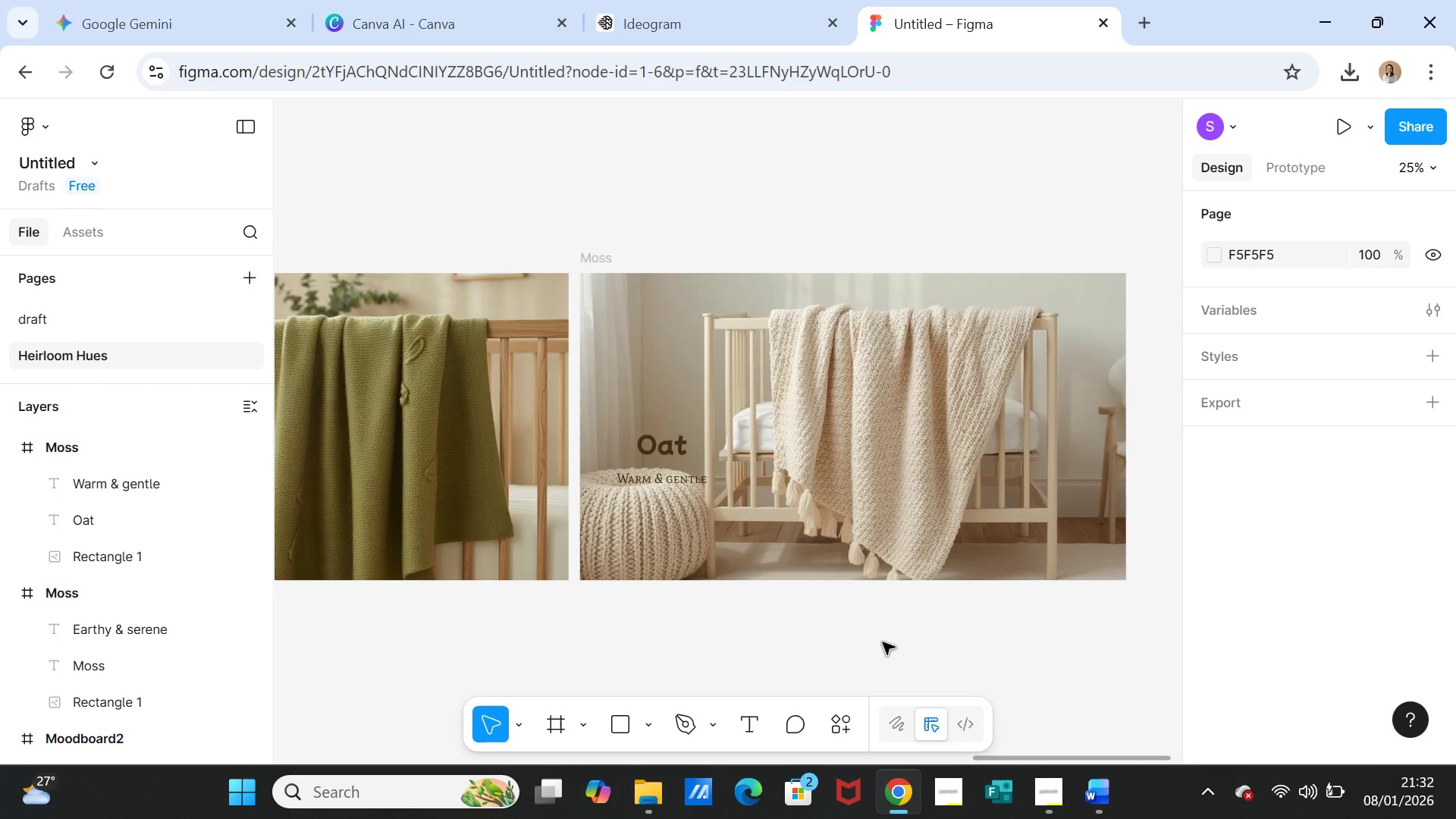 
left_click([1097, 795])
 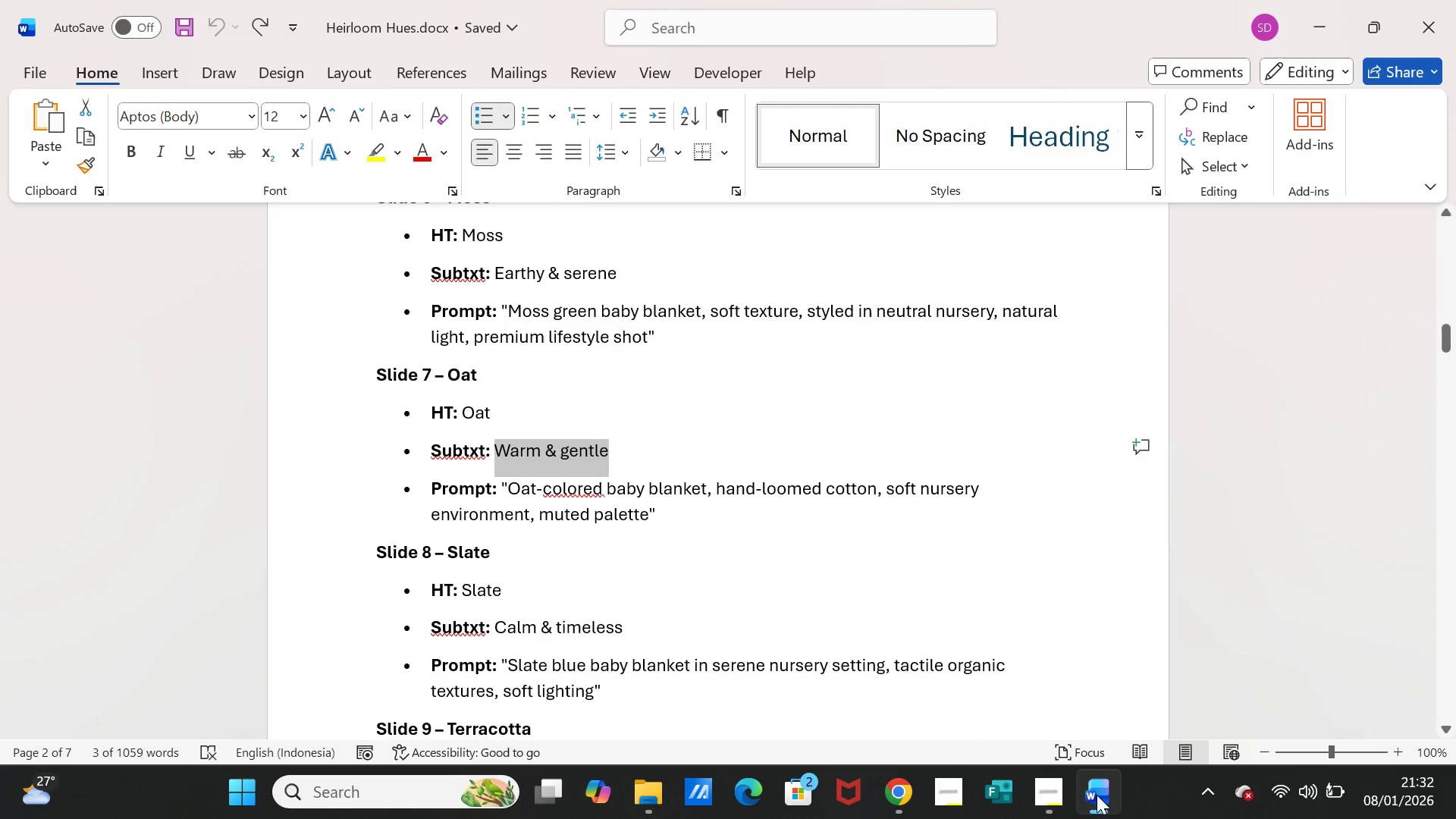 
left_click([1097, 795])
 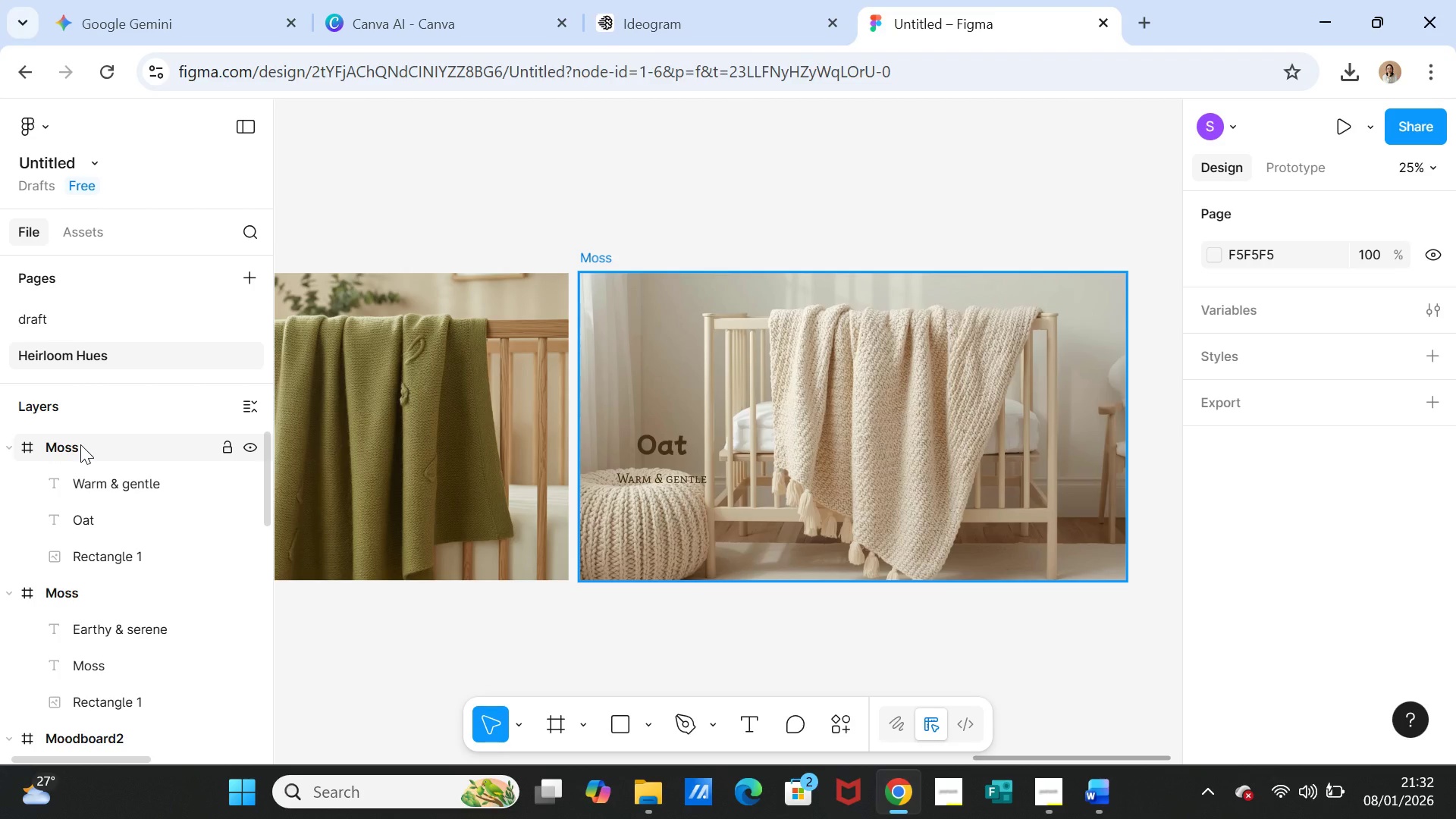 
double_click([80, 444])
 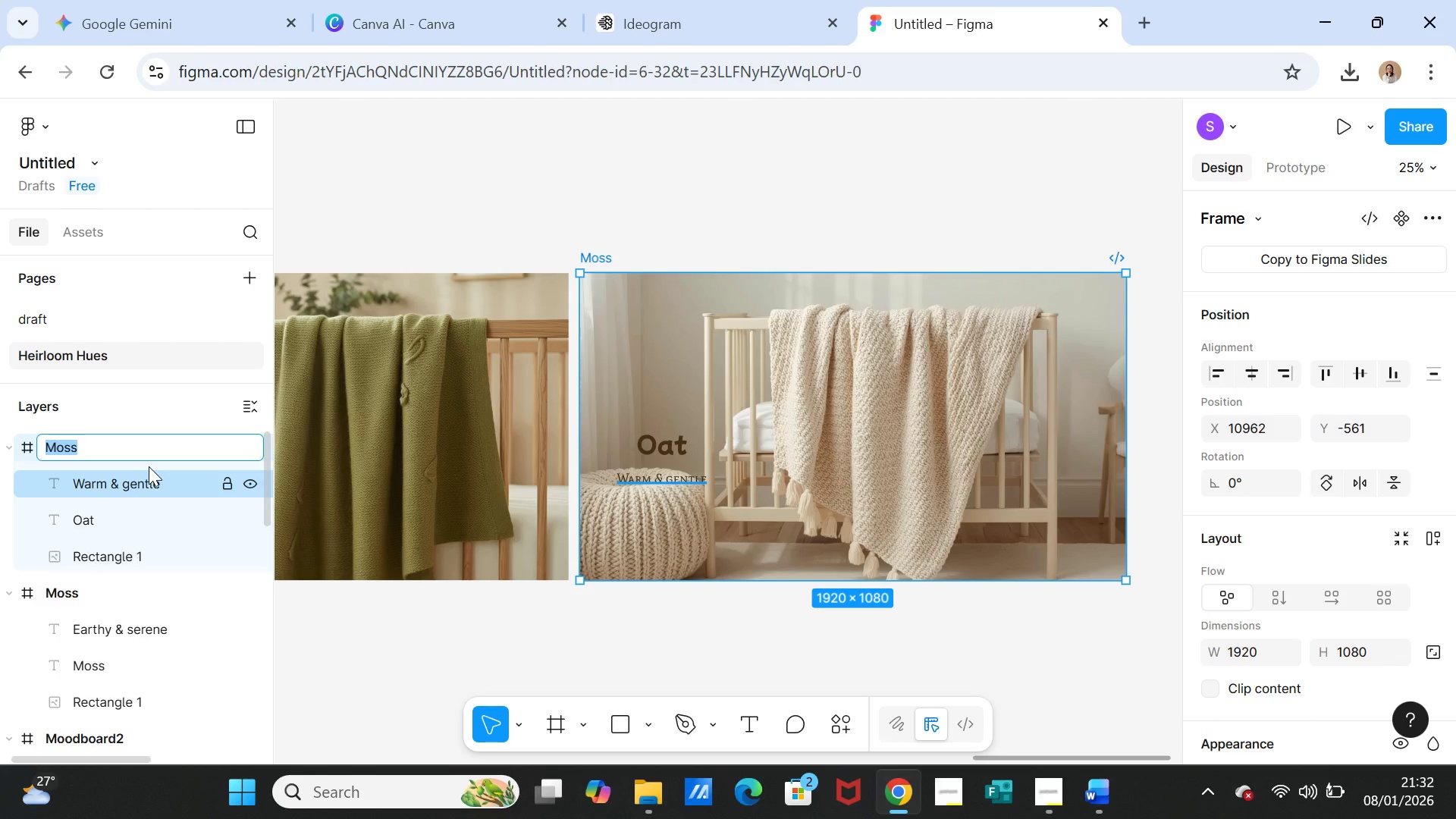 
type(Oat)
 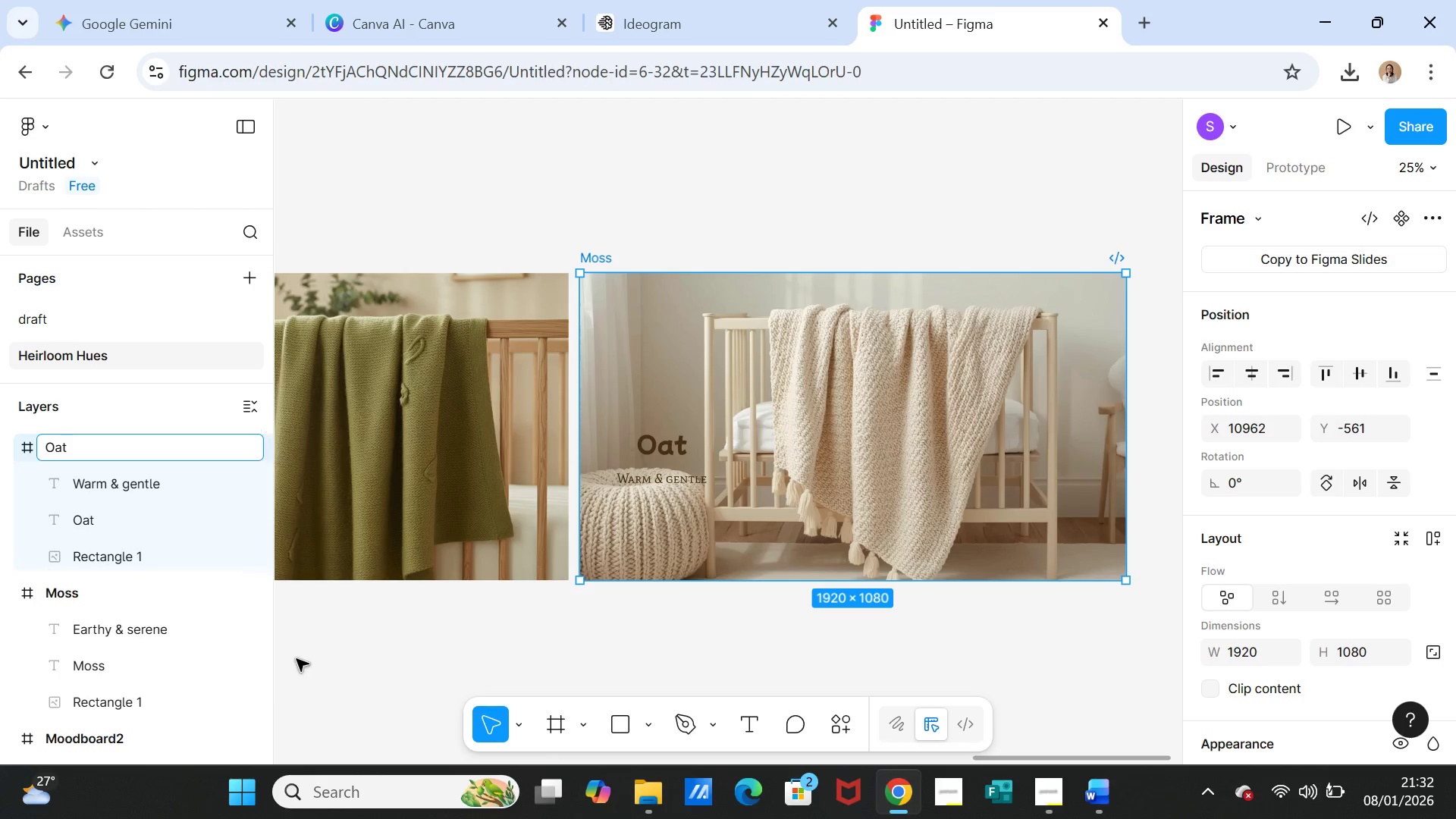 
left_click([330, 659])
 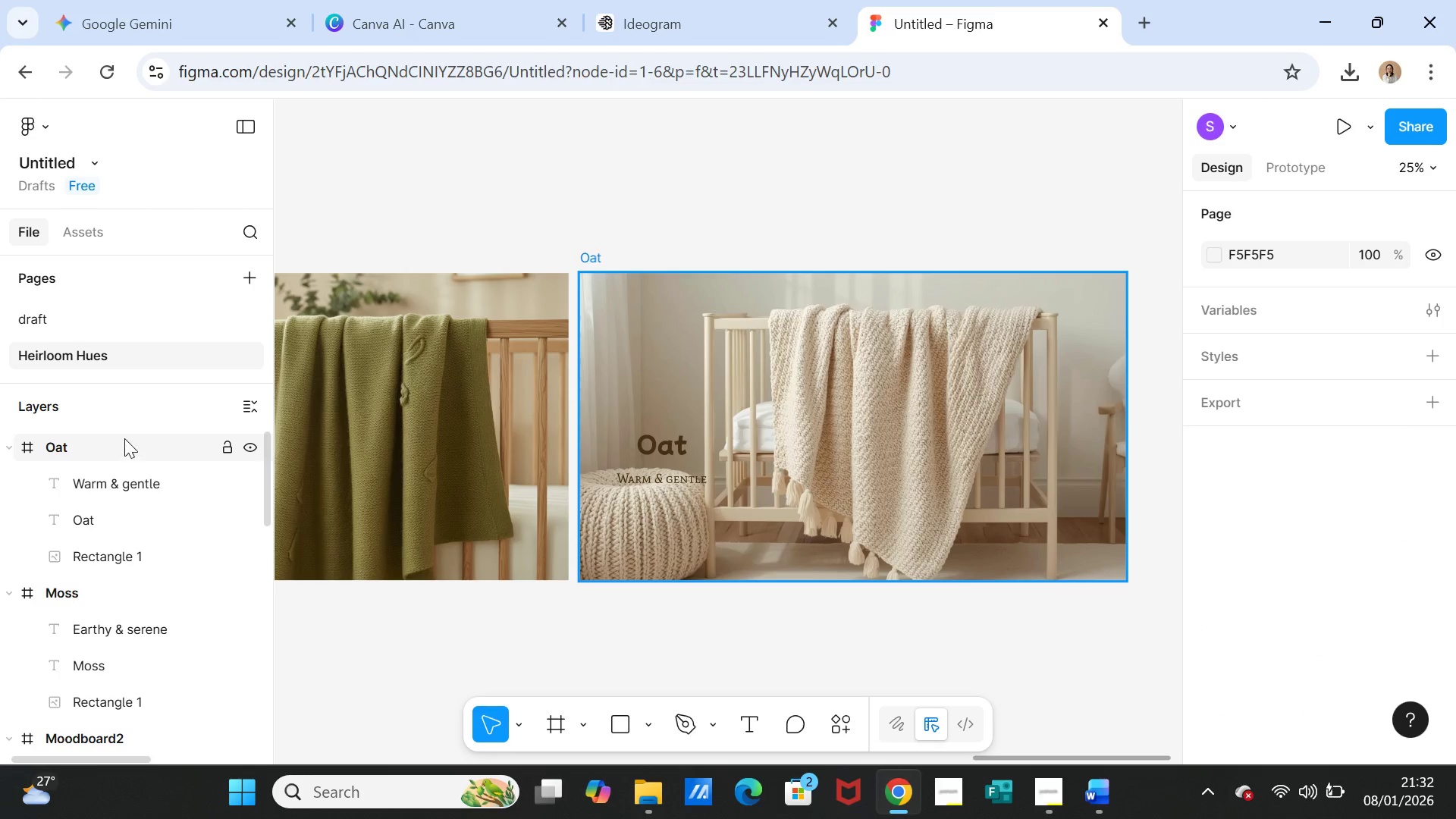 
left_click([124, 438])
 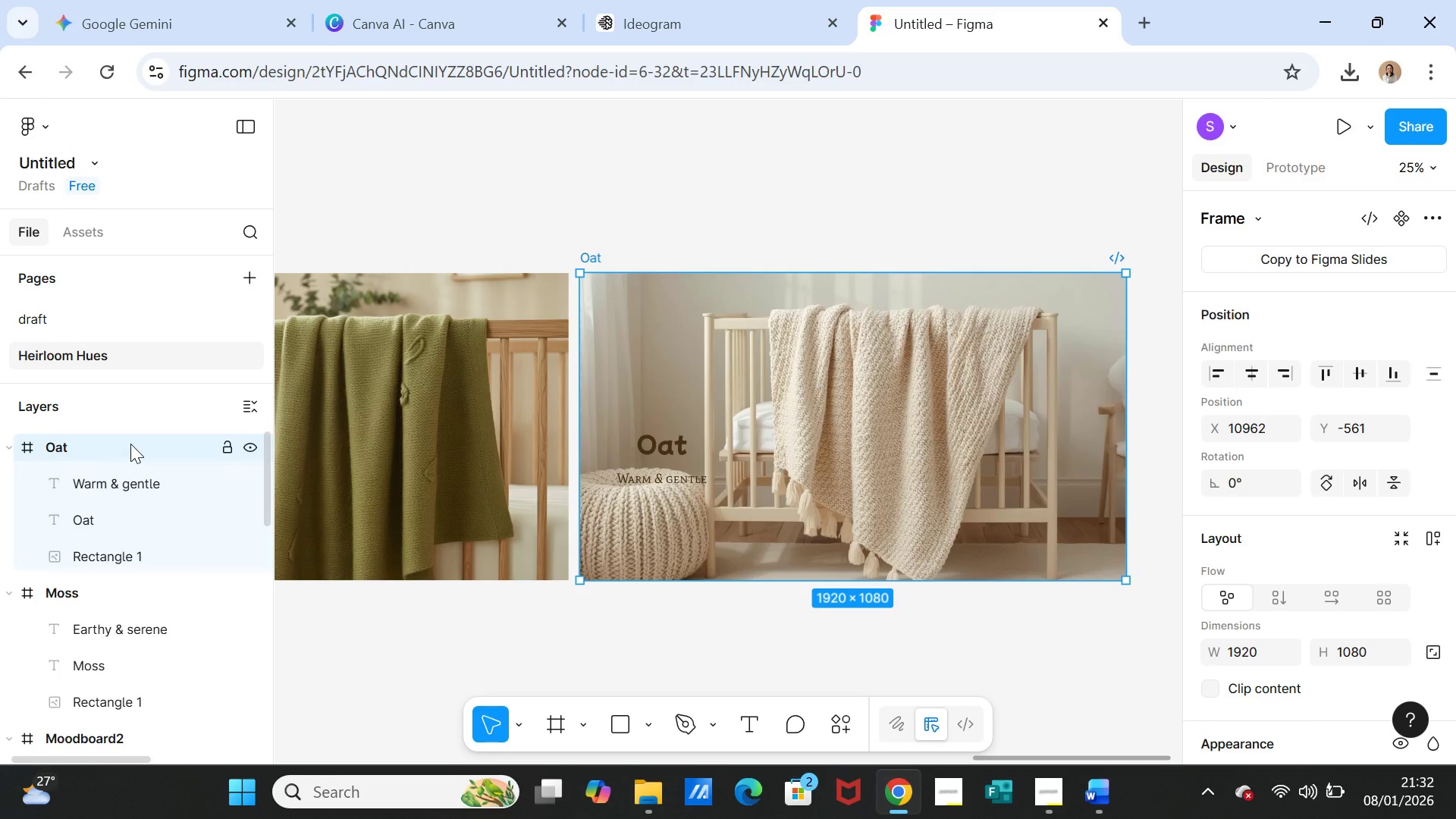 
key(Control+D)
 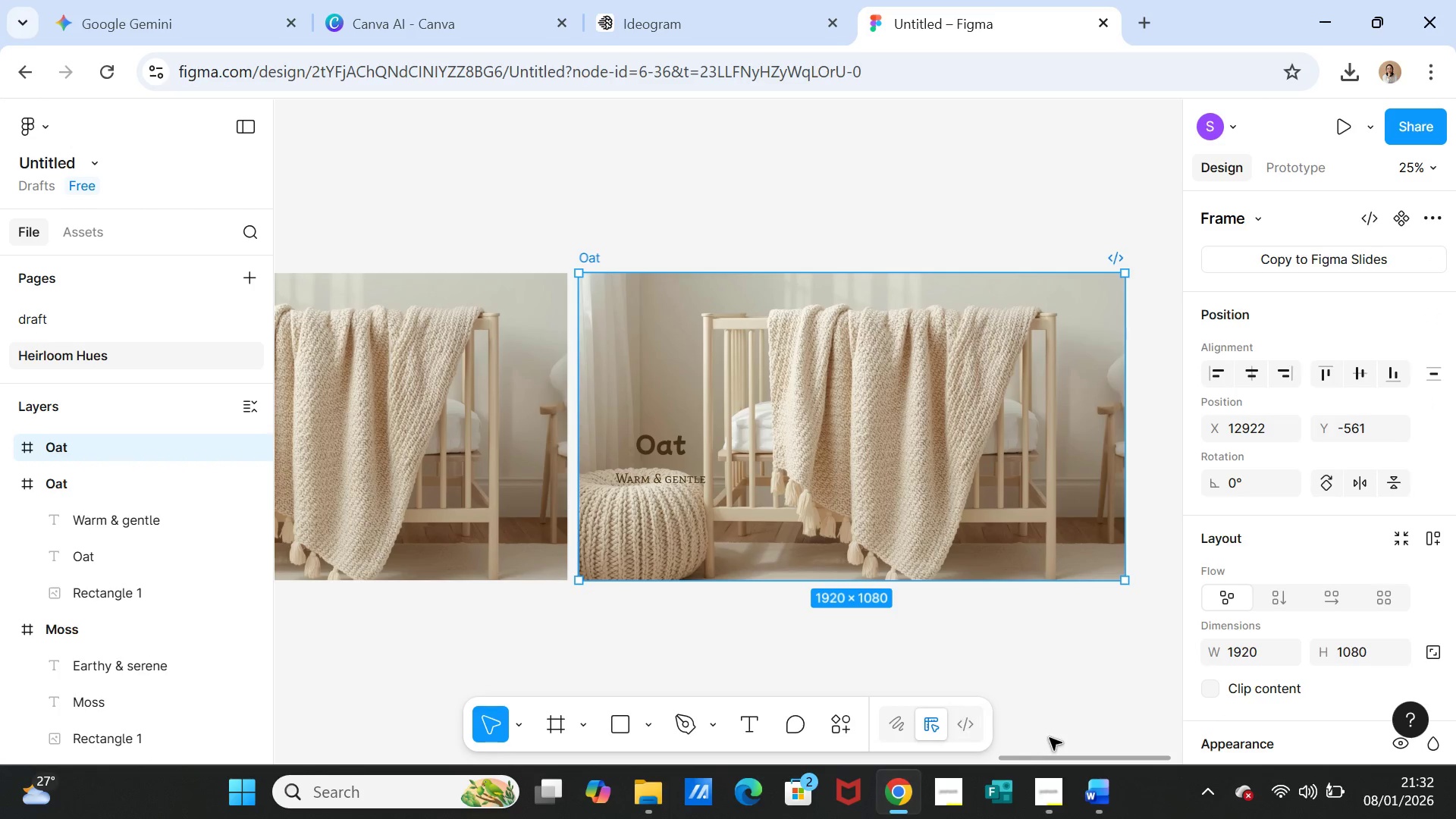 
left_click([1086, 805])
 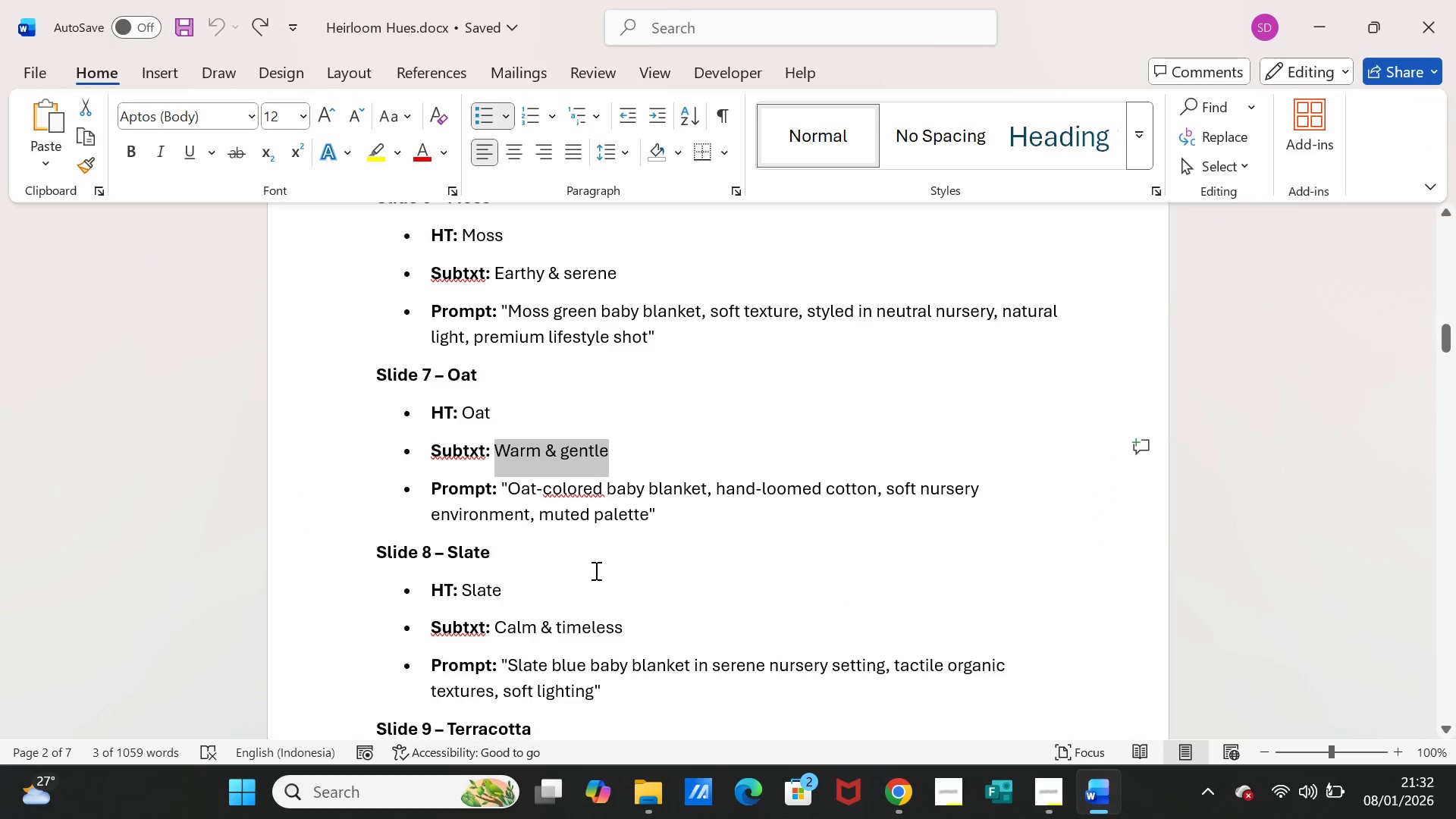 
scroll: coordinate [579, 582], scroll_direction: down, amount: 2.0
 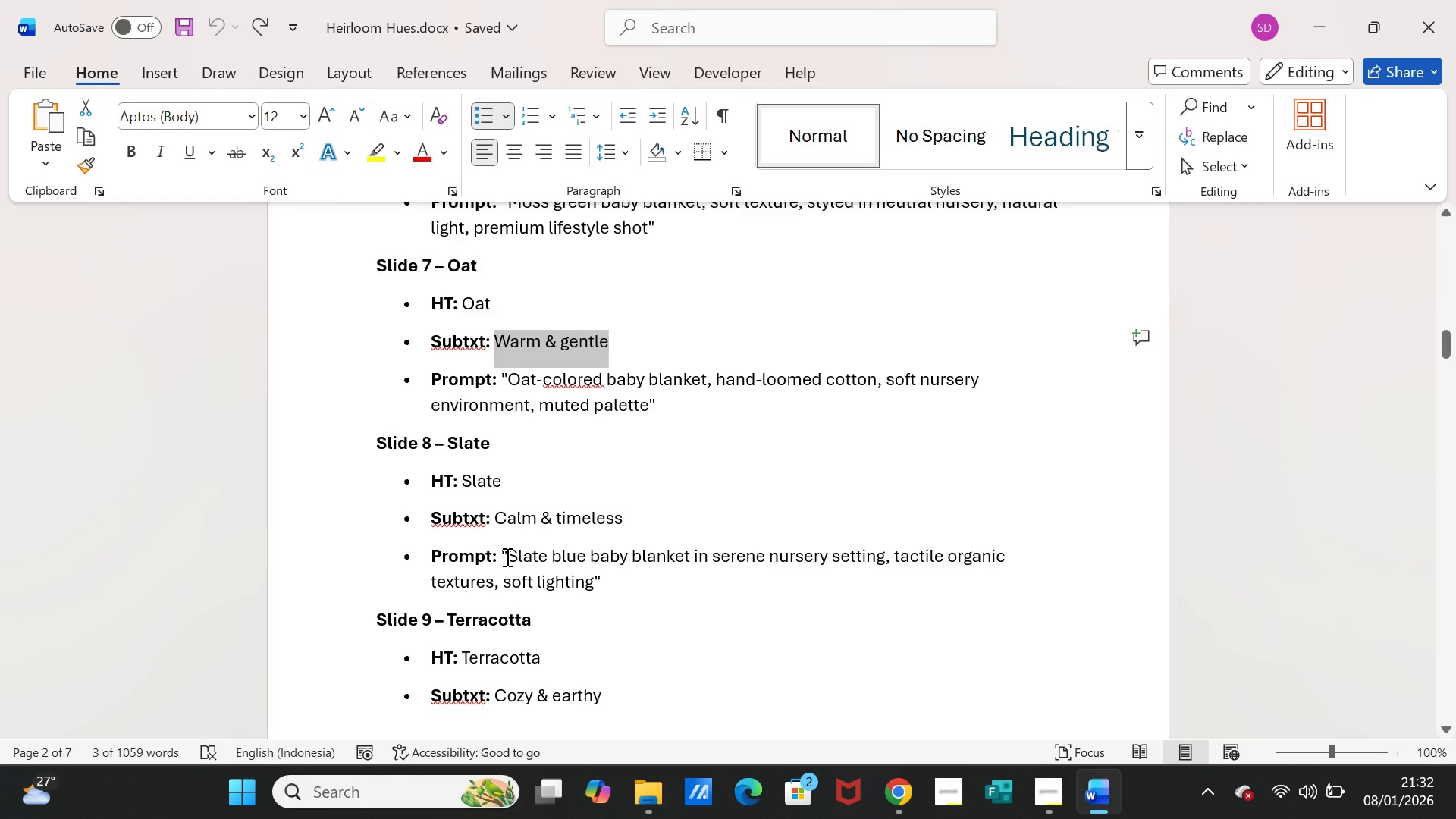 
left_click_drag(start_coordinate=[506, 557], to_coordinate=[582, 573])
 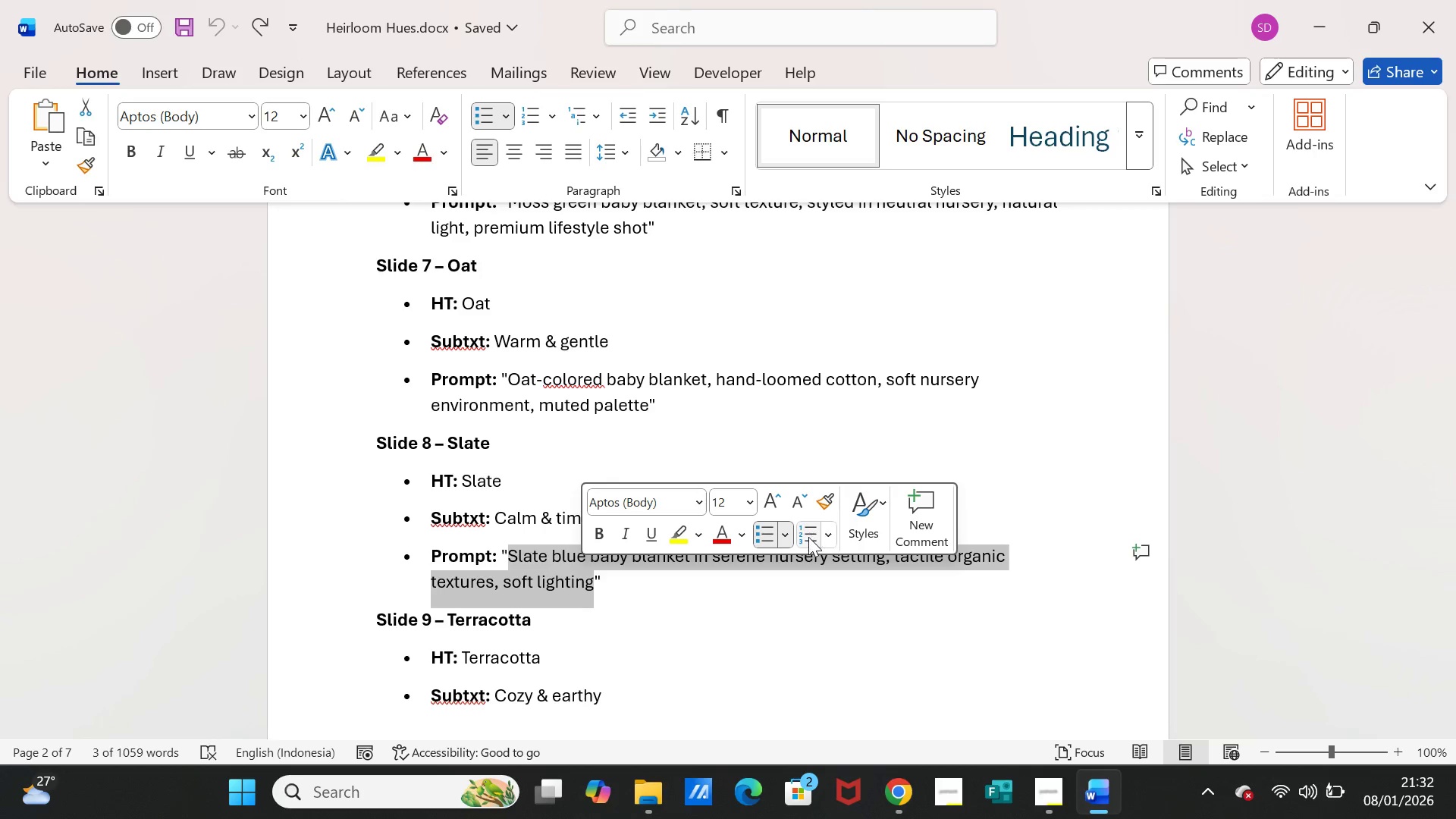 
key(Control+C)
 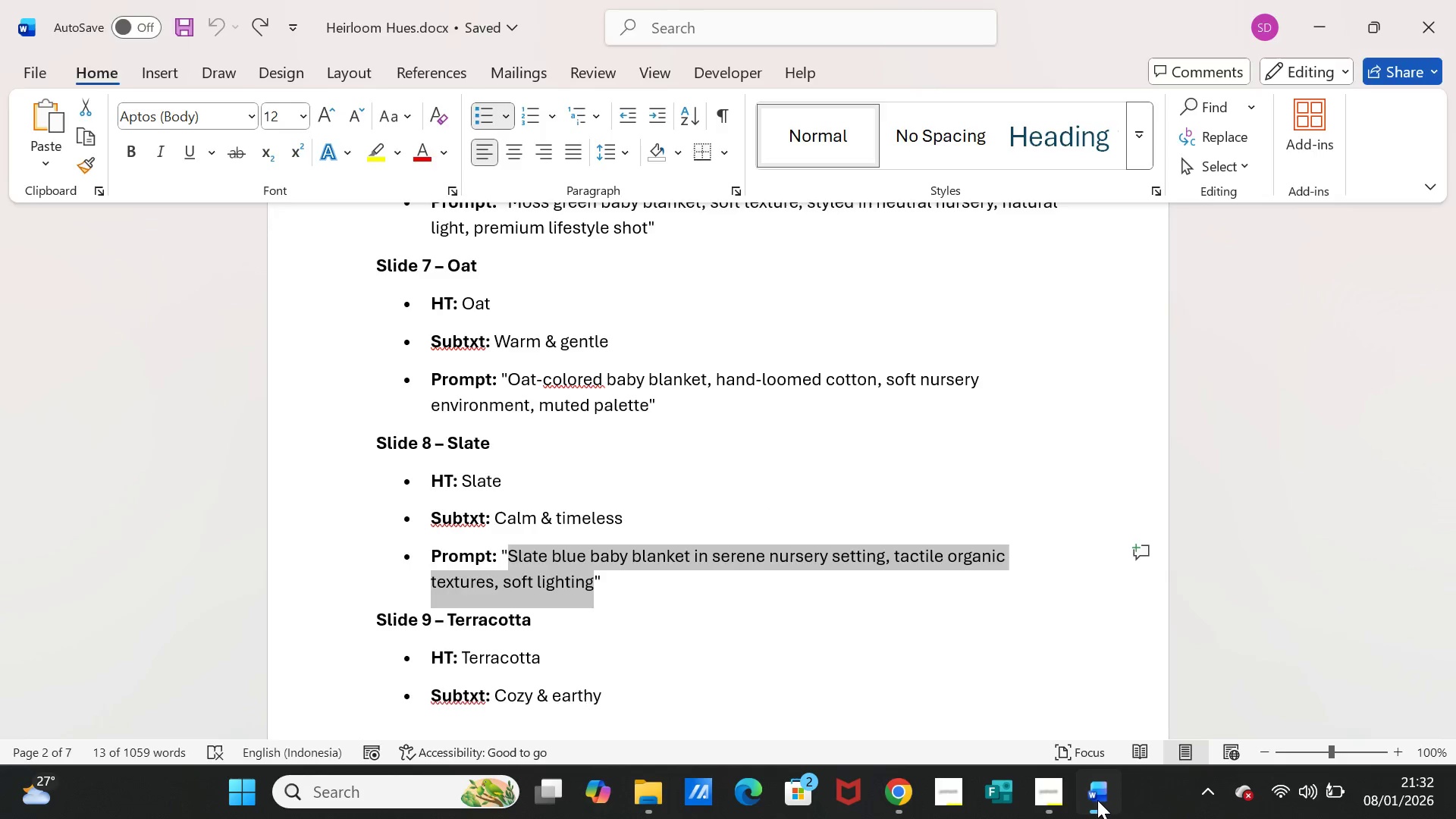 
left_click([1097, 800])
 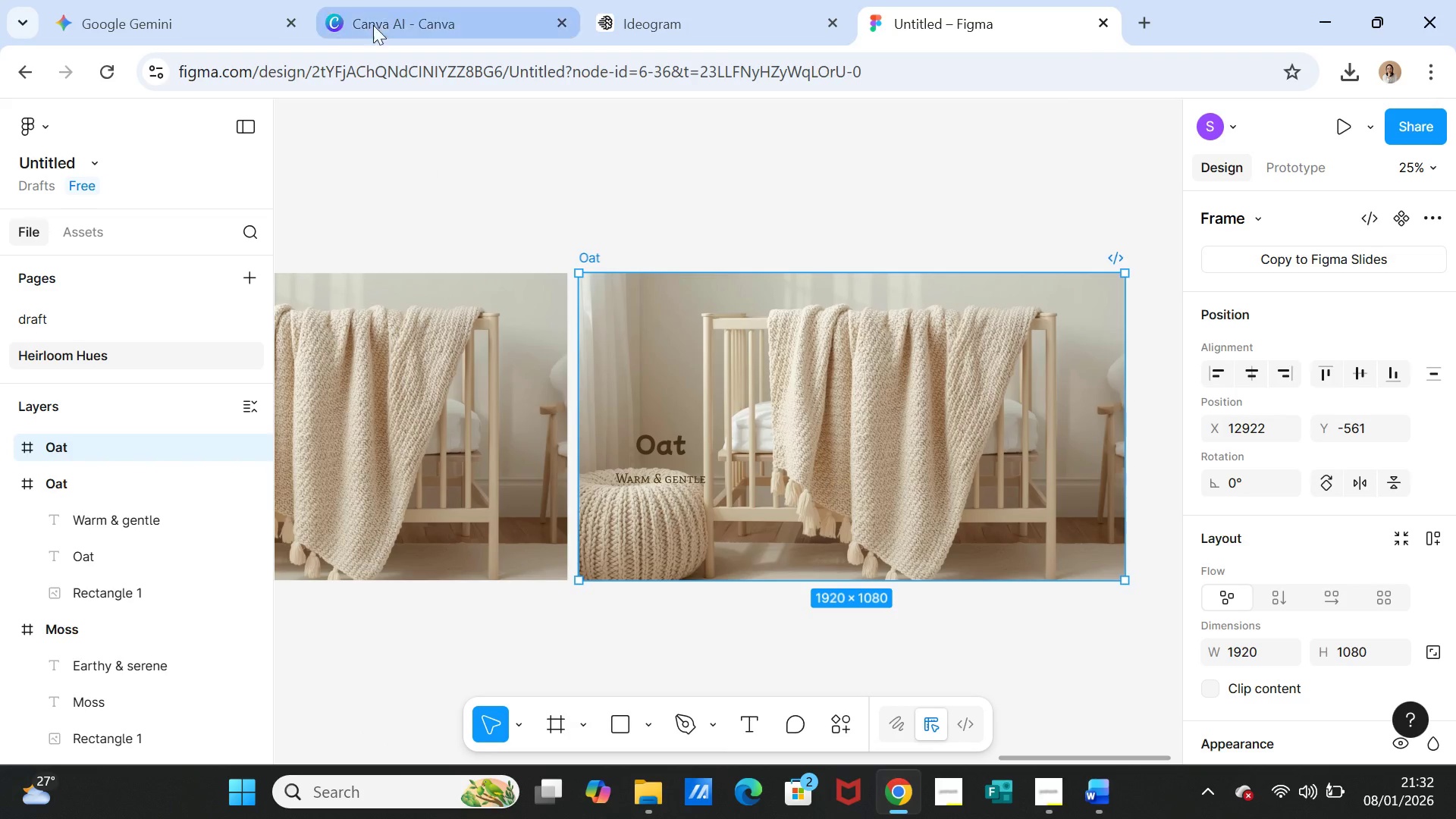 
left_click([373, 22])
 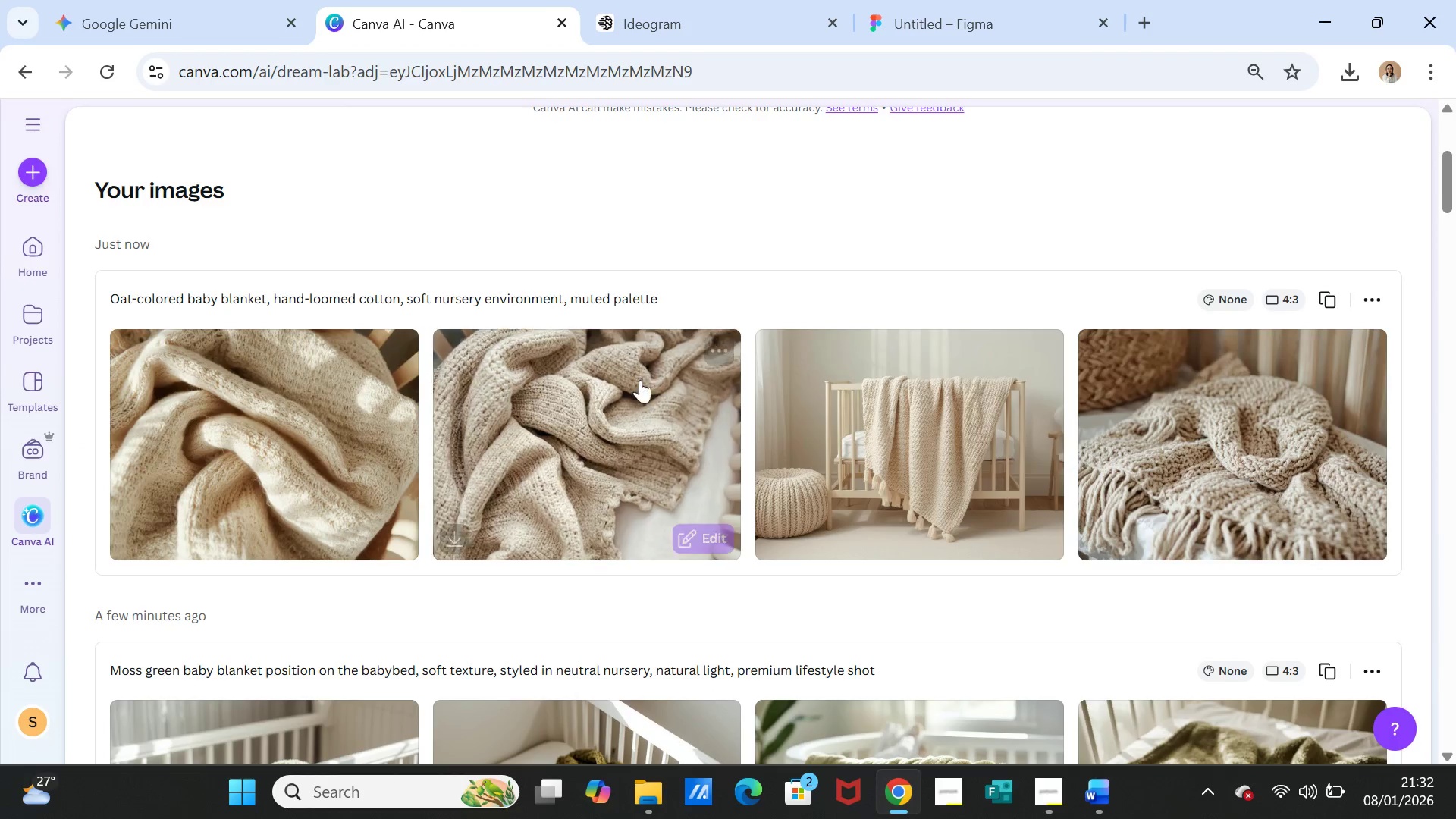 
left_click([581, 312])
 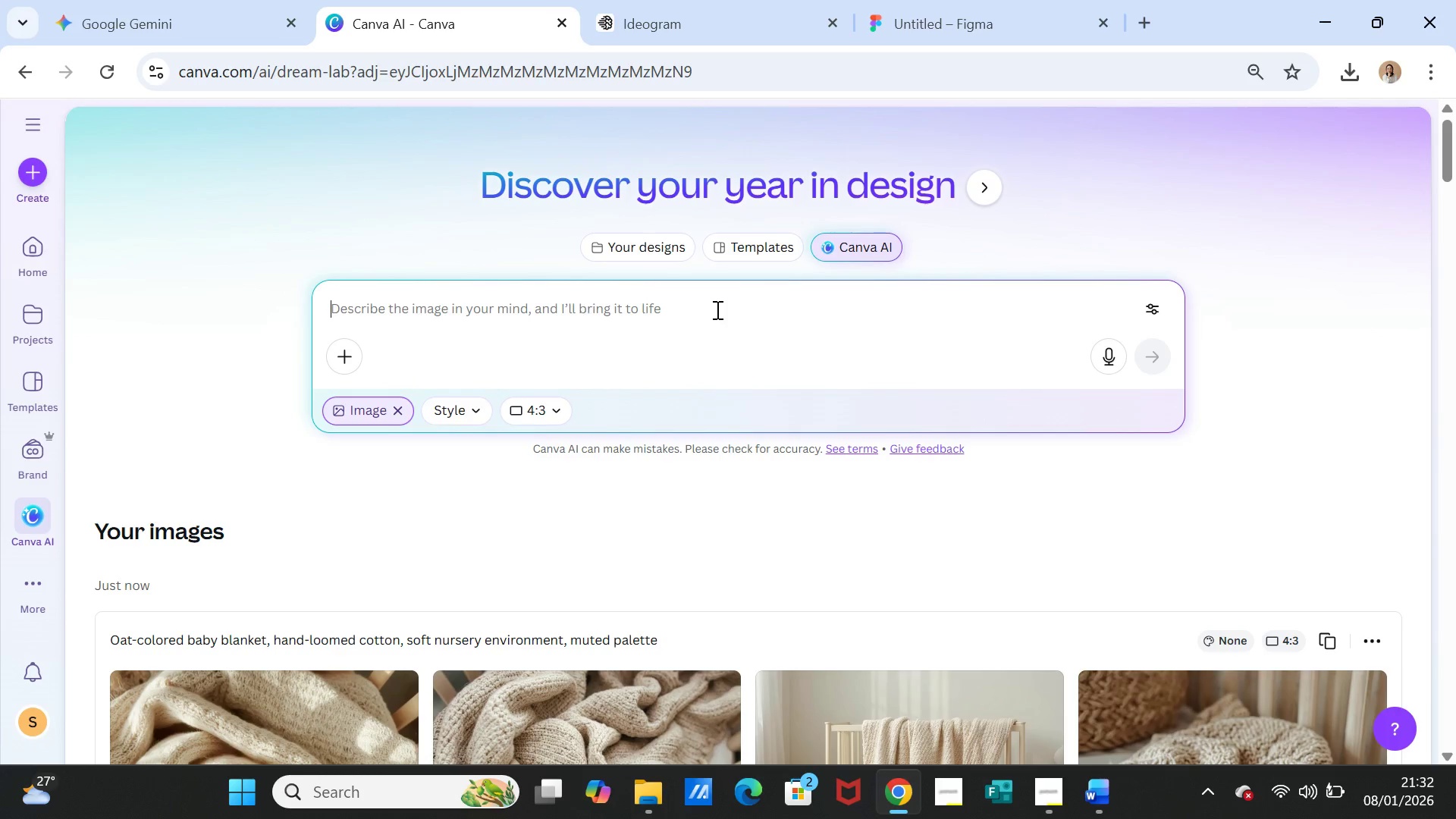 
scroll: coordinate [642, 383], scroll_direction: up, amount: 4.0
 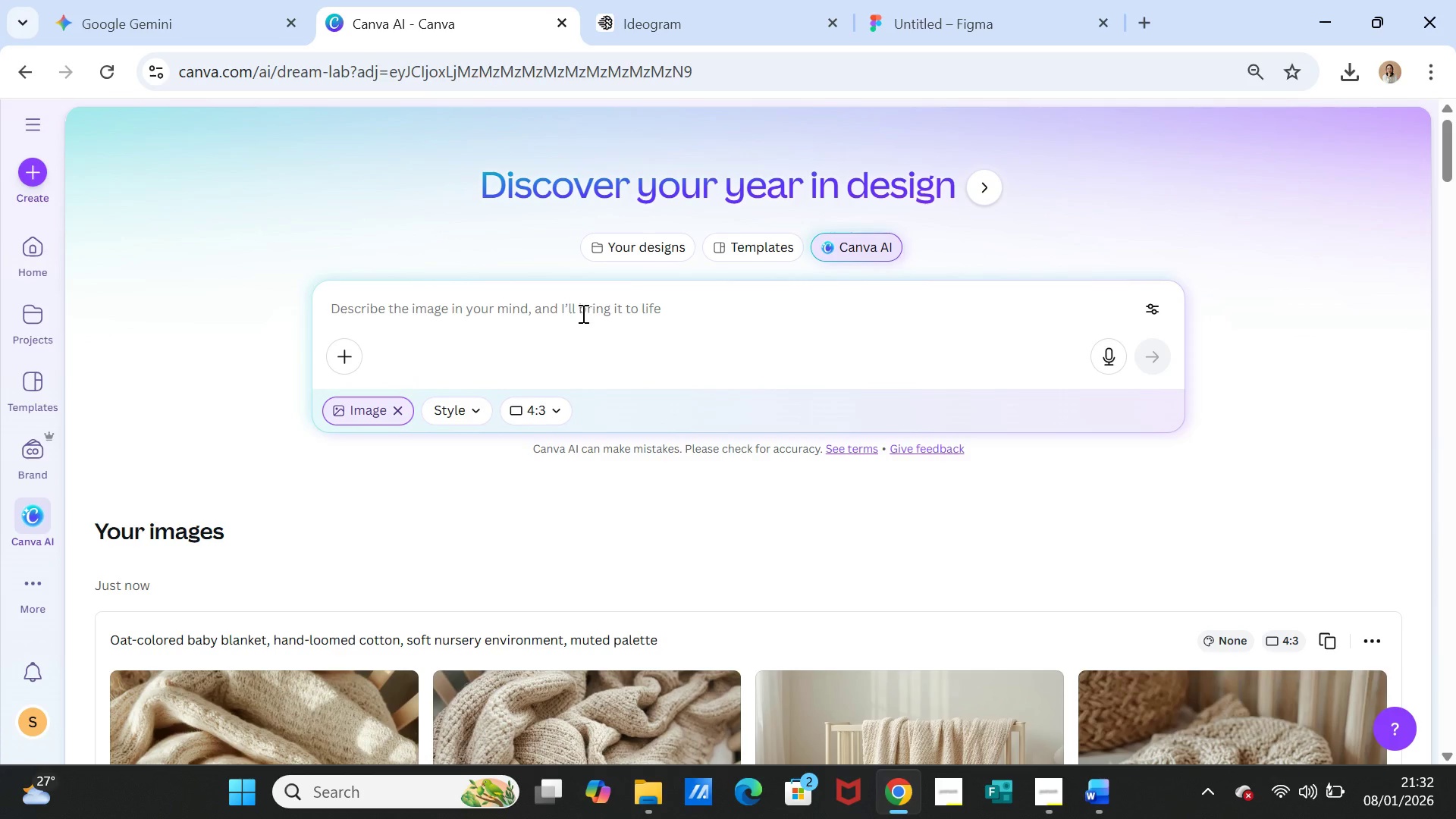 
key(Control+ControlLeft)
 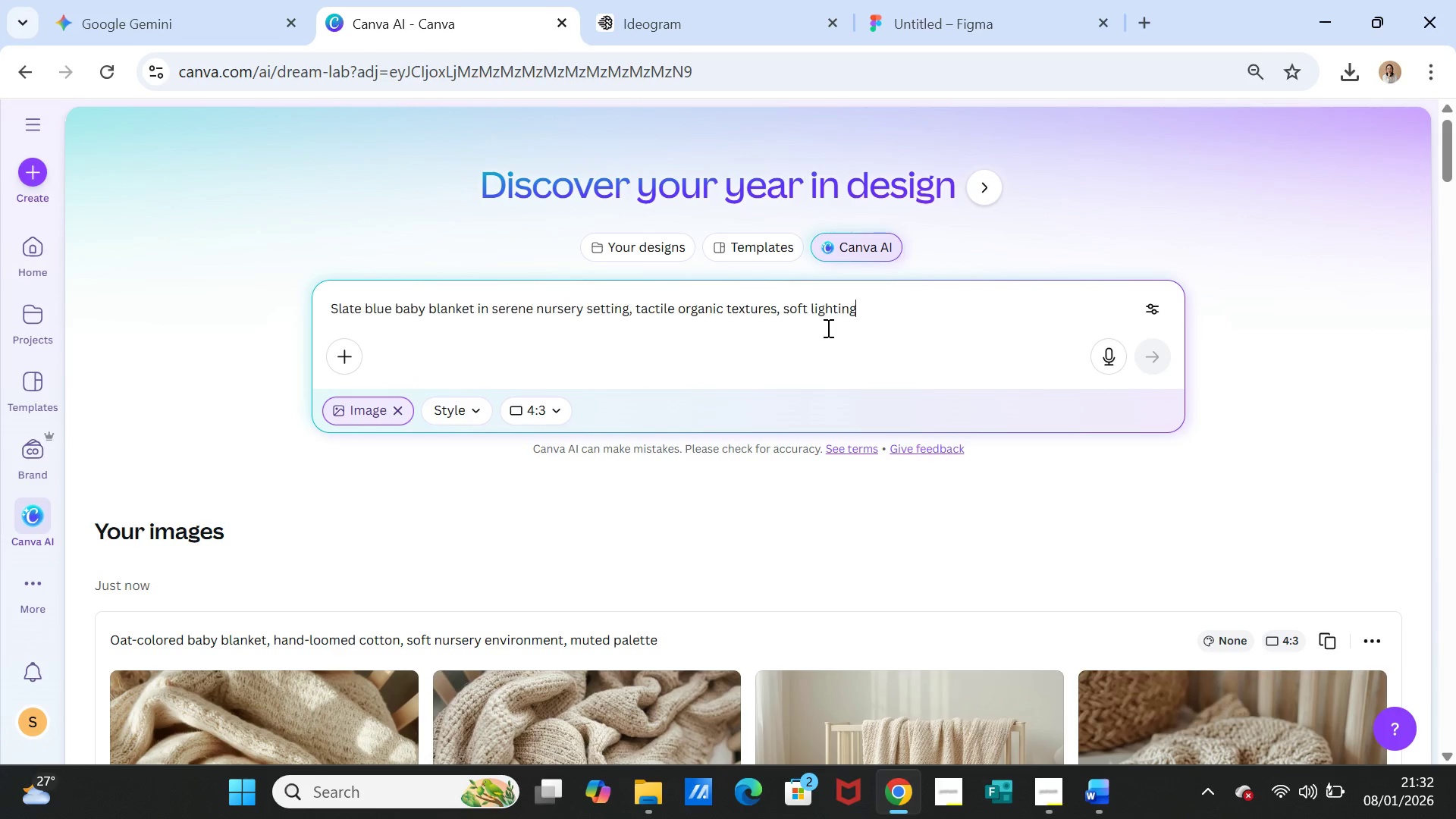 
key(Control+V)
 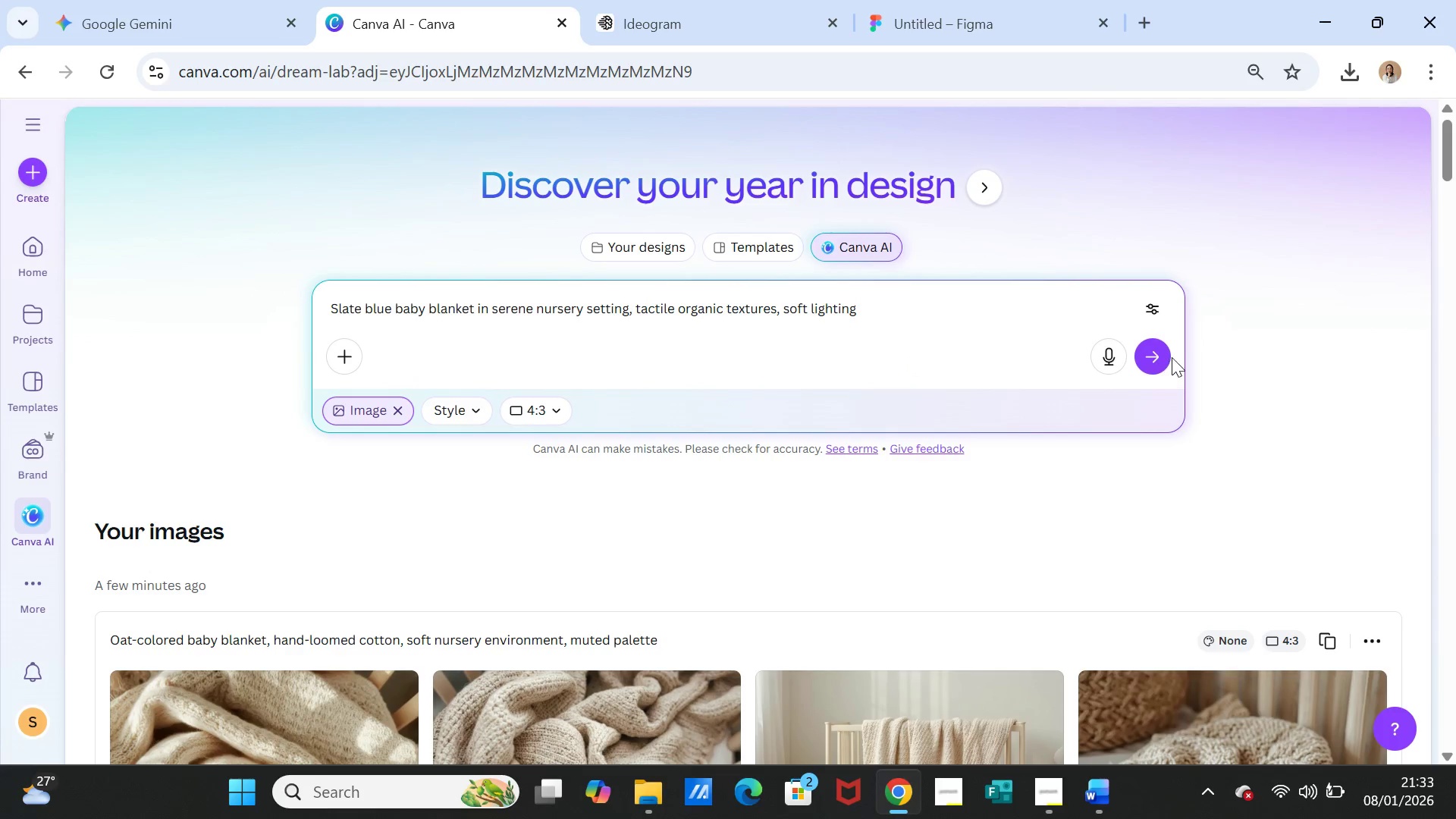 
left_click([1172, 357])
 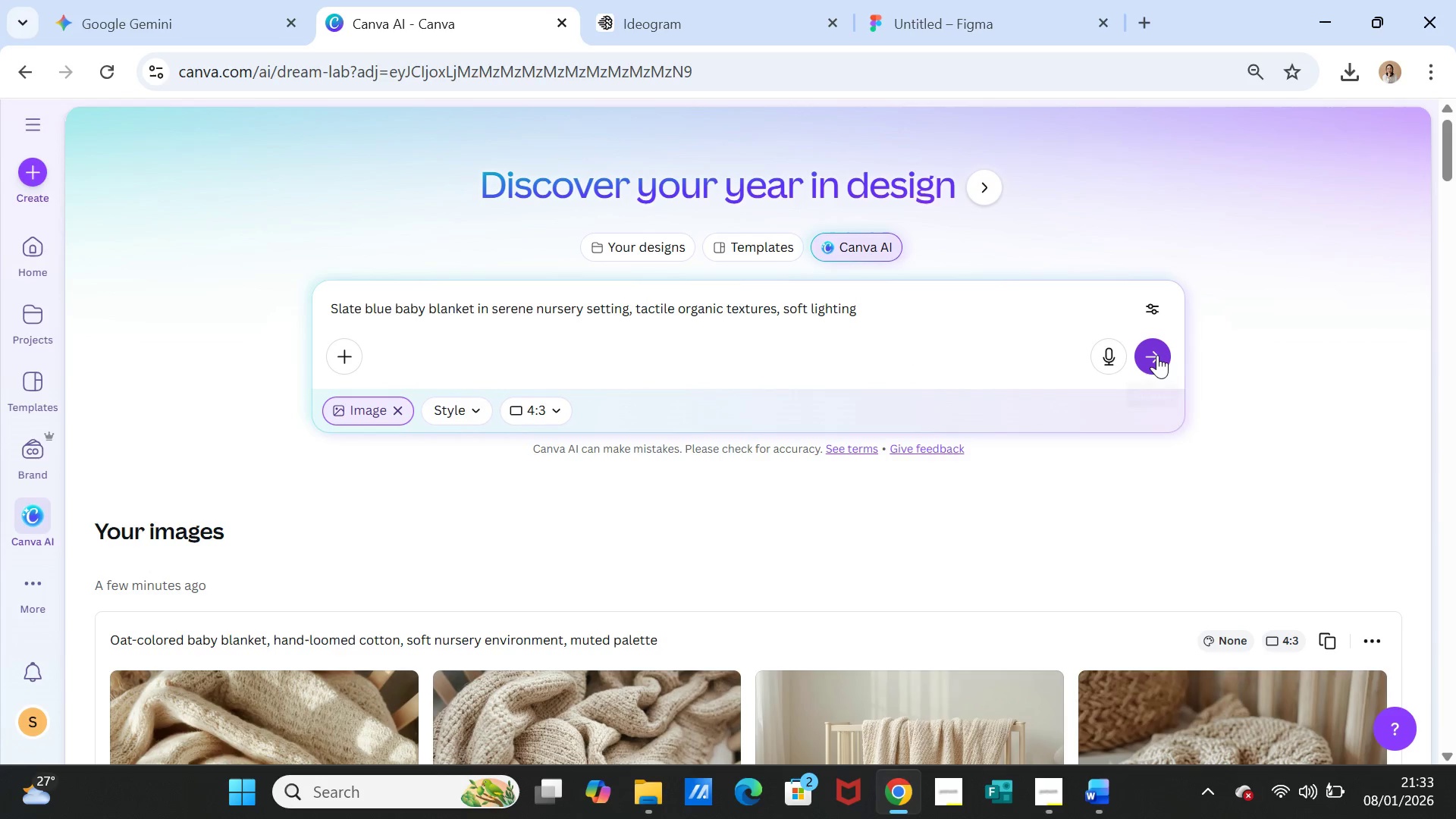 
left_click([1157, 355])
 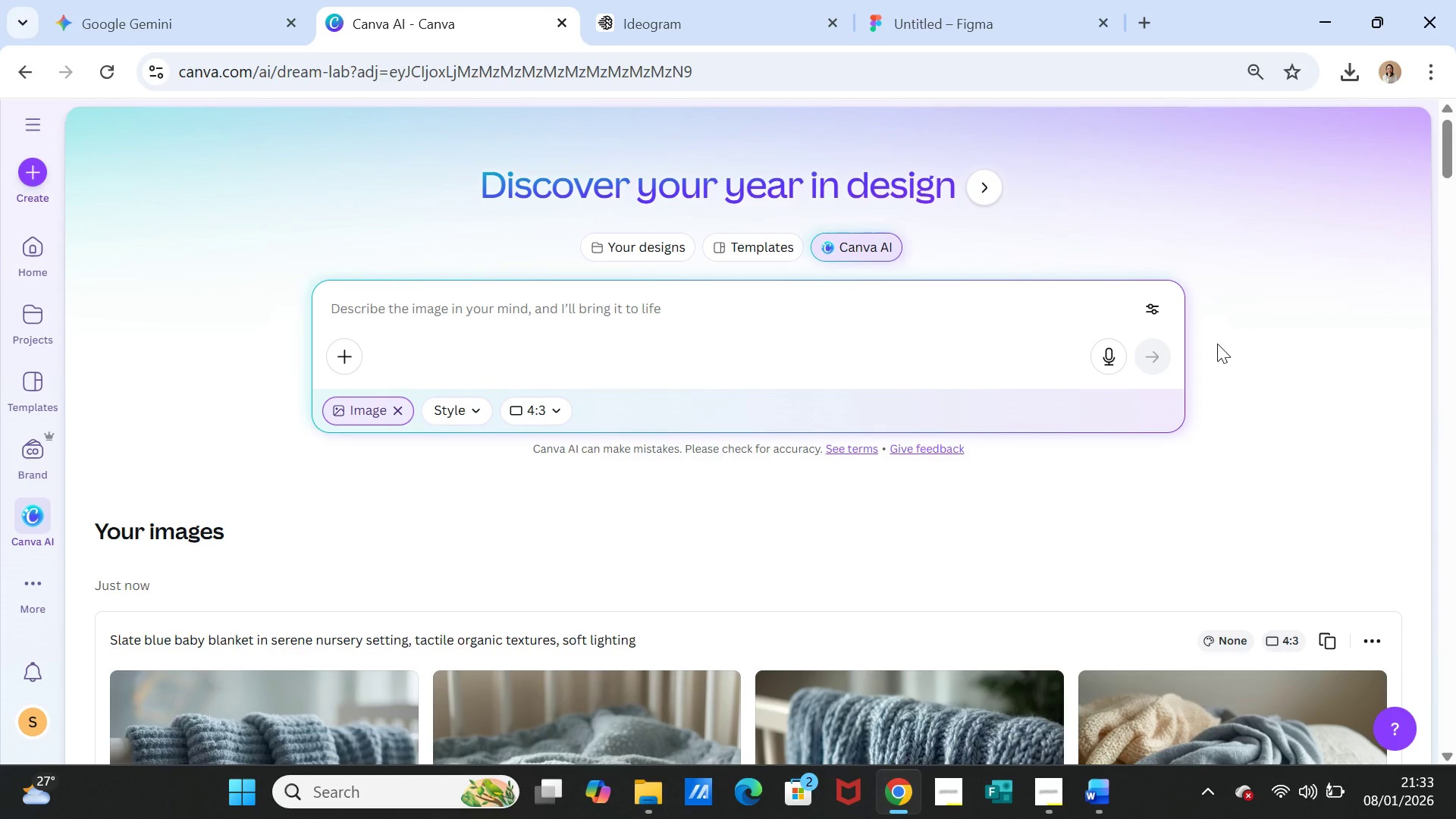 
wait(13.91)
 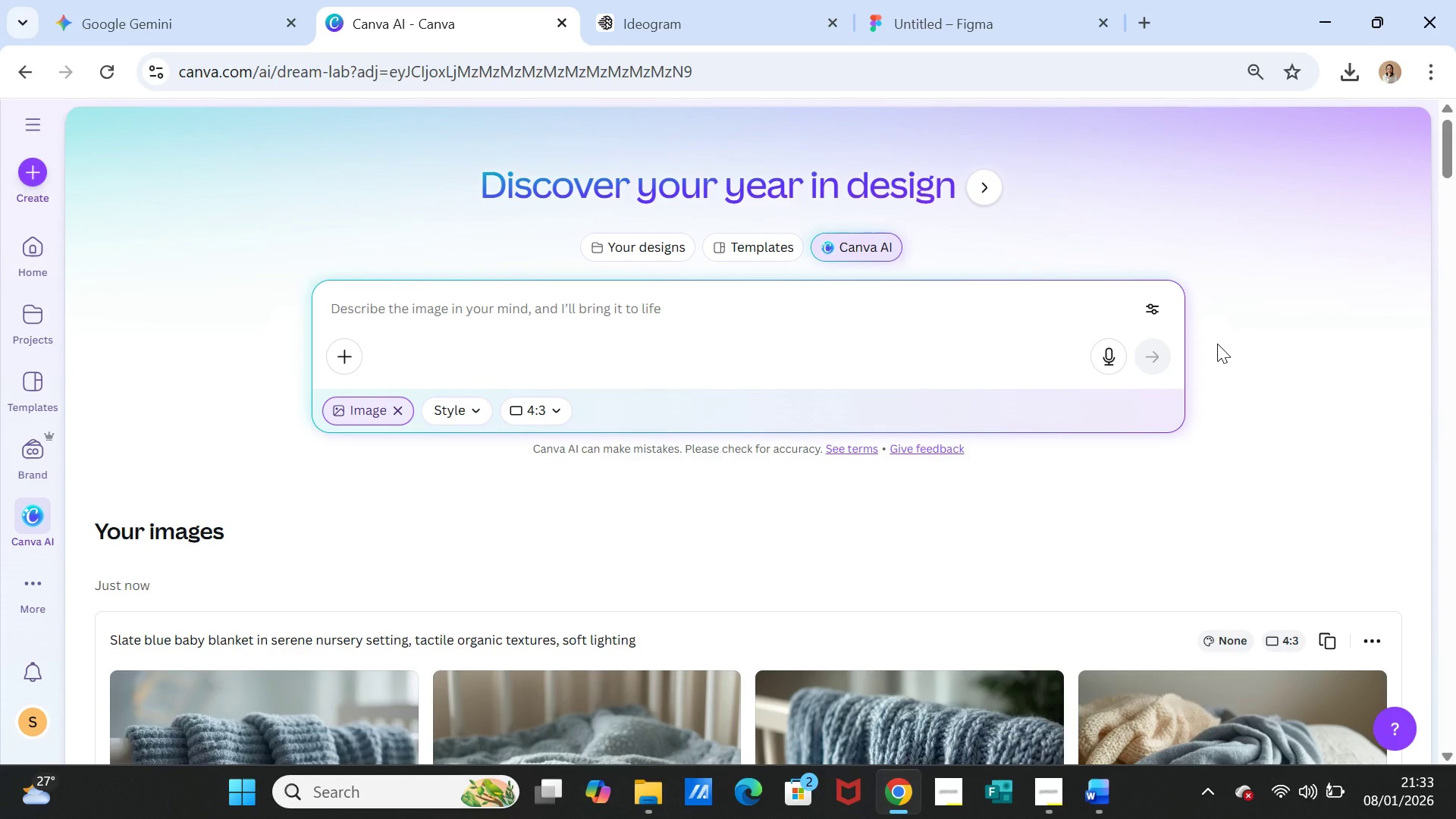 
scroll: coordinate [946, 501], scroll_direction: down, amount: 2.0
 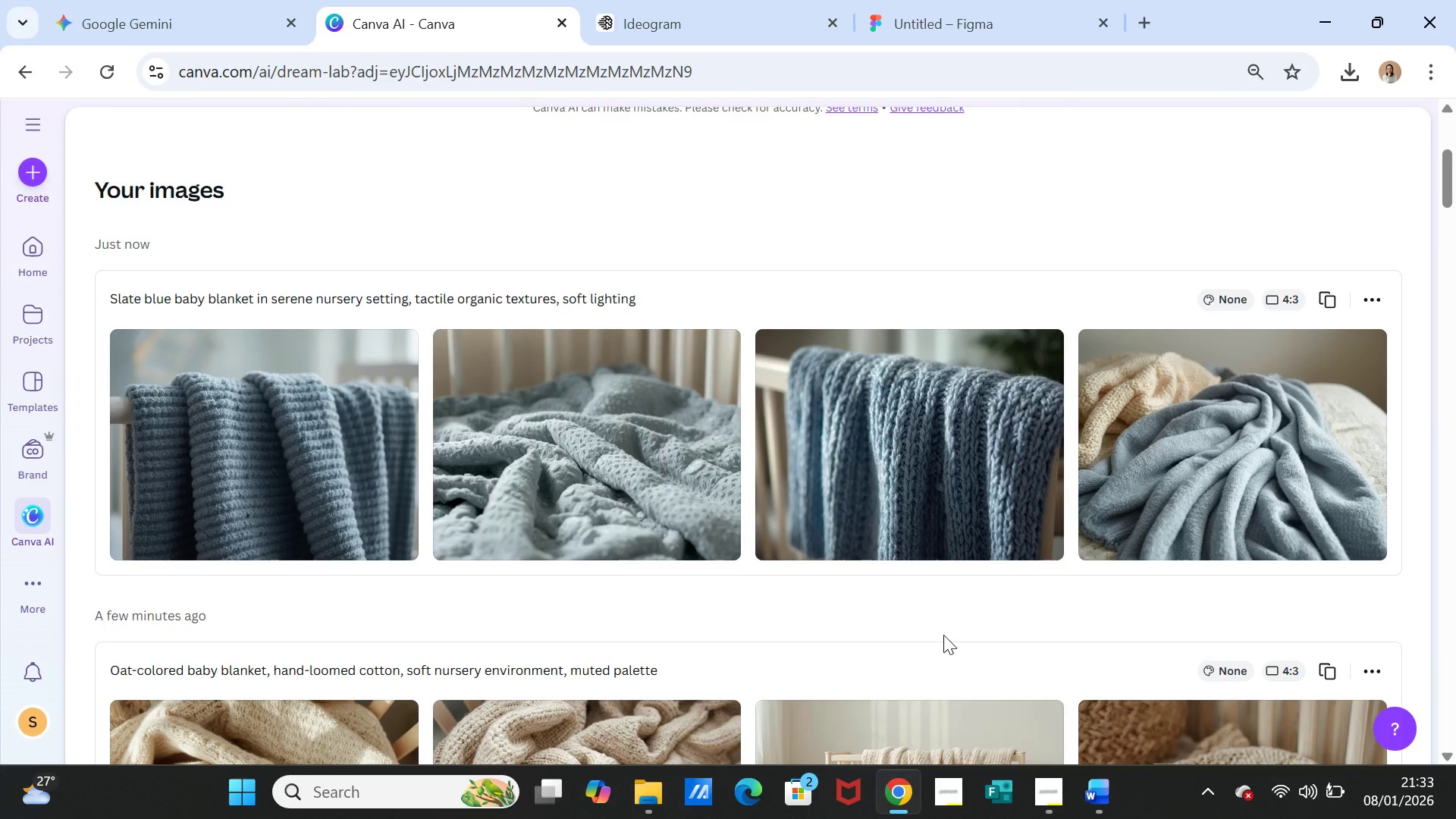 
scroll: coordinate [943, 634], scroll_direction: up, amount: 3.0
 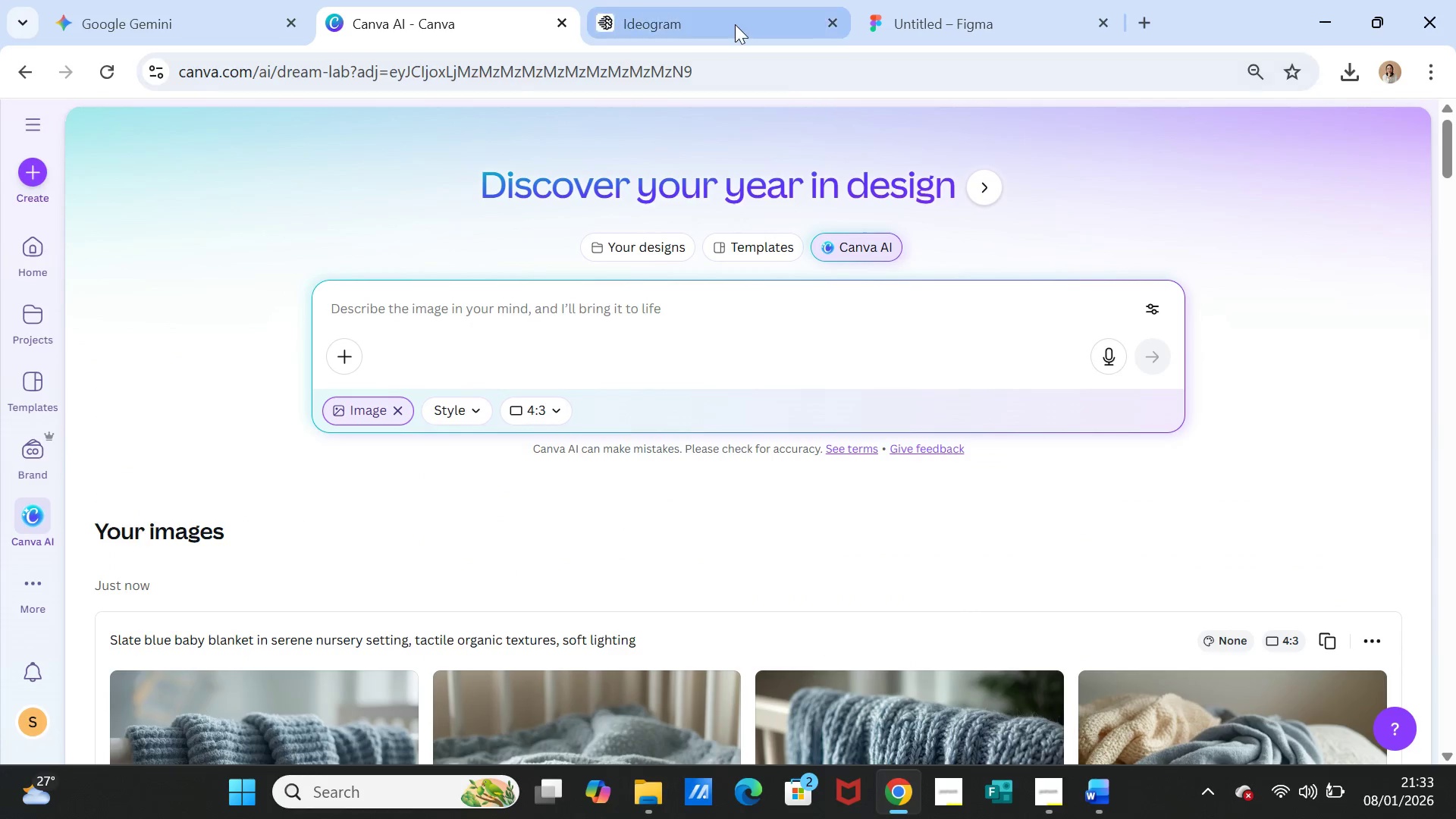 
left_click([735, 24])
 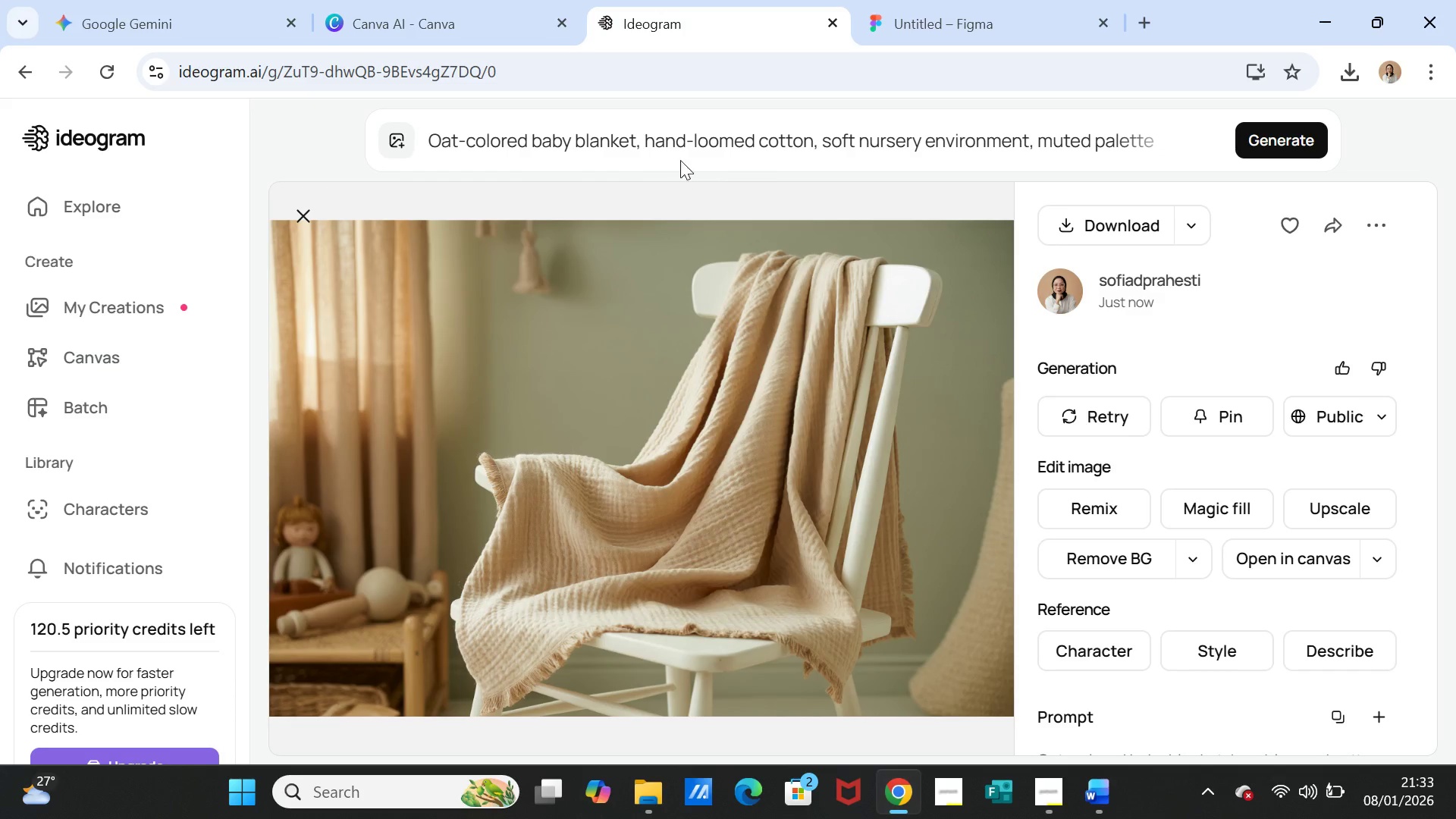 
left_click([680, 135])
 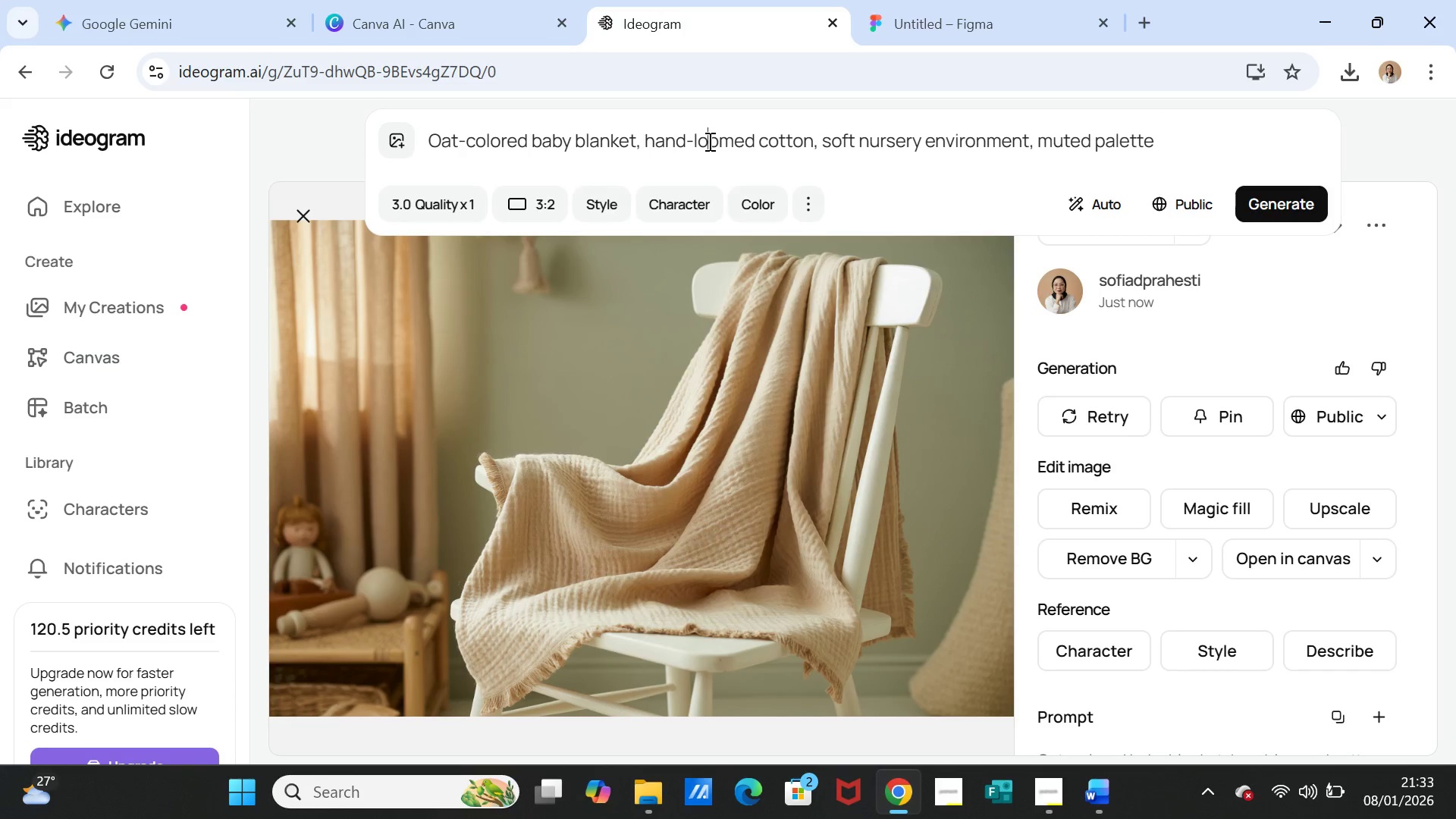 
double_click([708, 141])
 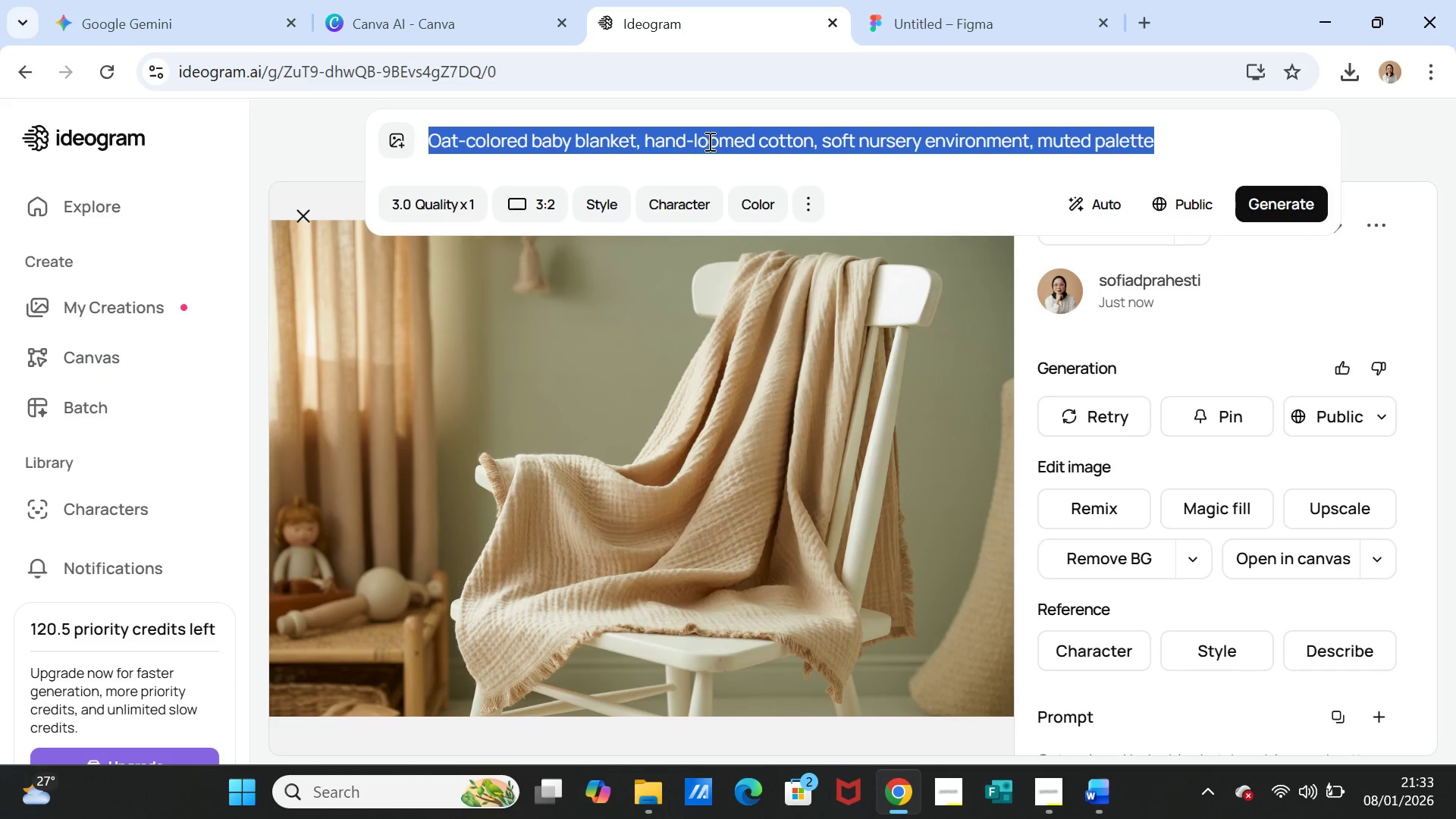 
triple_click([708, 141])
 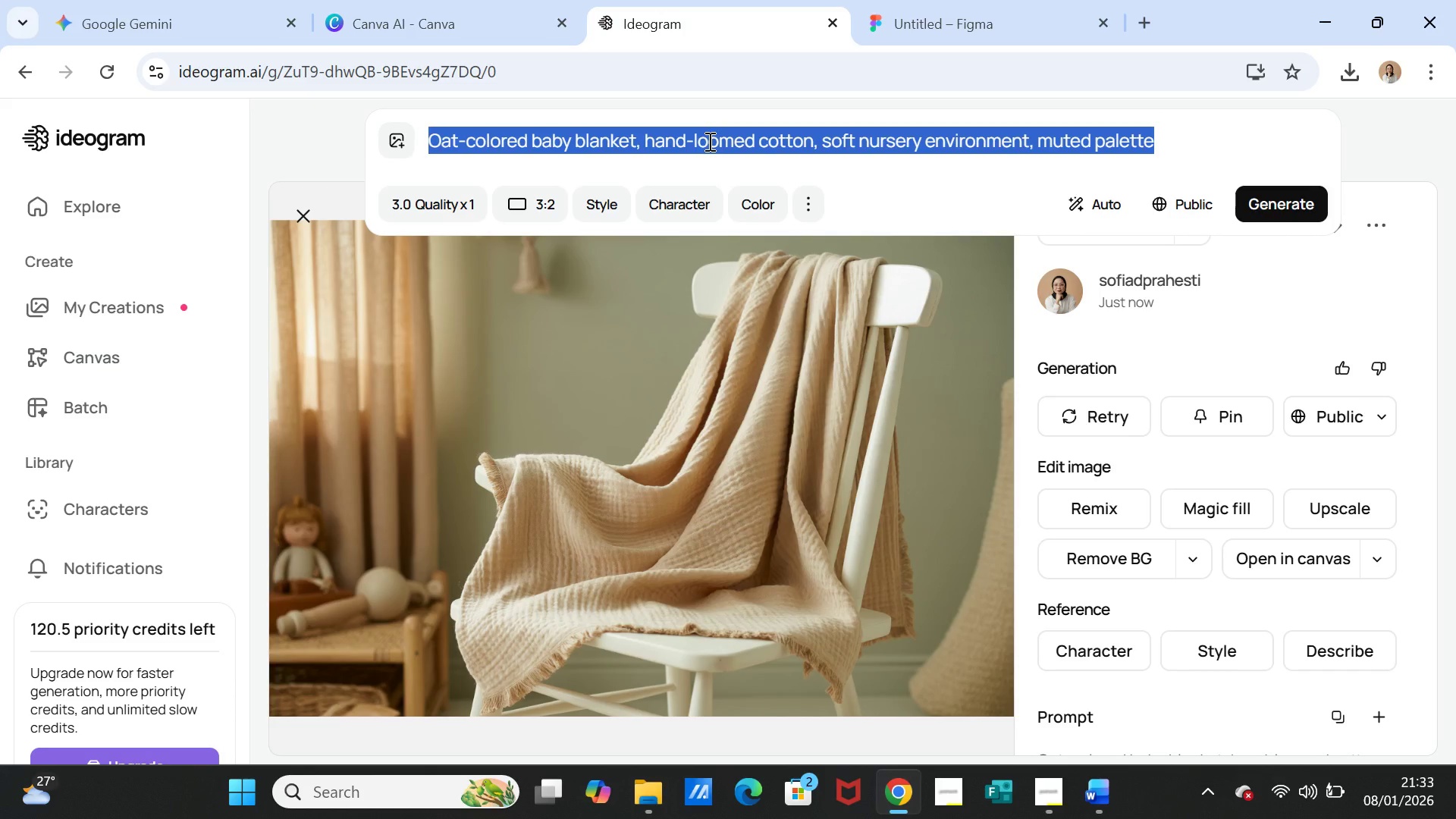 
key(Control+V)
 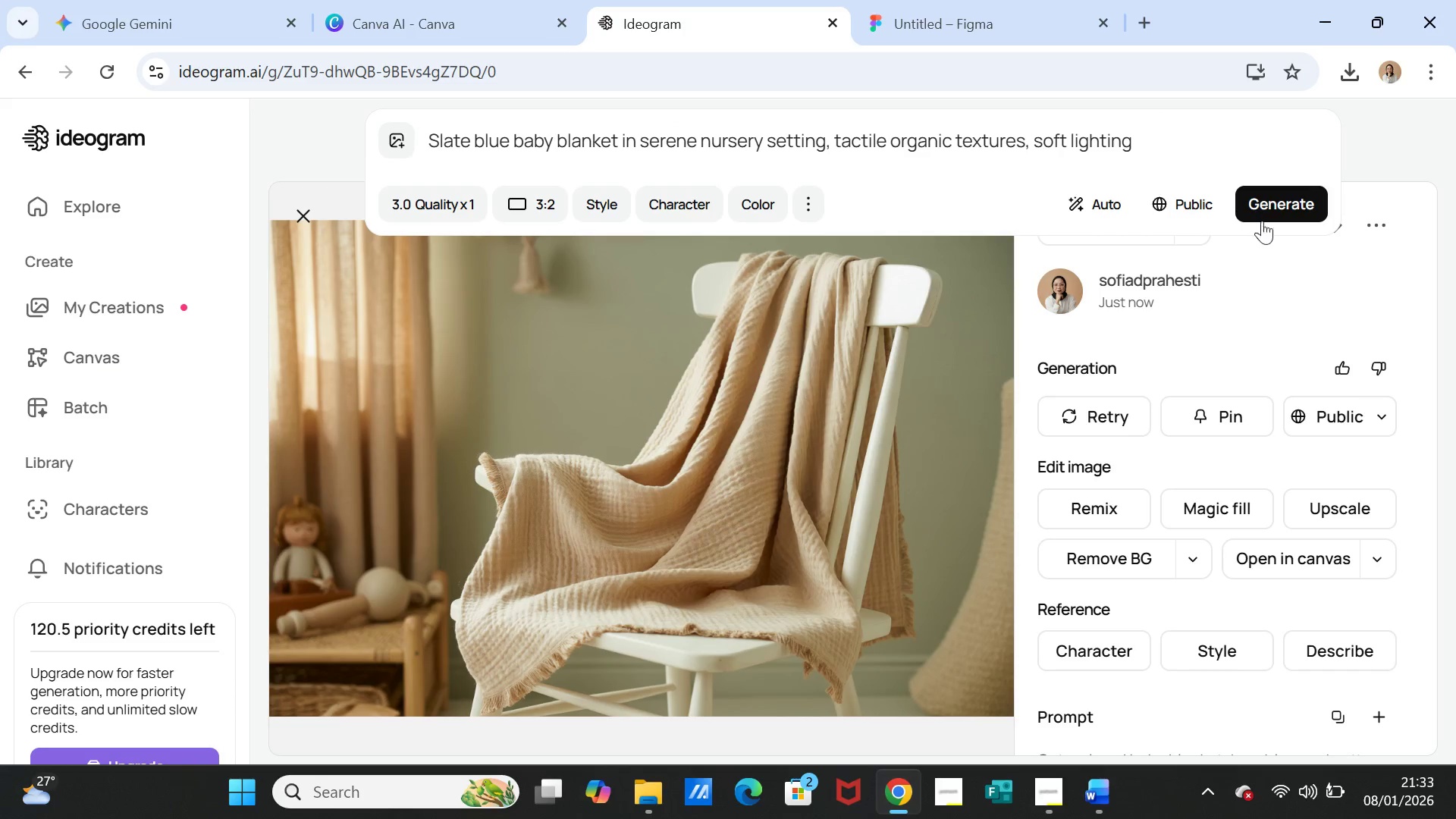 
left_click([1279, 206])
 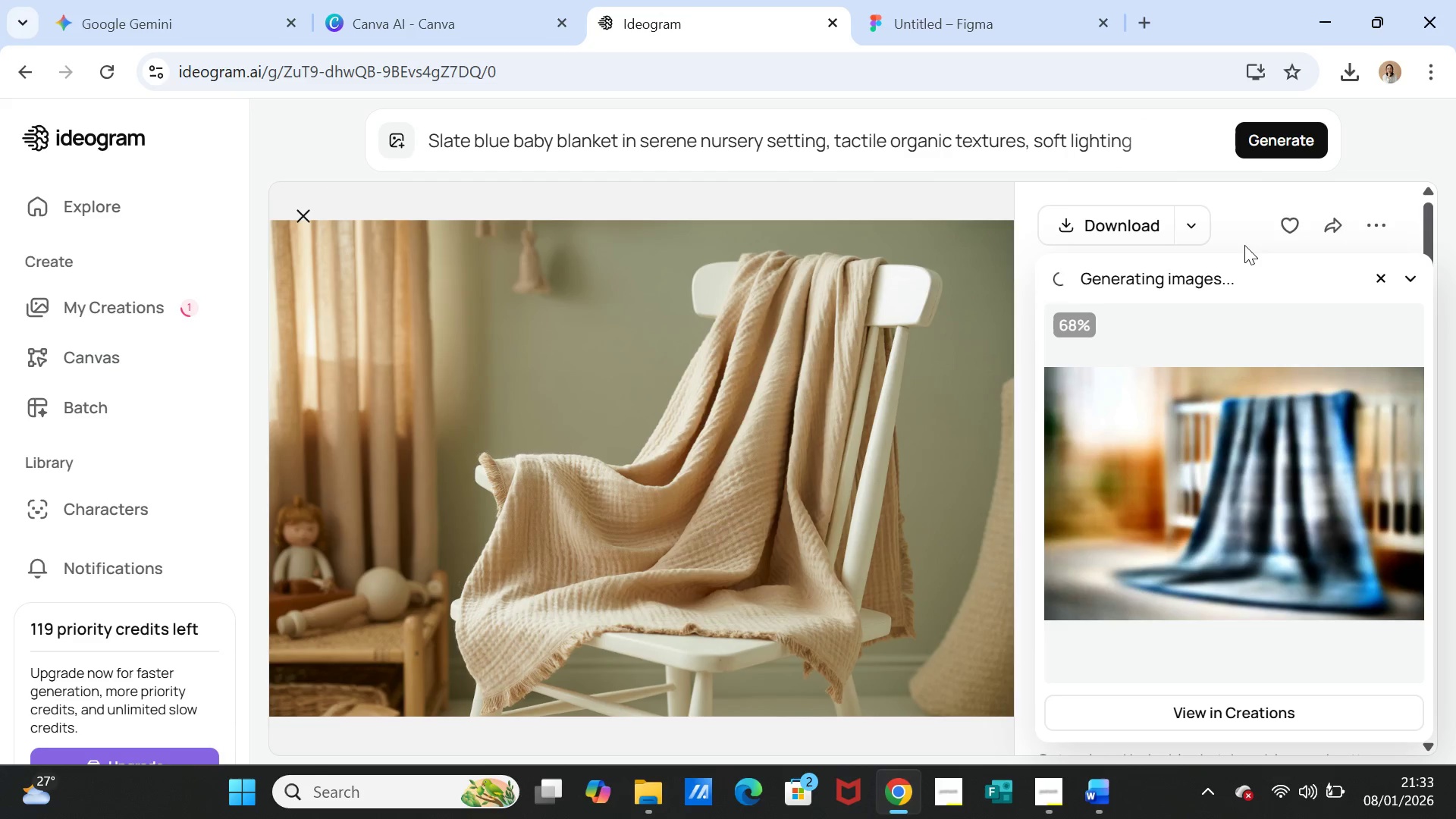 
wait(20.19)
 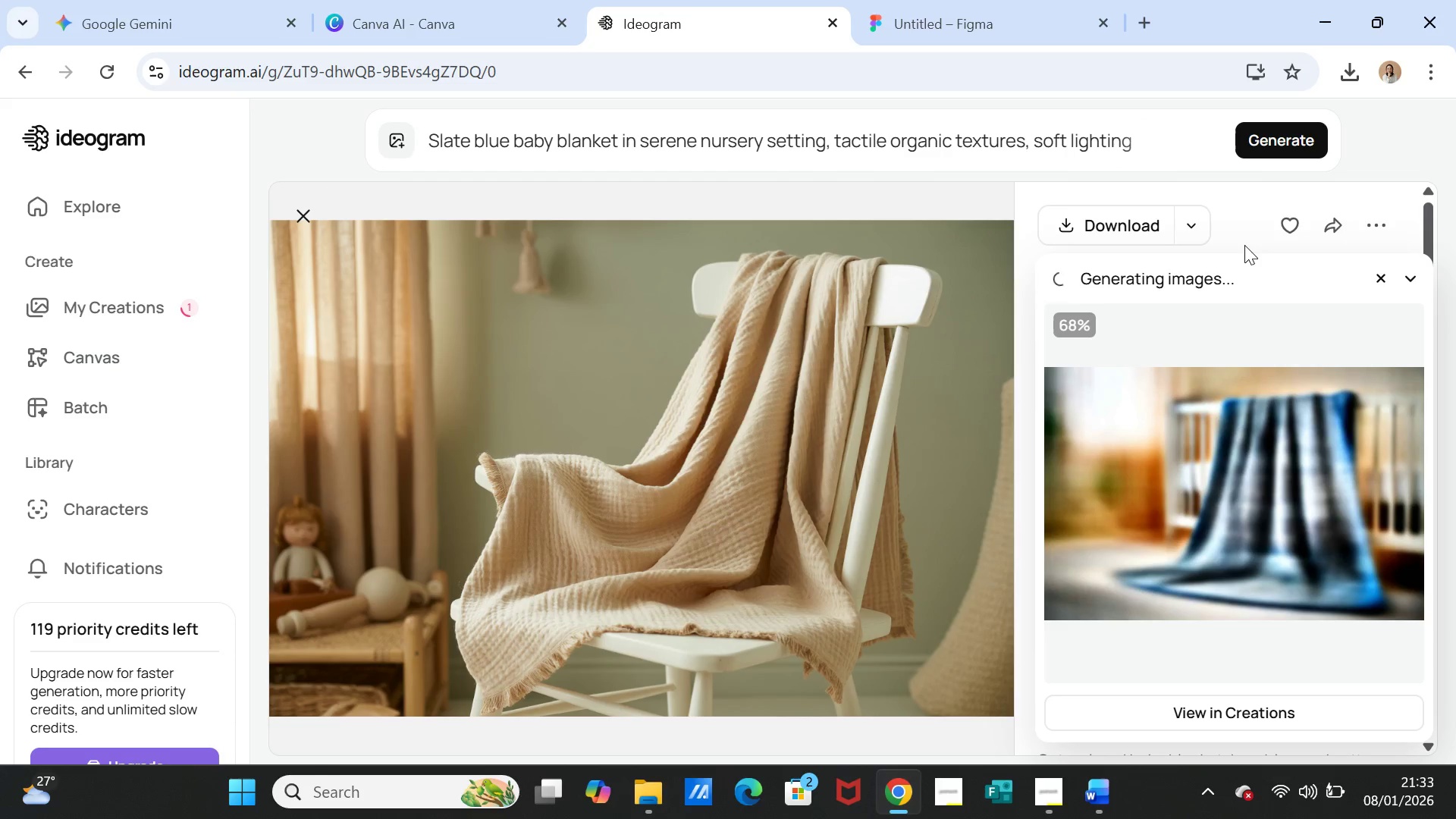 
left_click([1270, 479])
 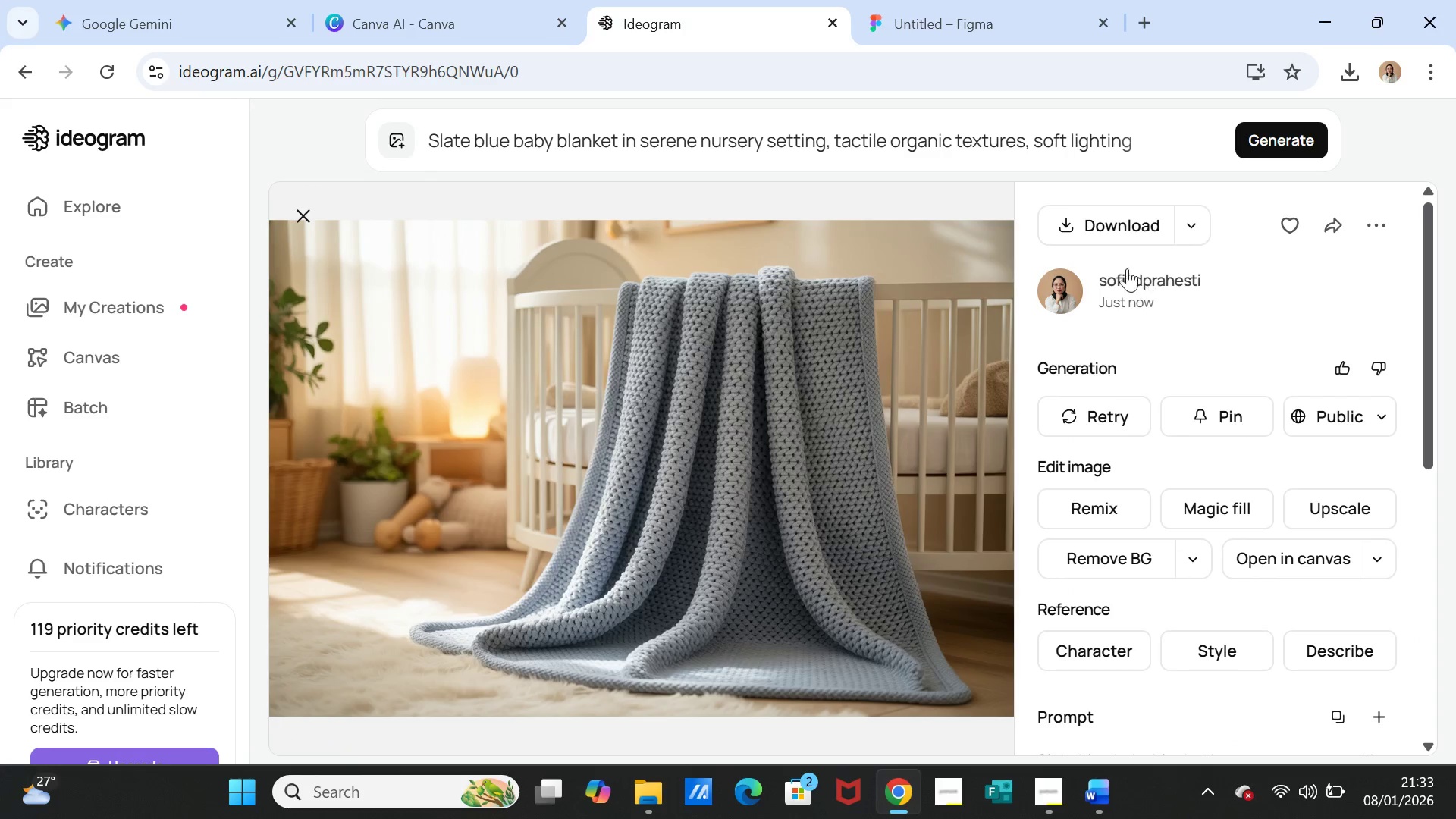 
left_click([1089, 226])
 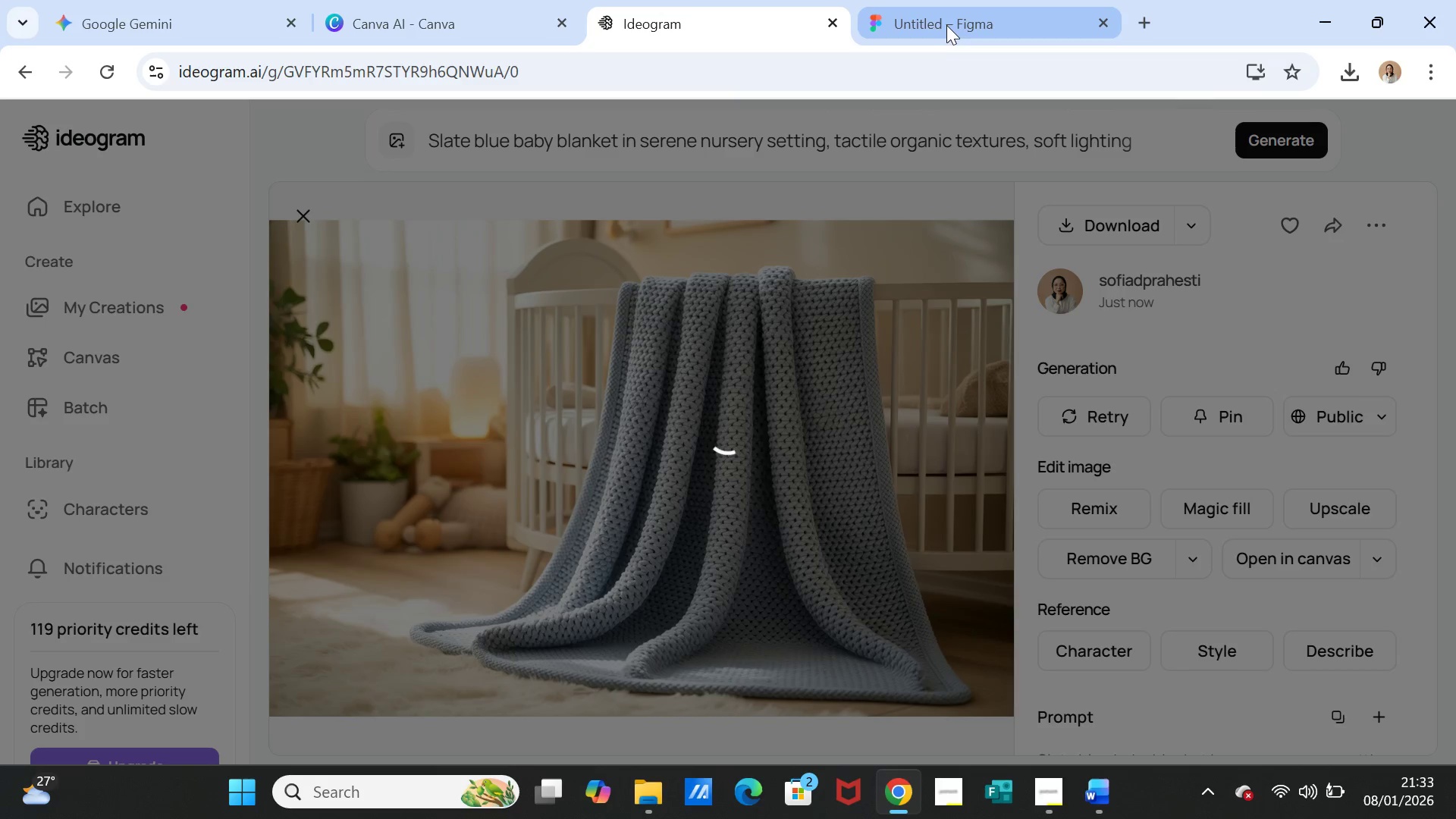 
left_click([943, 18])
 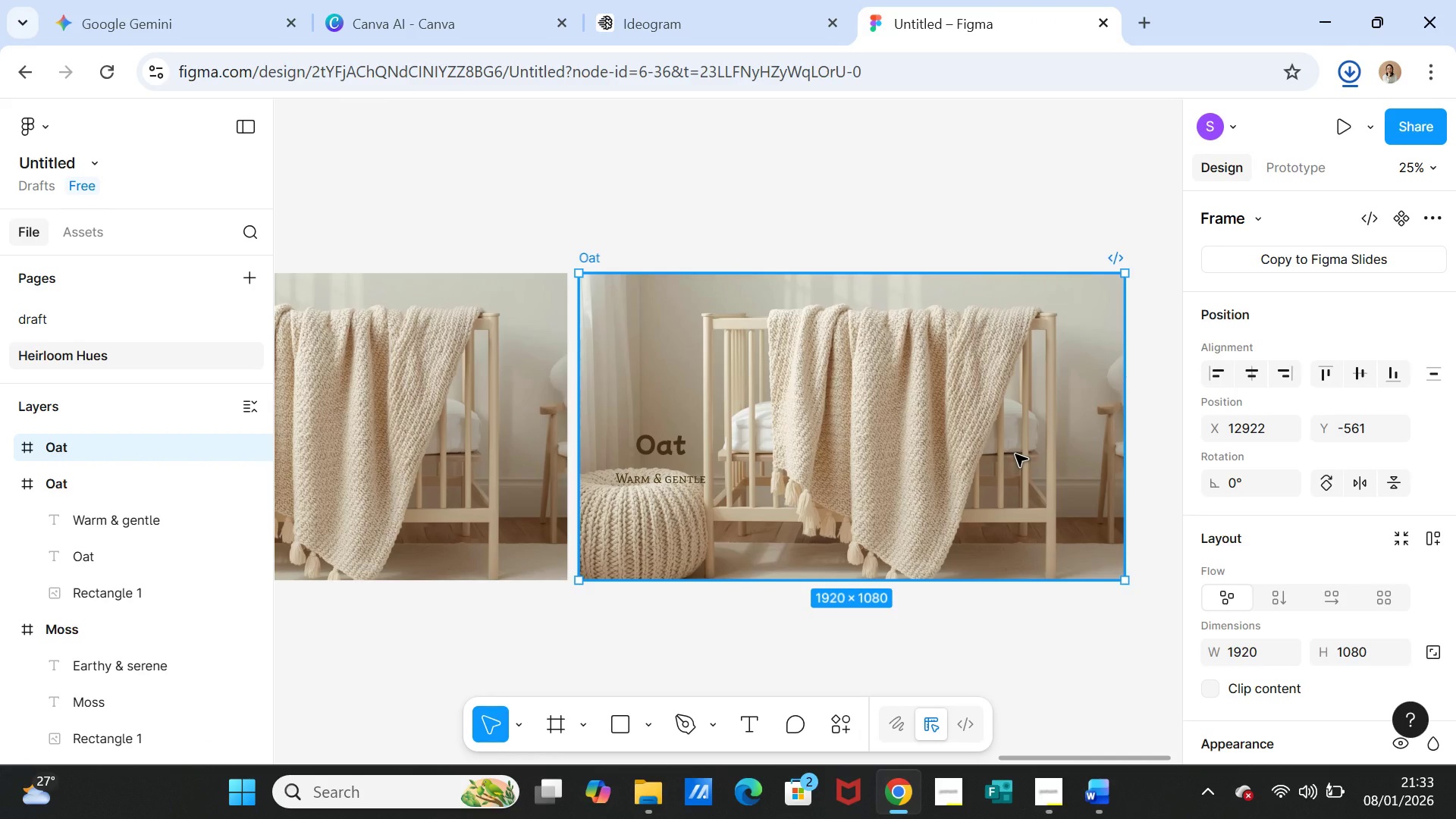 
left_click([1015, 454])
 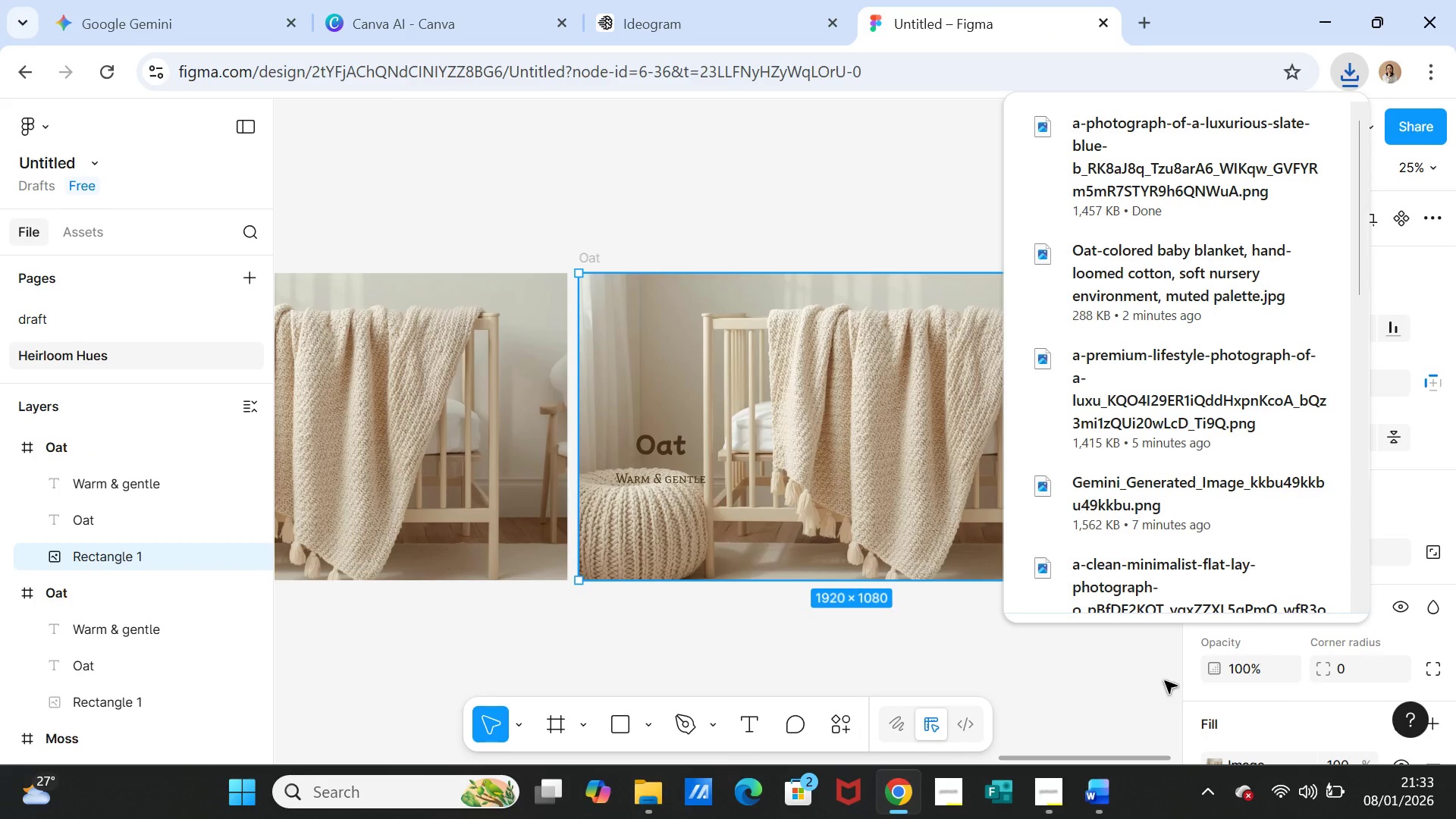 
left_click([1145, 682])
 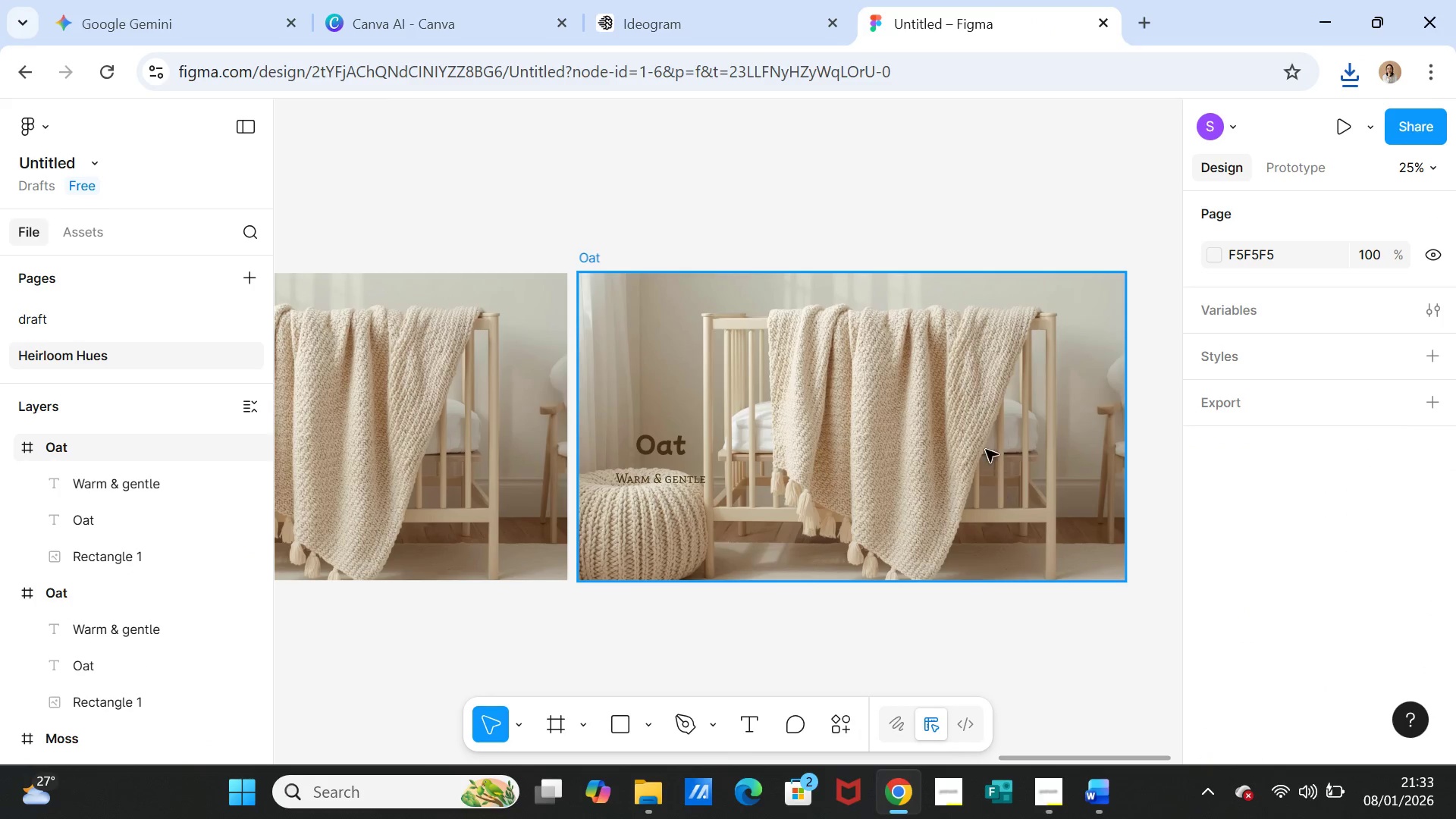 
left_click([986, 450])
 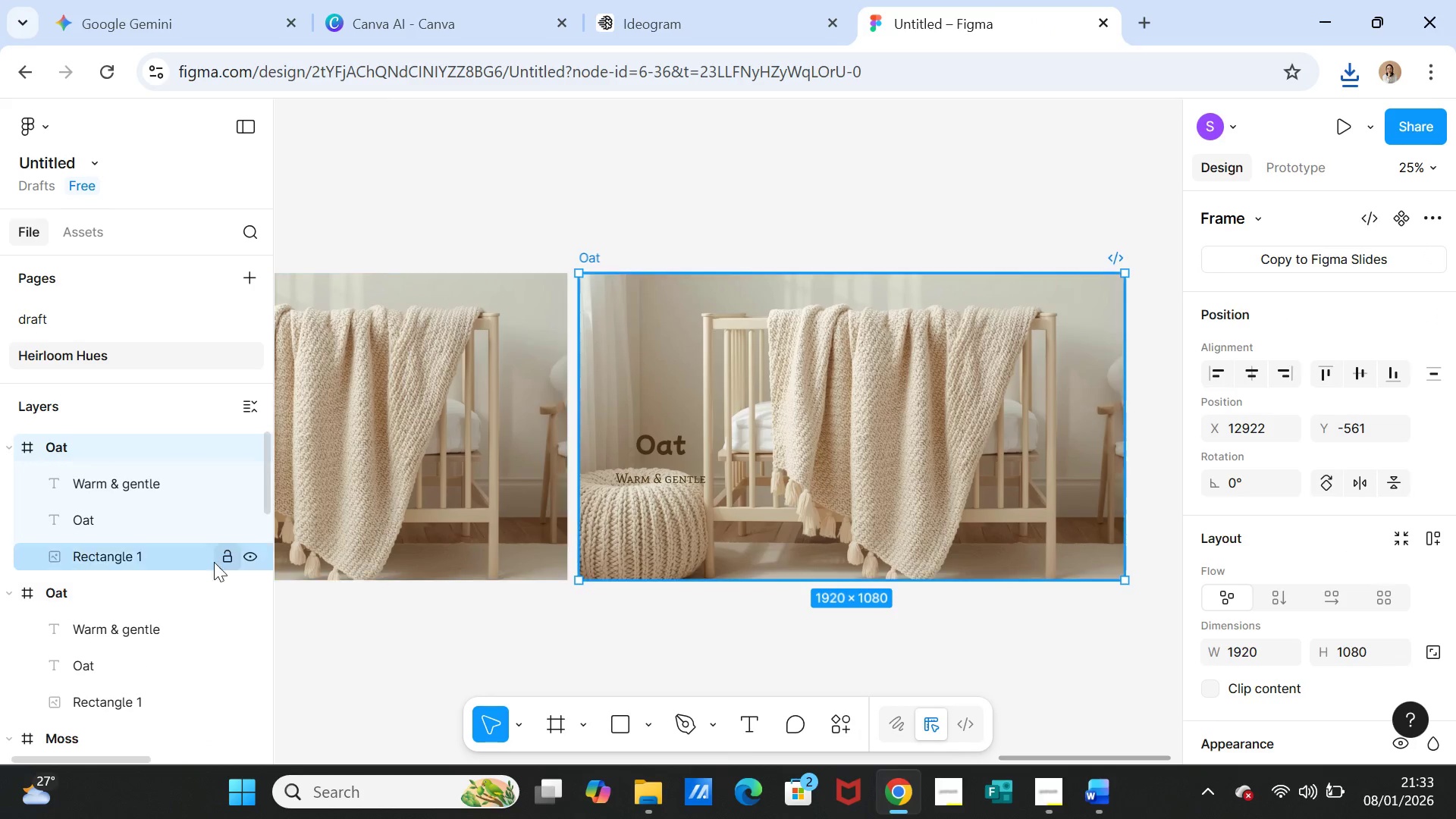 
left_click([196, 555])
 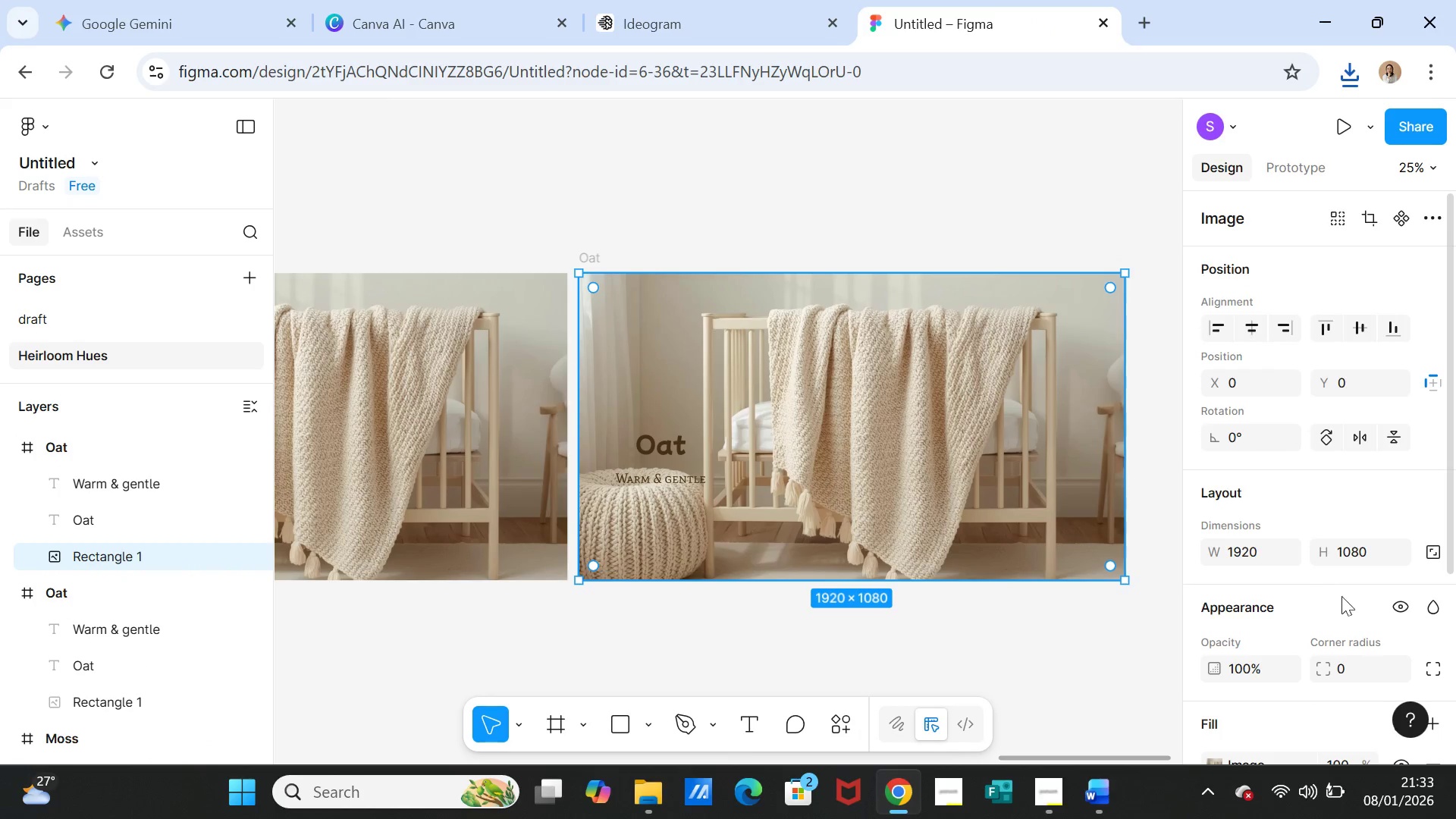 
scroll: coordinate [1348, 613], scroll_direction: down, amount: 2.0
 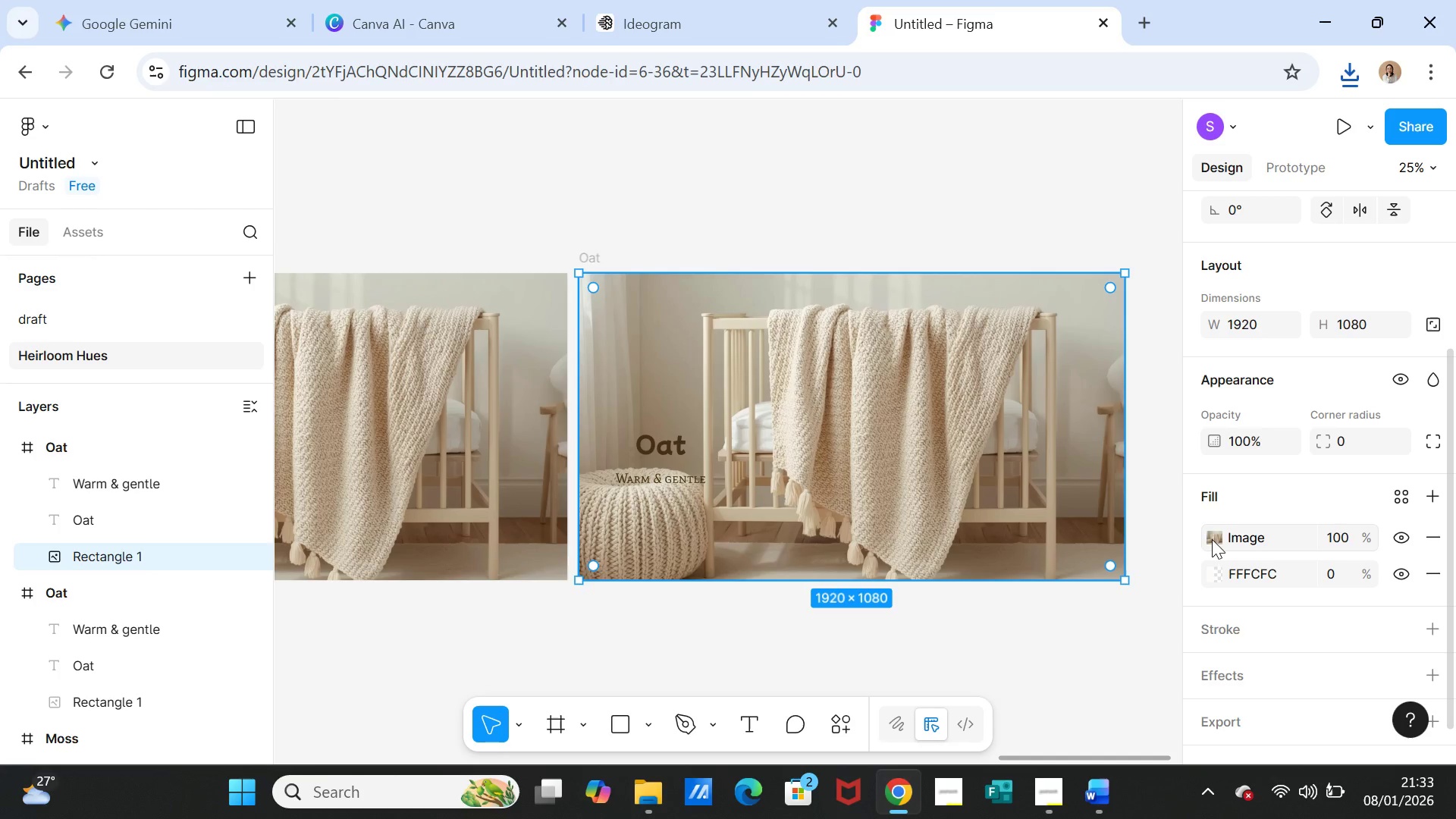 
left_click([1212, 538])
 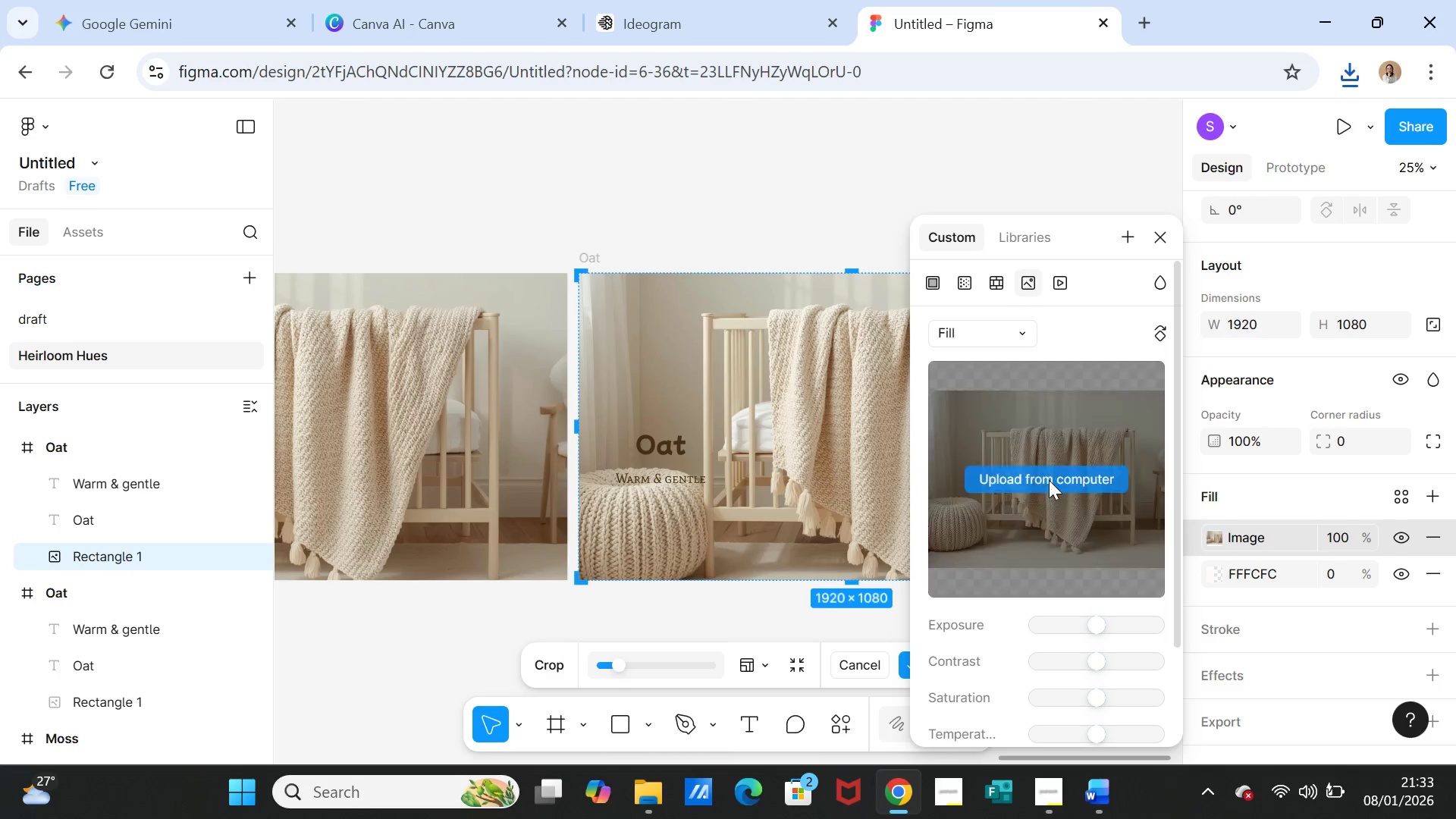 
left_click([1050, 486])
 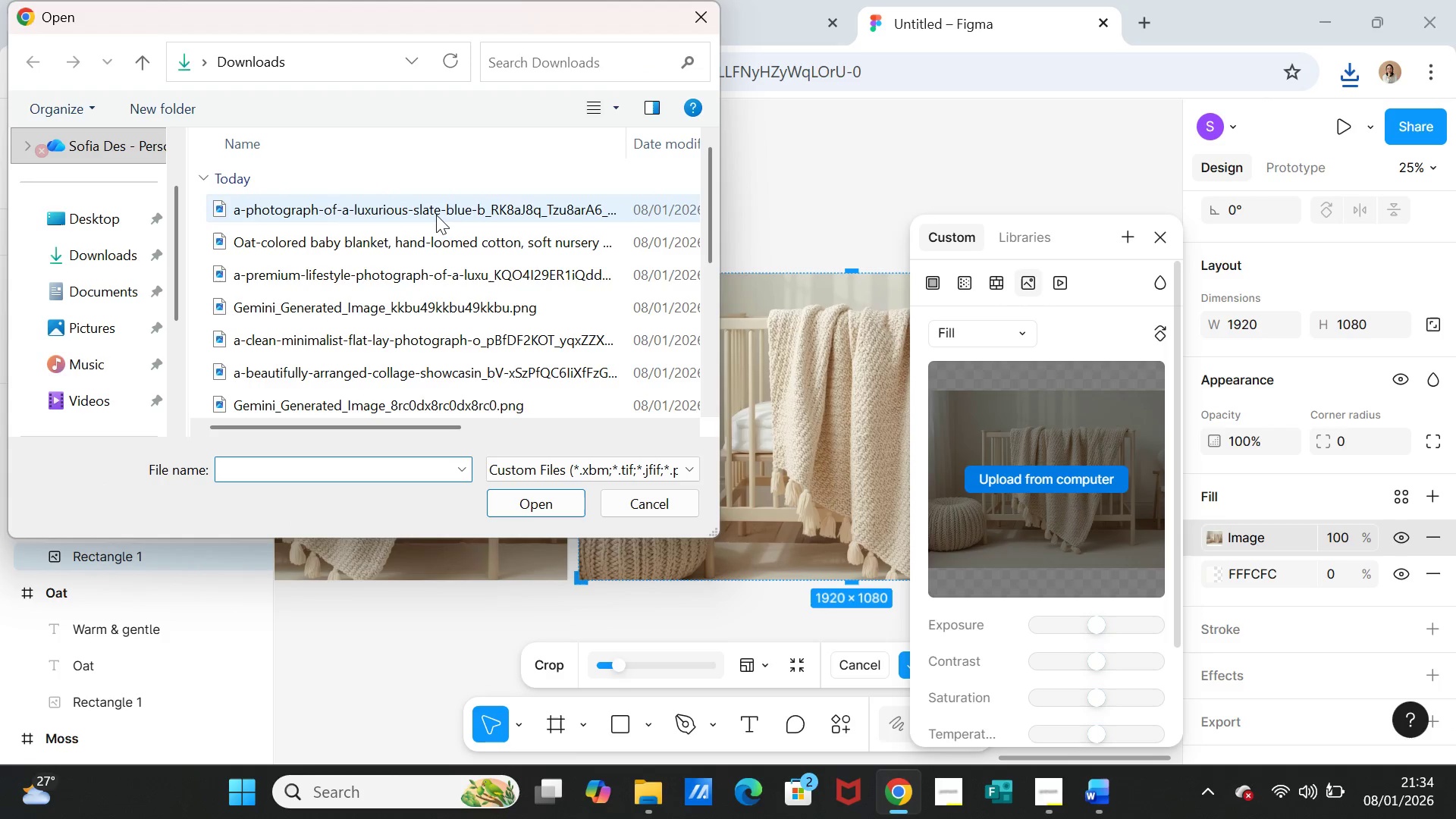 
left_click([436, 215])
 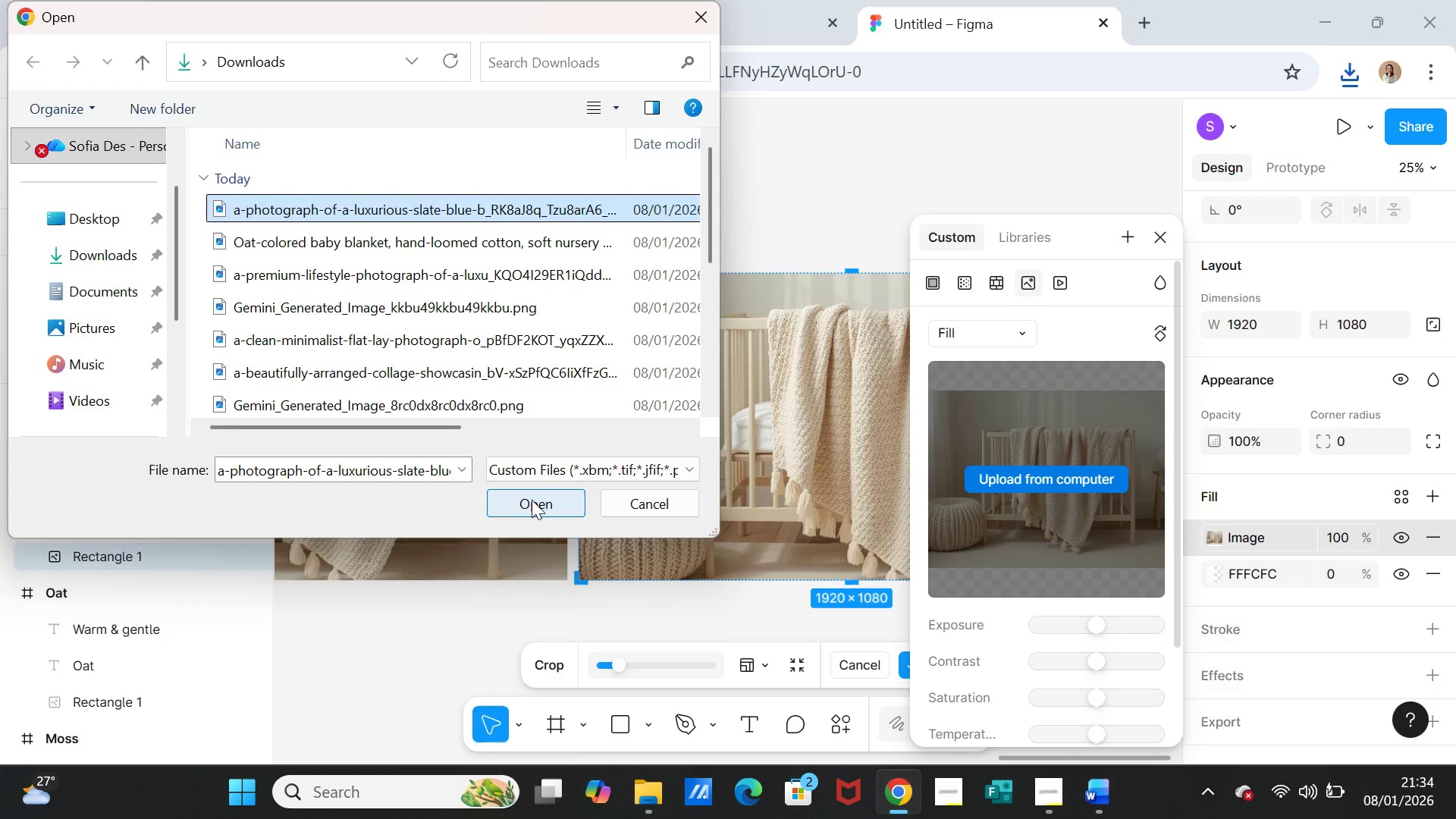 
left_click([532, 501])
 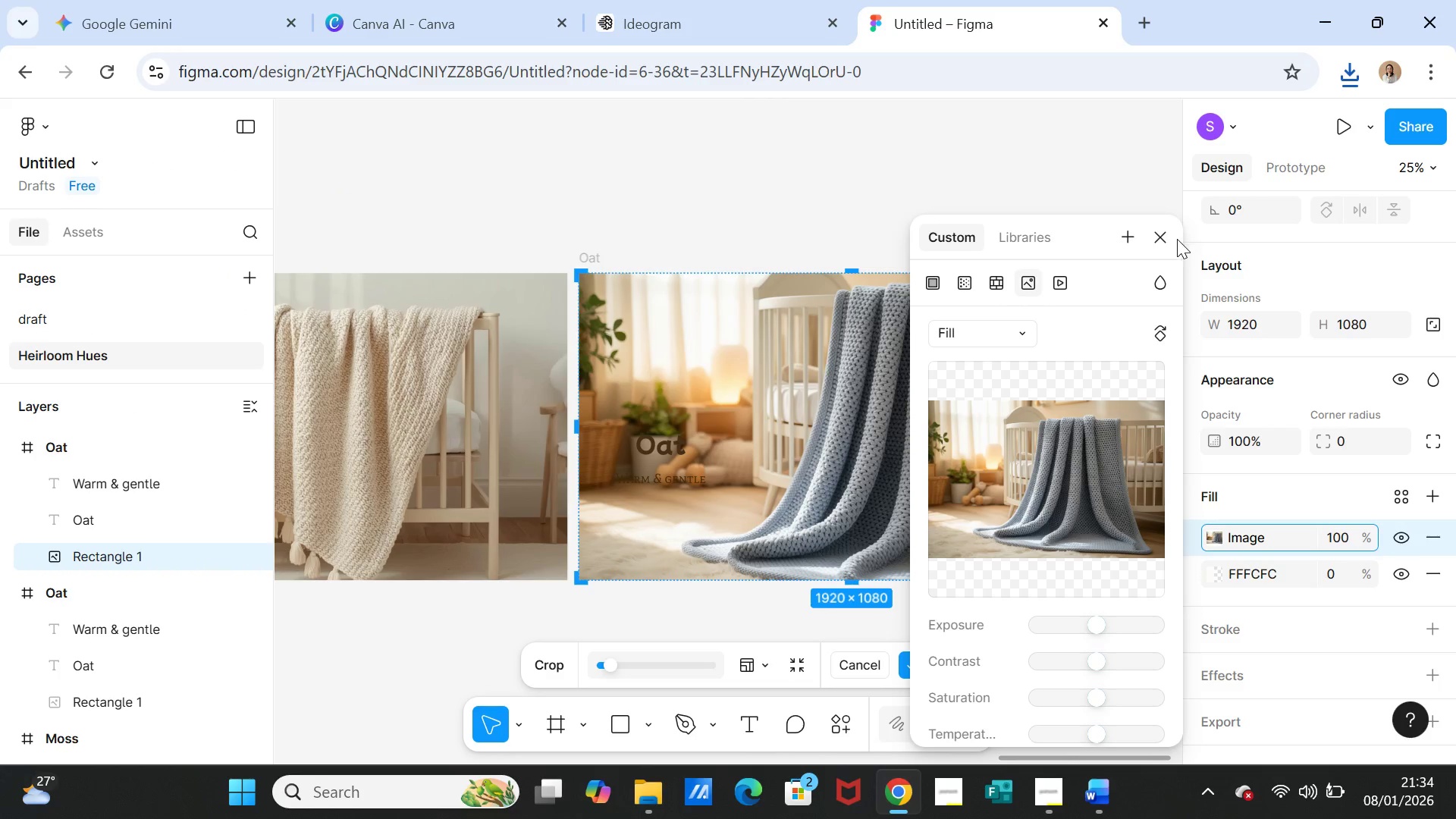 
left_click([1172, 239])
 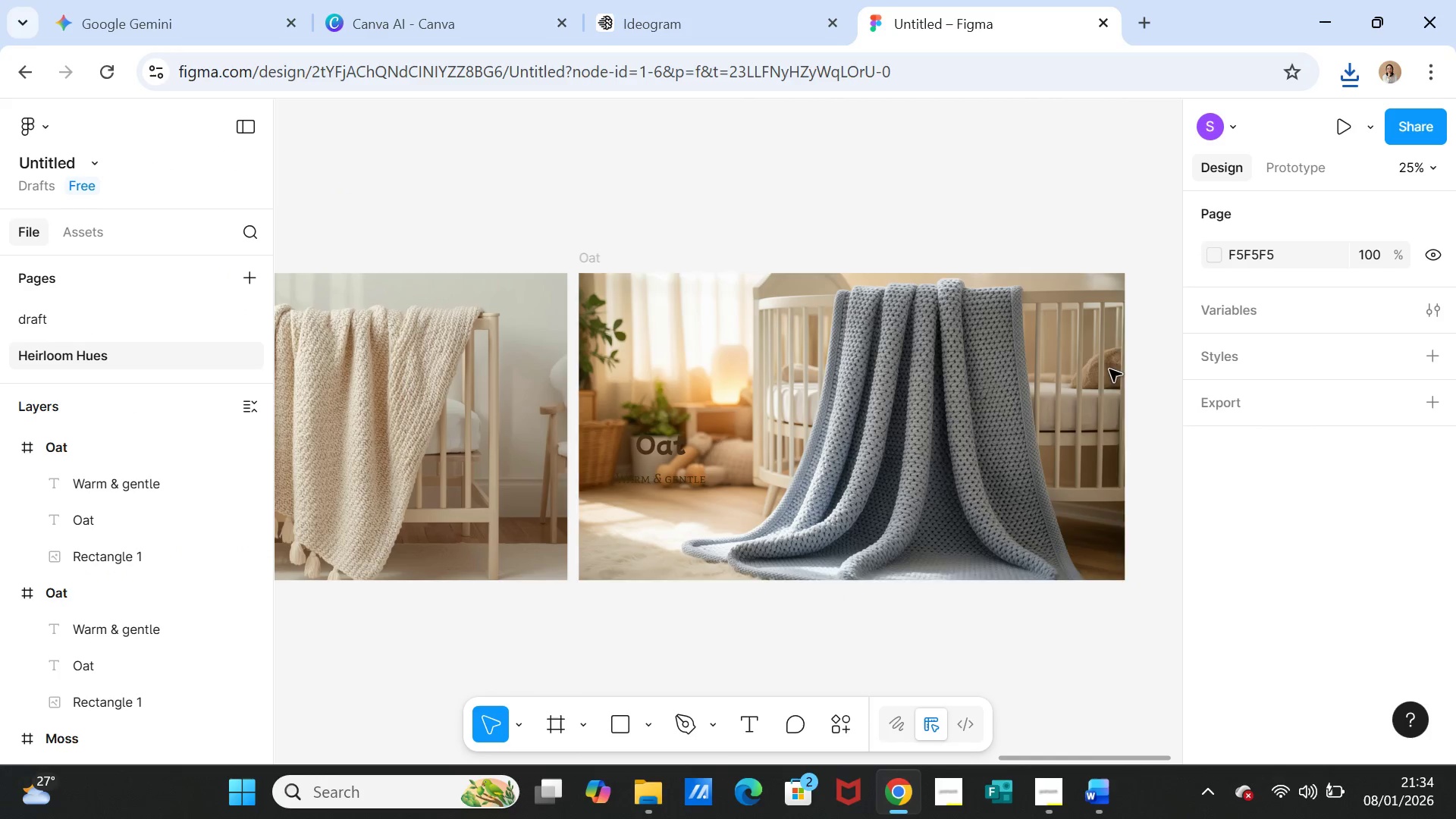 
wait(8.33)
 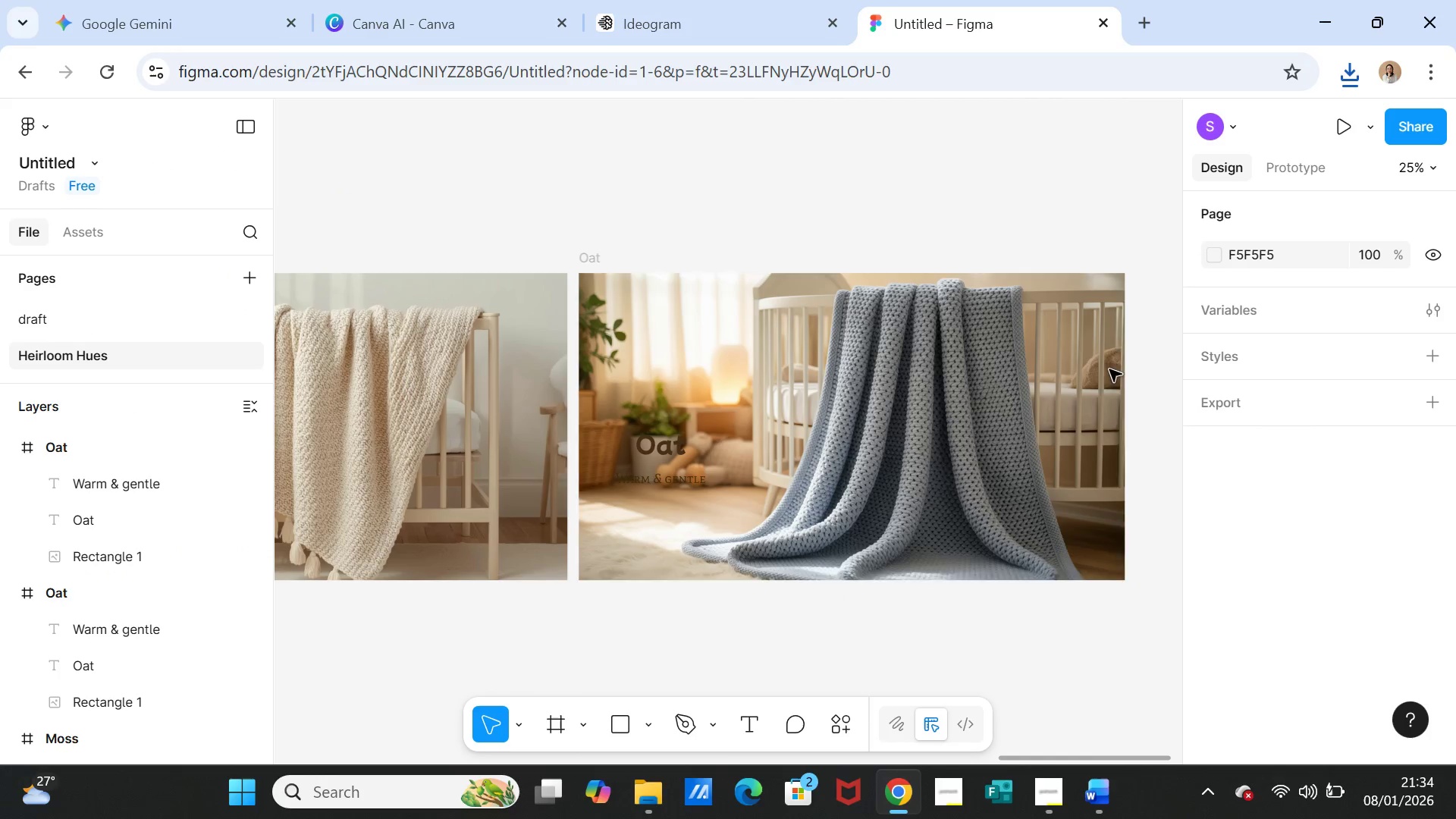 
left_click([1101, 794])
 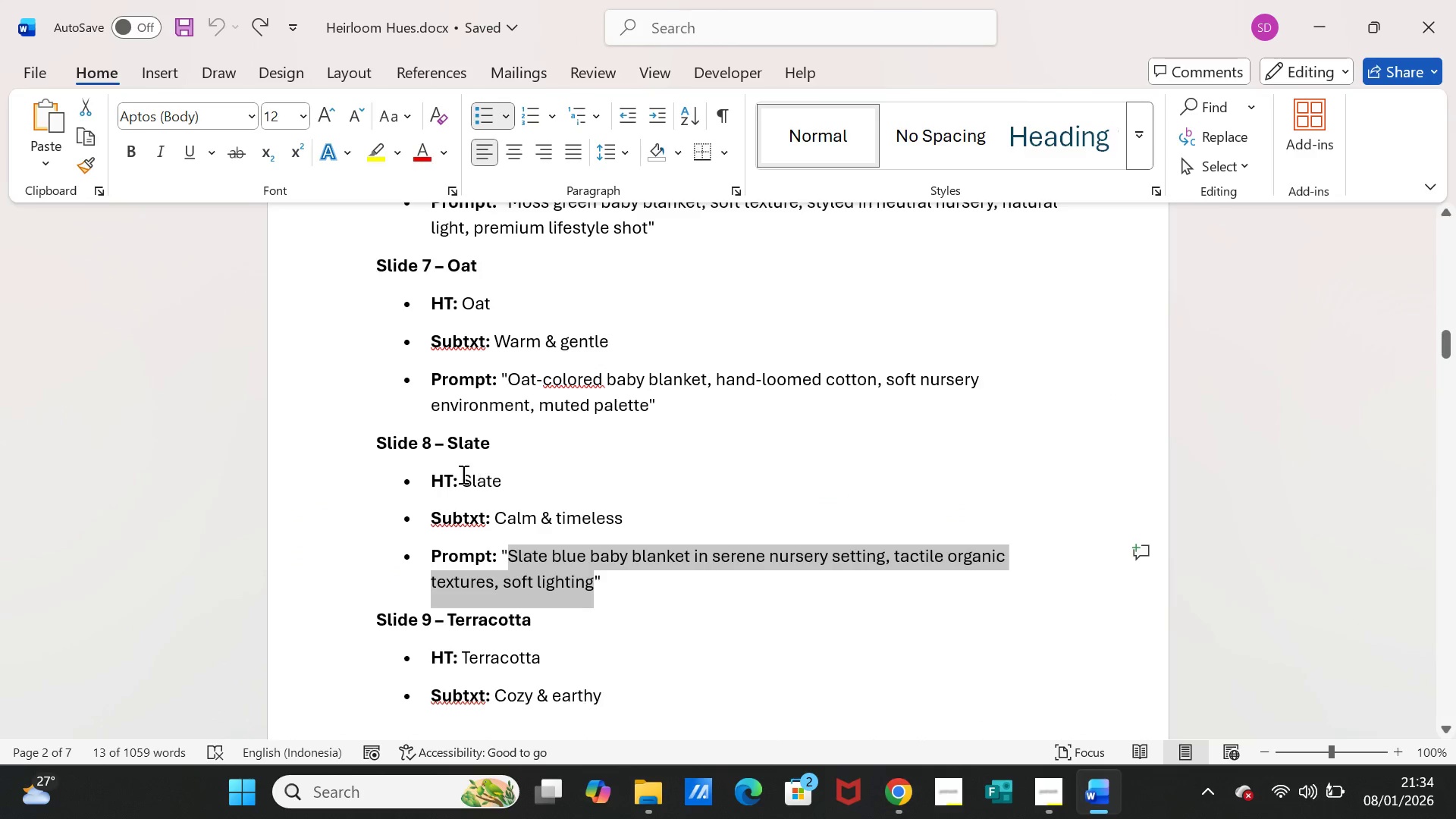 
left_click_drag(start_coordinate=[462, 474], to_coordinate=[500, 476])
 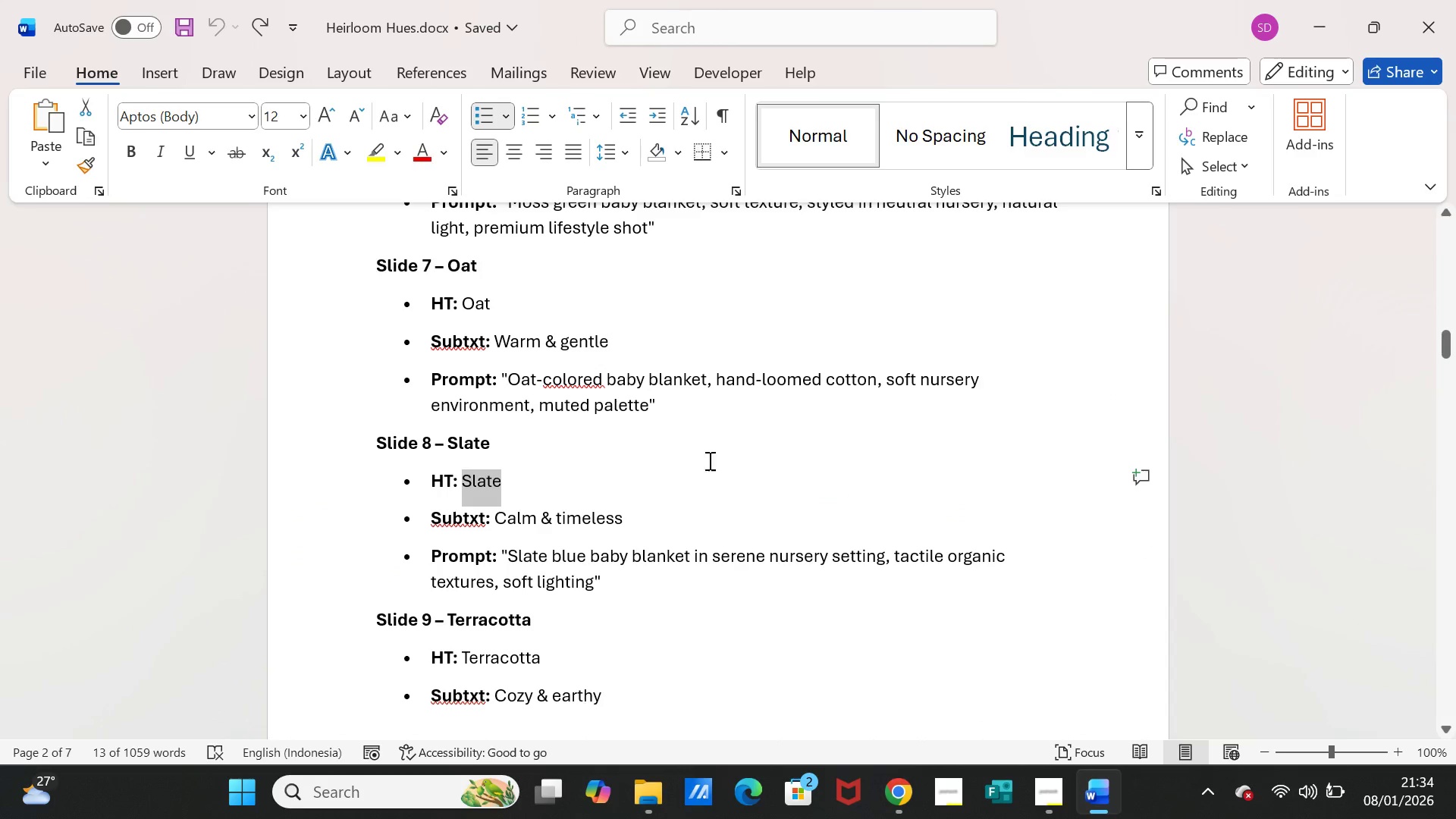 
key(Control+C)
 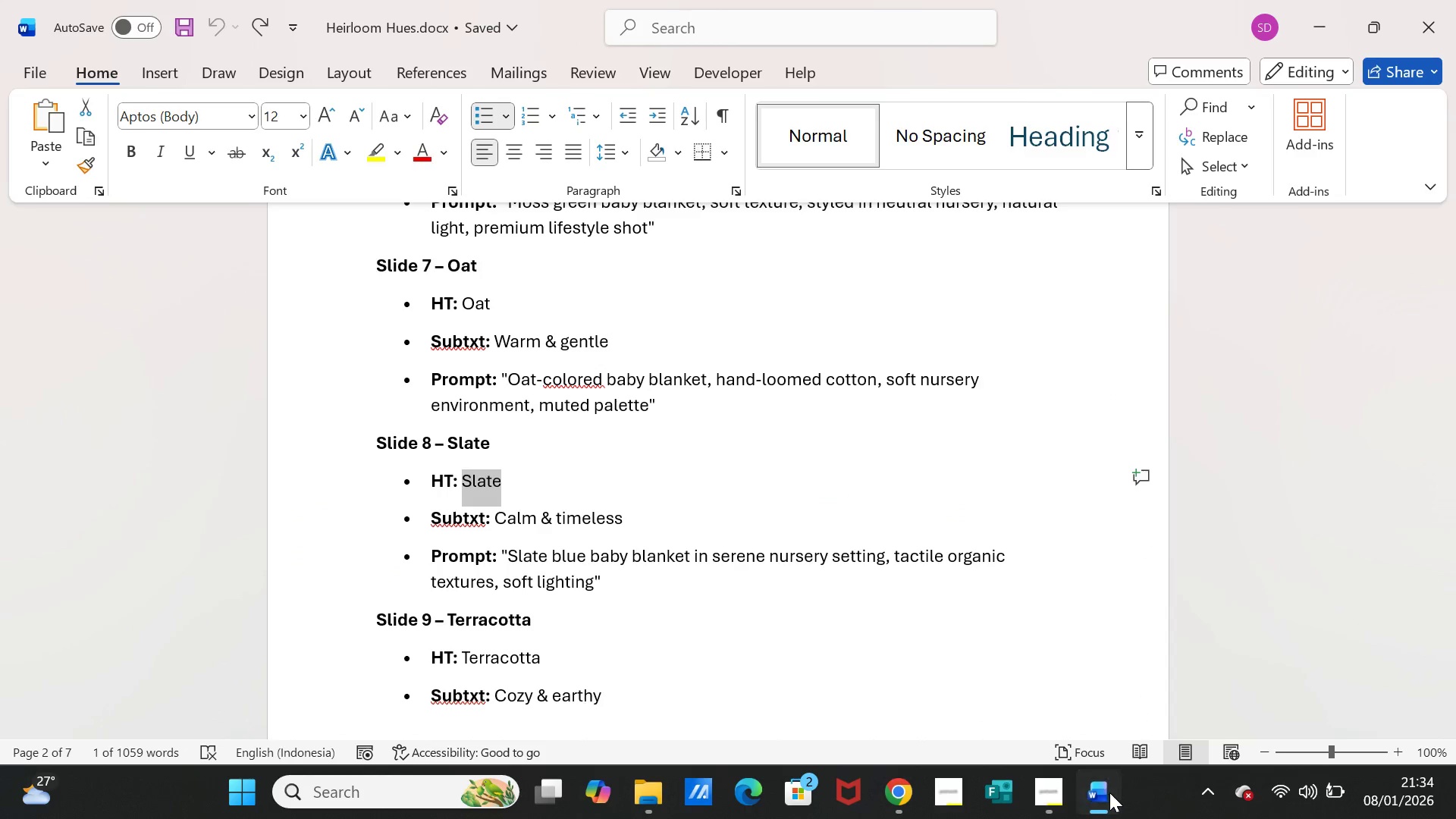 
left_click([1109, 792])
 